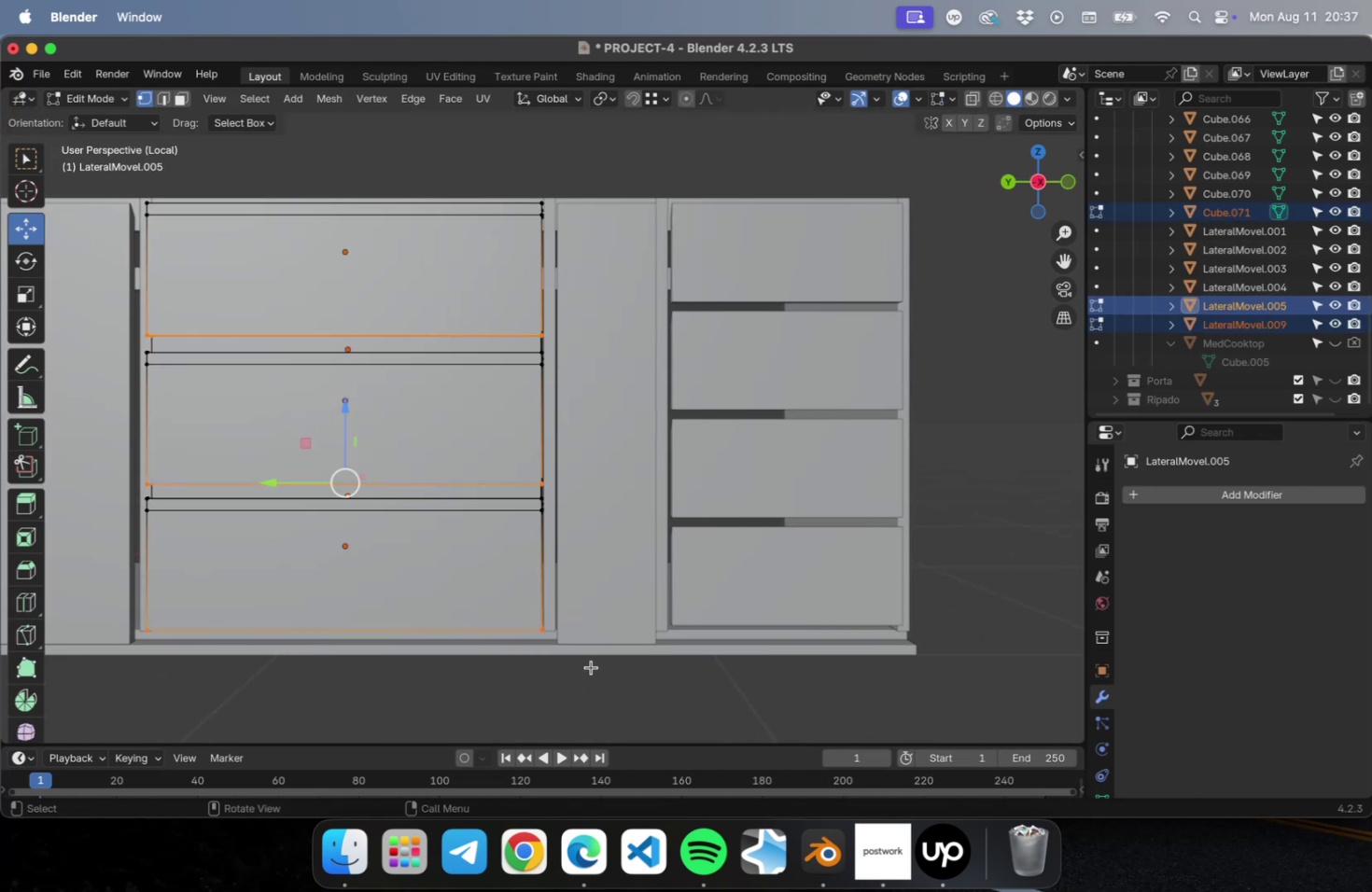 
left_click_drag(start_coordinate=[584, 678], to_coordinate=[477, 132])
 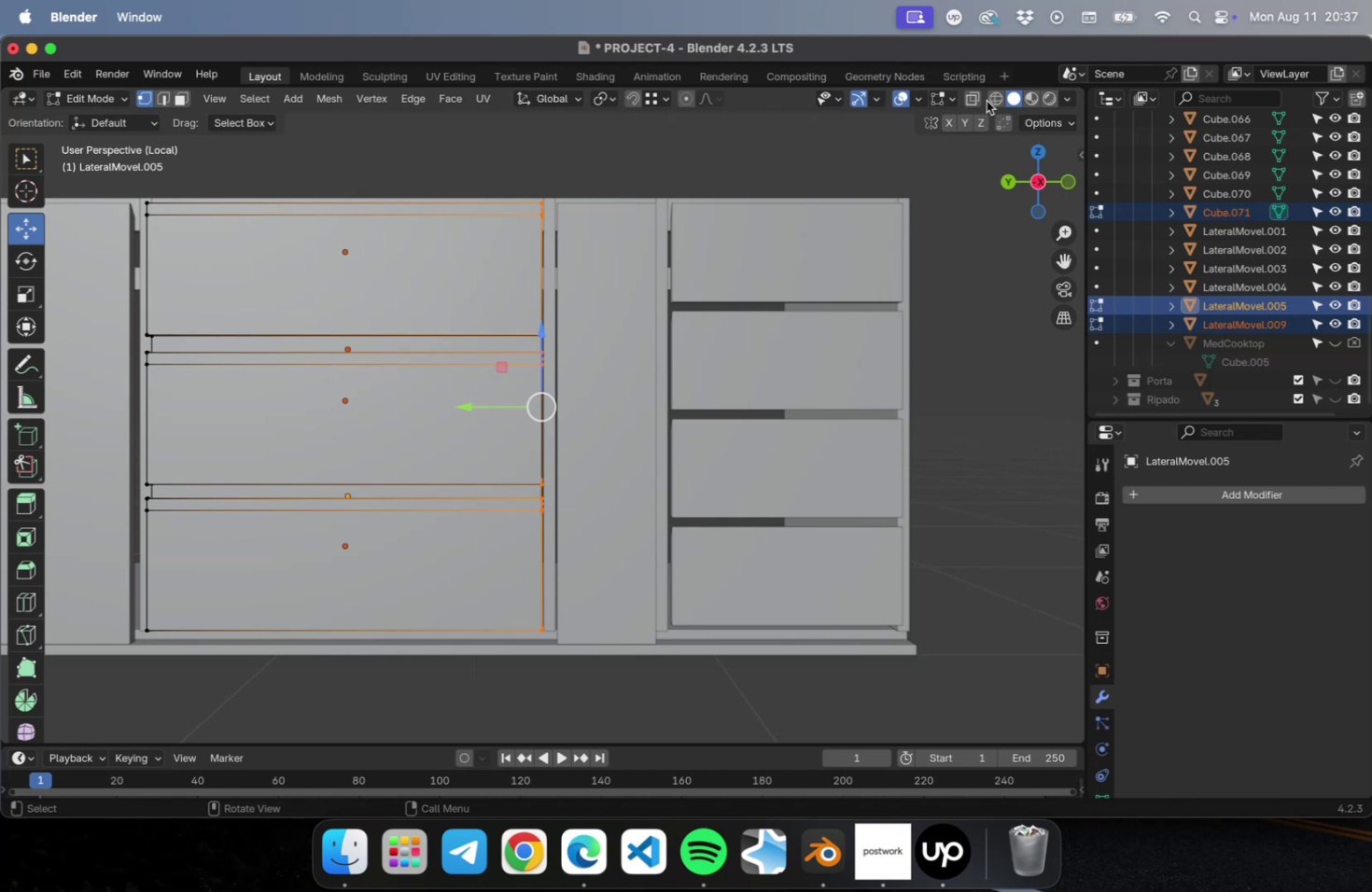 
left_click([994, 100])
 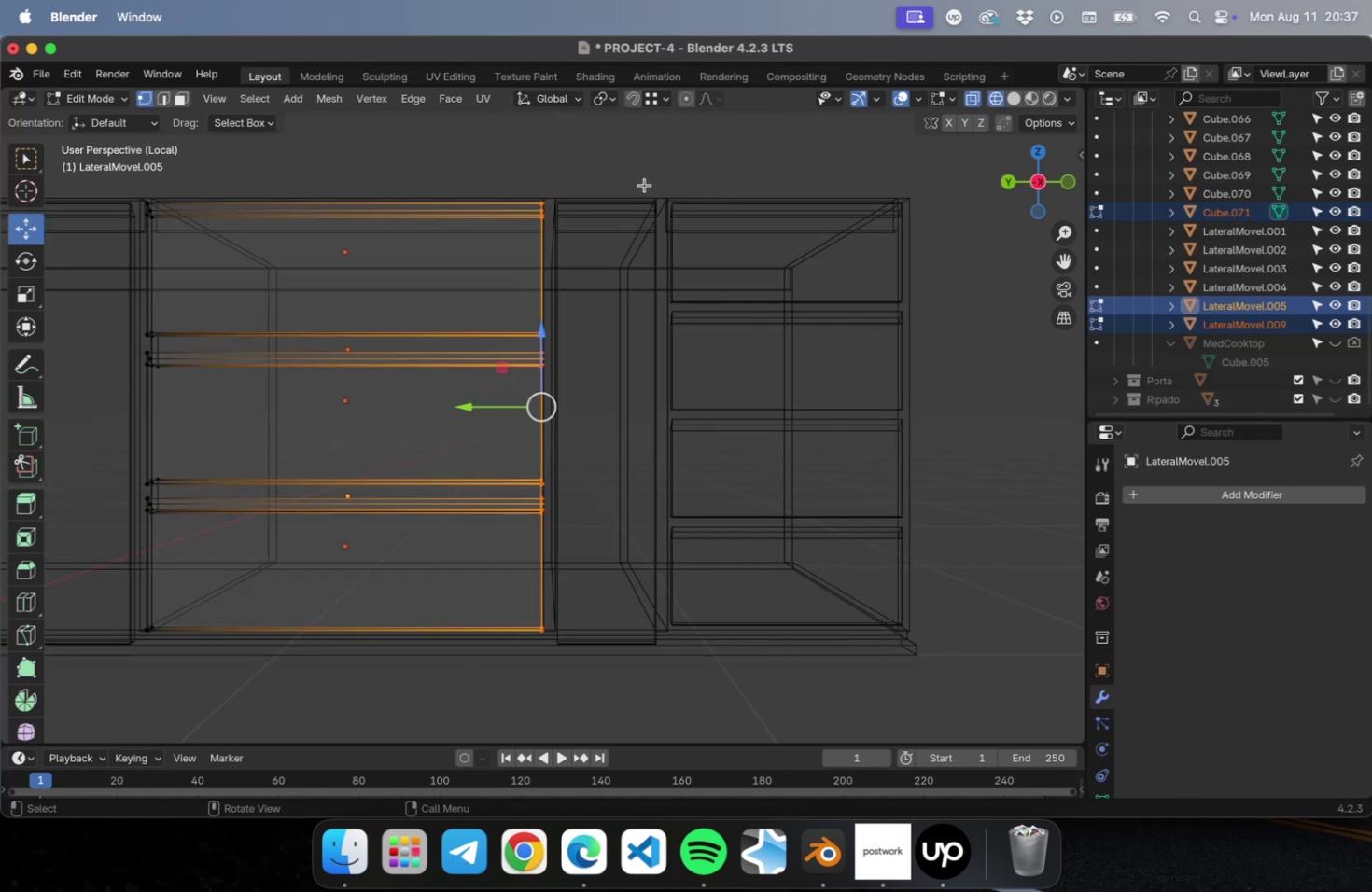 
left_click_drag(start_coordinate=[638, 174], to_coordinate=[477, 697])
 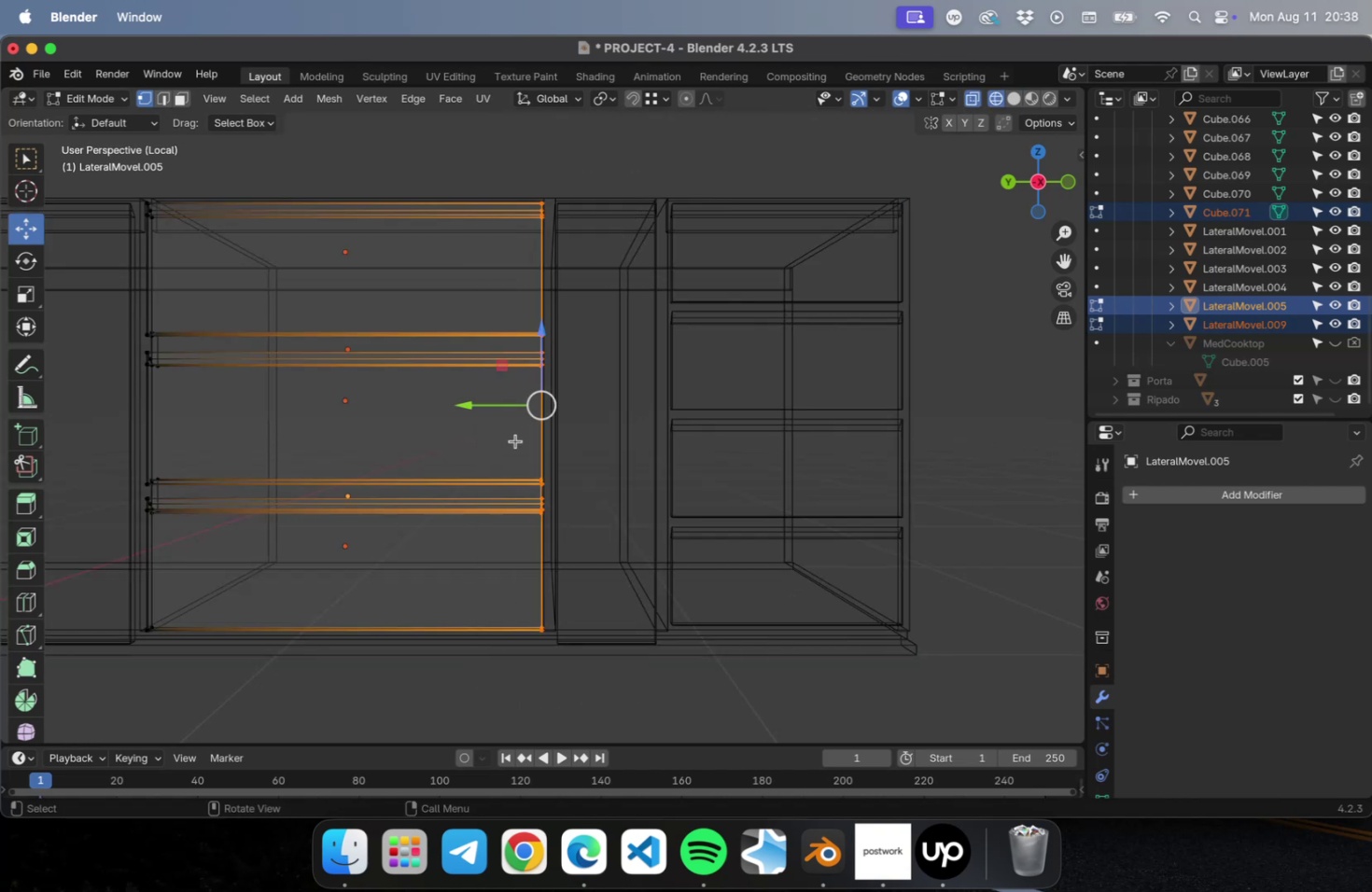 
scroll: coordinate [719, 410], scroll_direction: down, amount: 15.0
 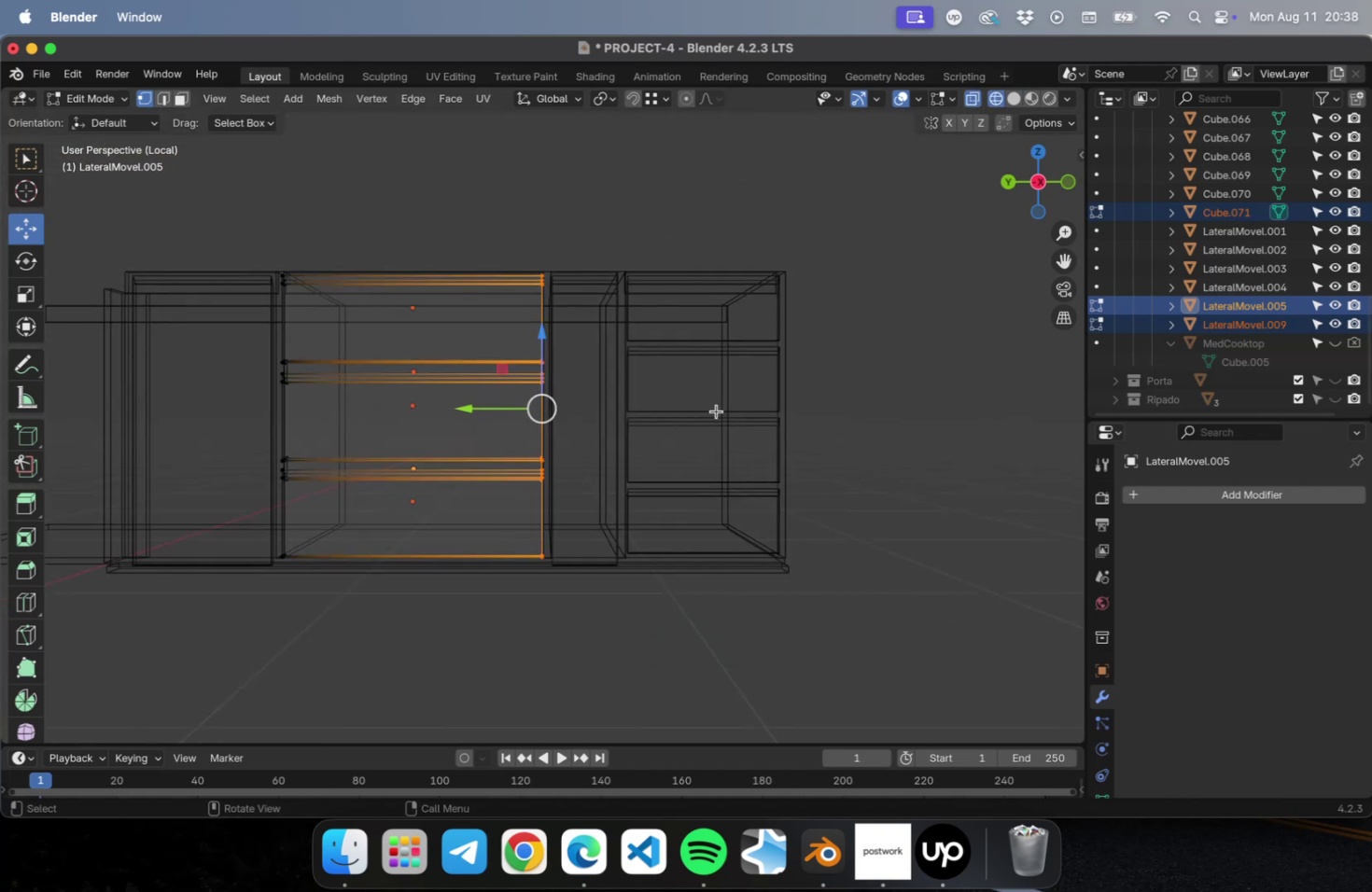 
hold_key(key=ShiftLeft, duration=0.57)
 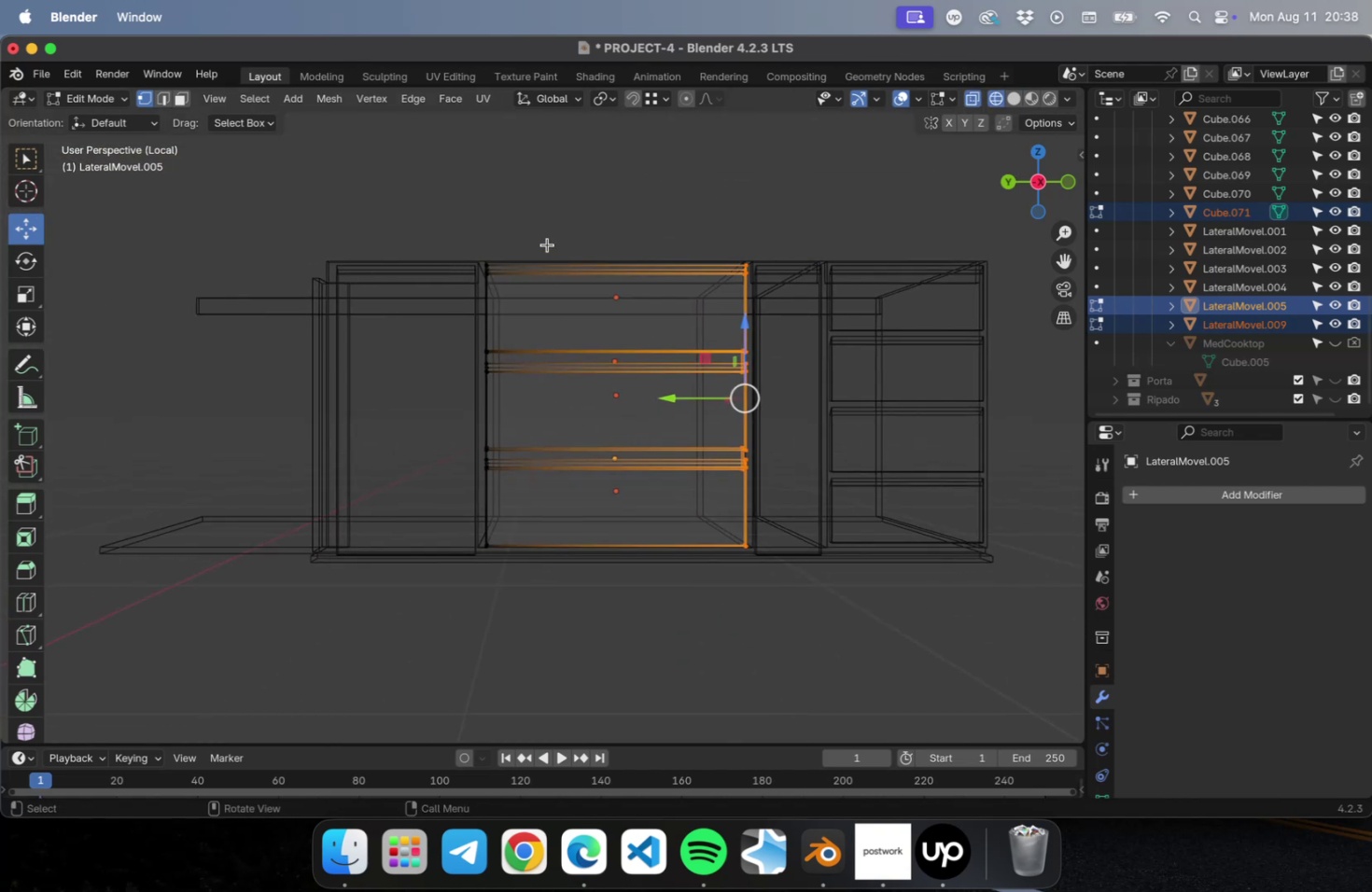 
hold_key(key=ShiftLeft, duration=0.95)
left_click_drag(start_coordinate=[551, 232], to_coordinate=[428, 628])
 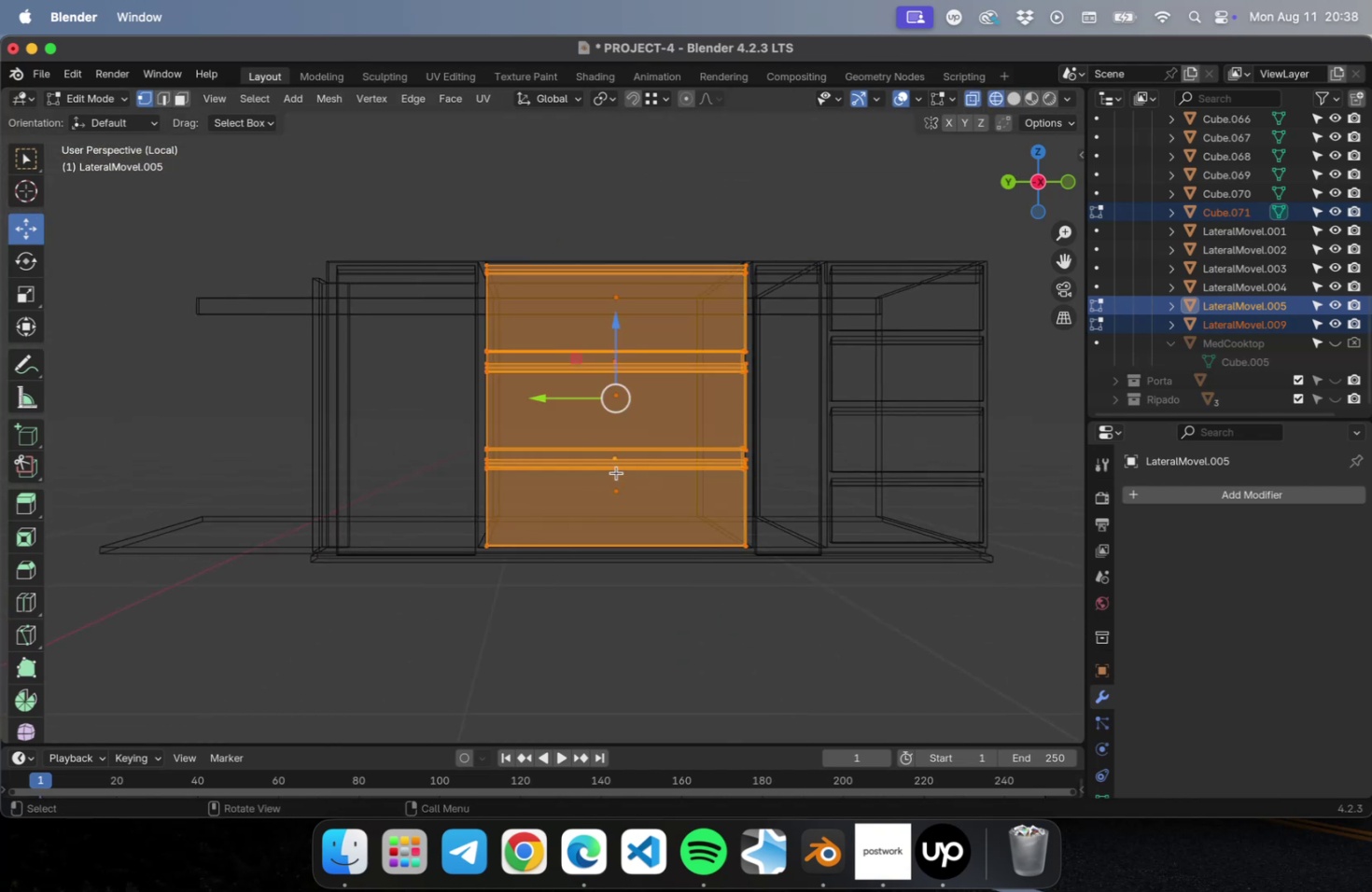 
scroll: coordinate [643, 386], scroll_direction: up, amount: 11.0
 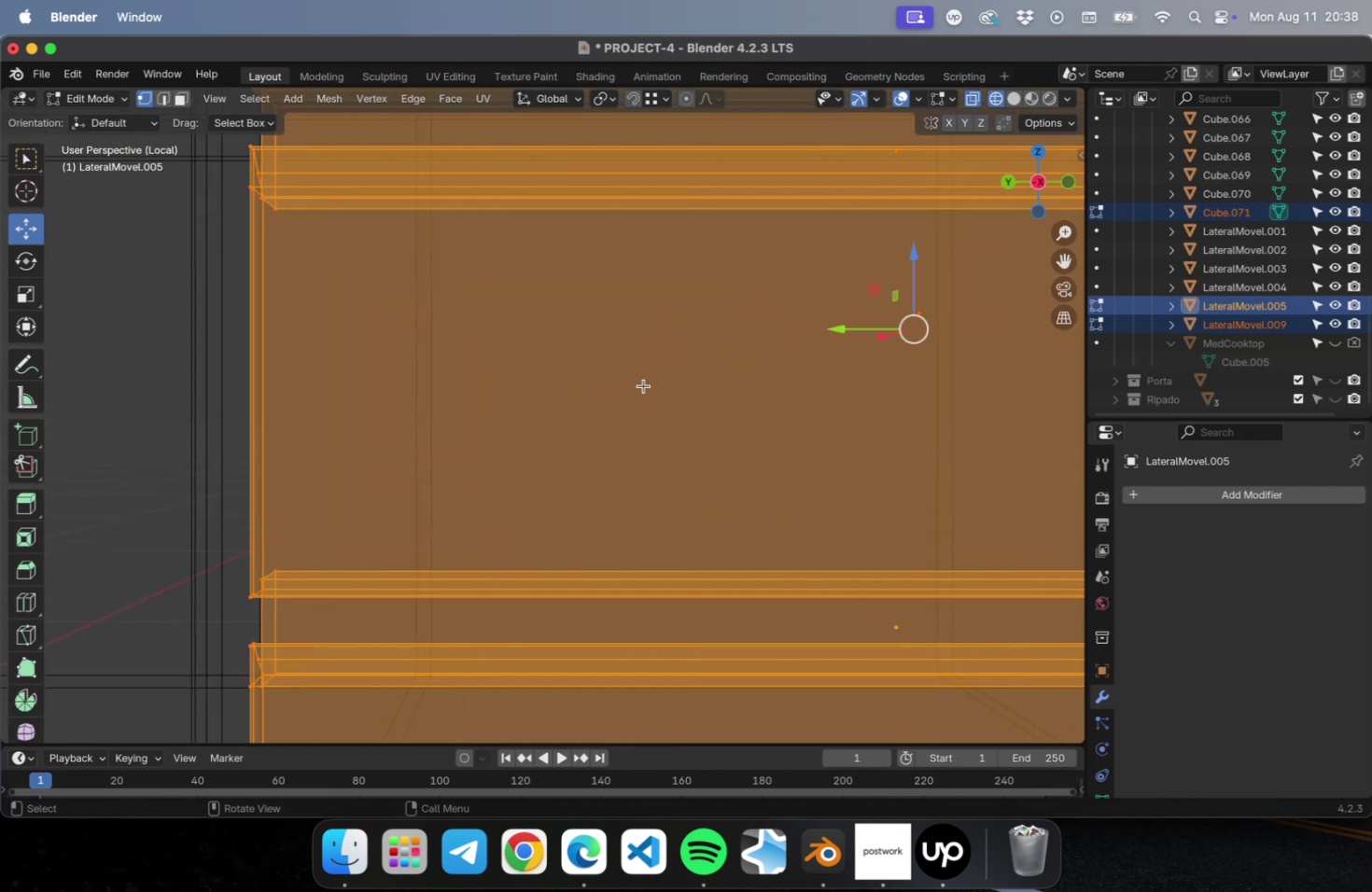 
hold_key(key=ShiftLeft, duration=1.28)
 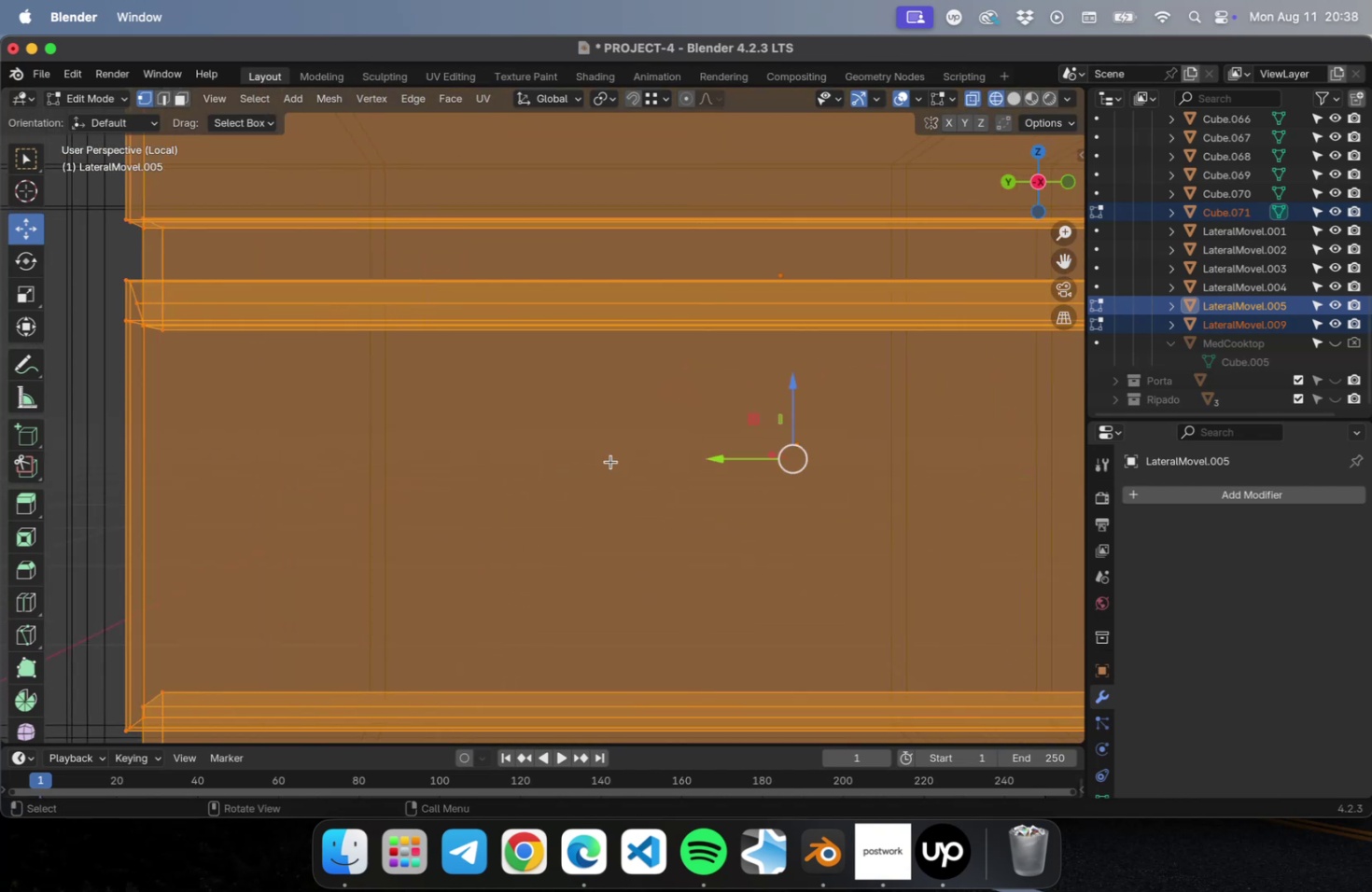 
scroll: coordinate [599, 462], scroll_direction: down, amount: 4.0
 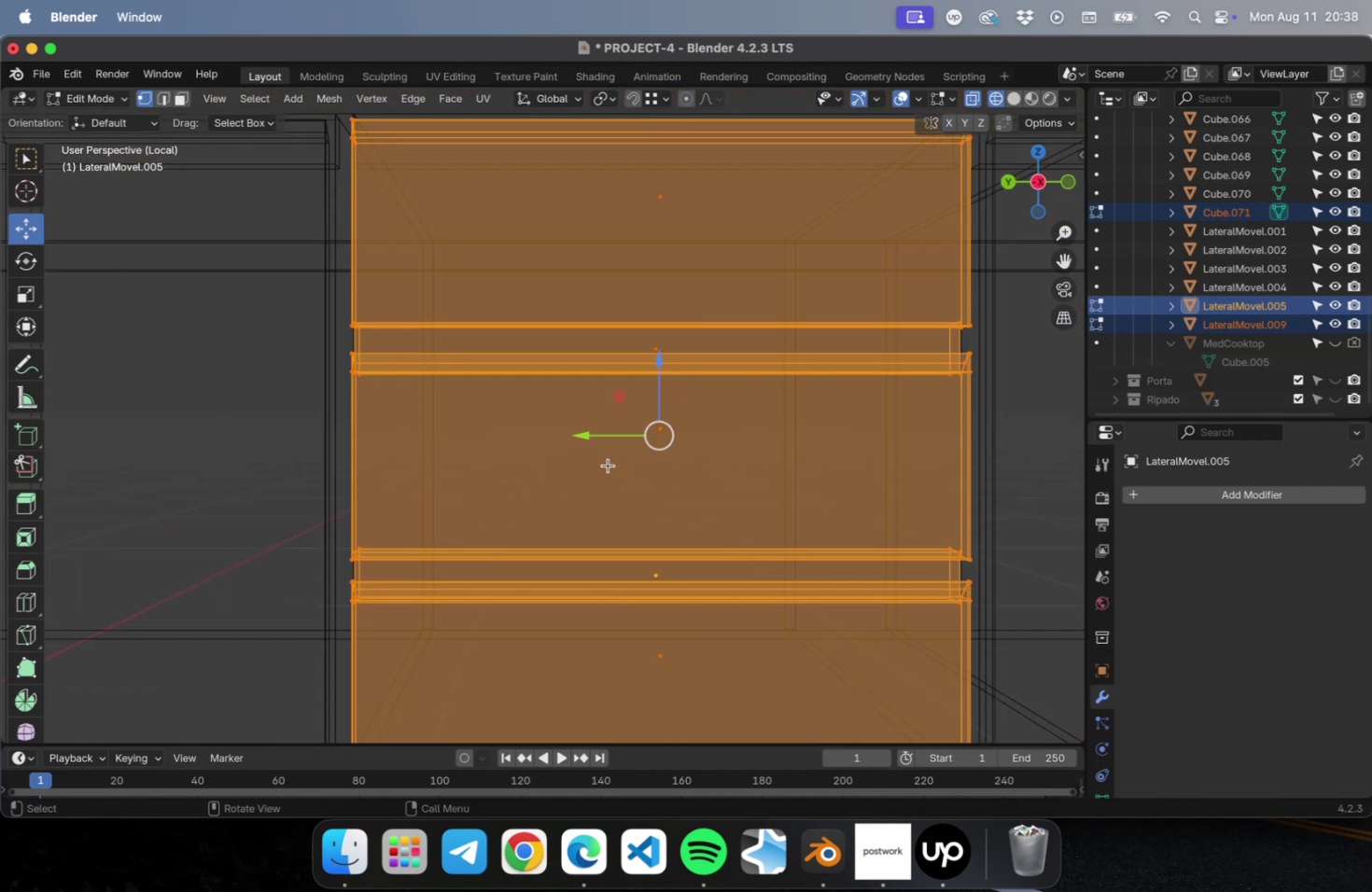 
hold_key(key=ShiftLeft, duration=0.49)
 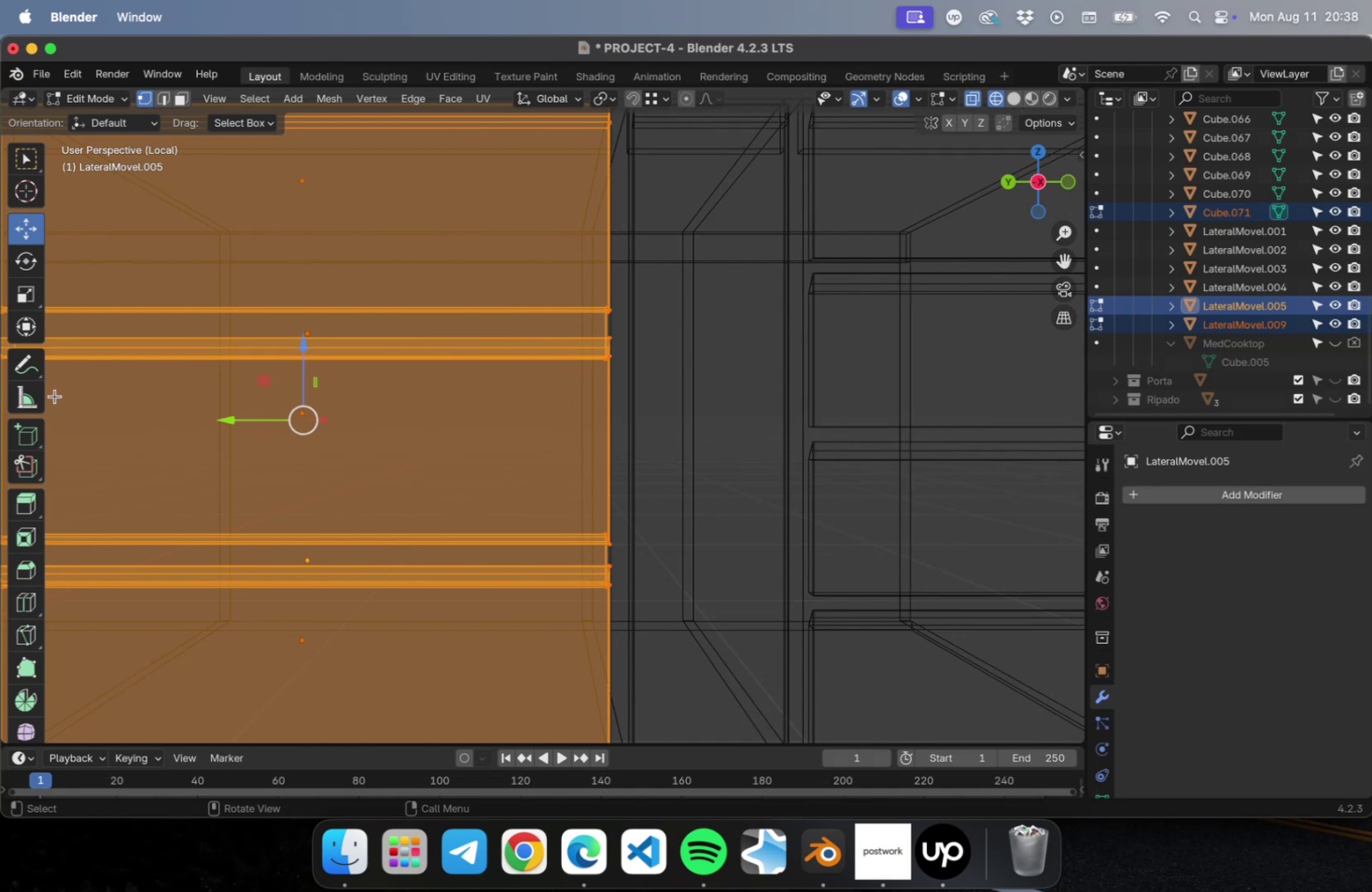 
wait(5.81)
 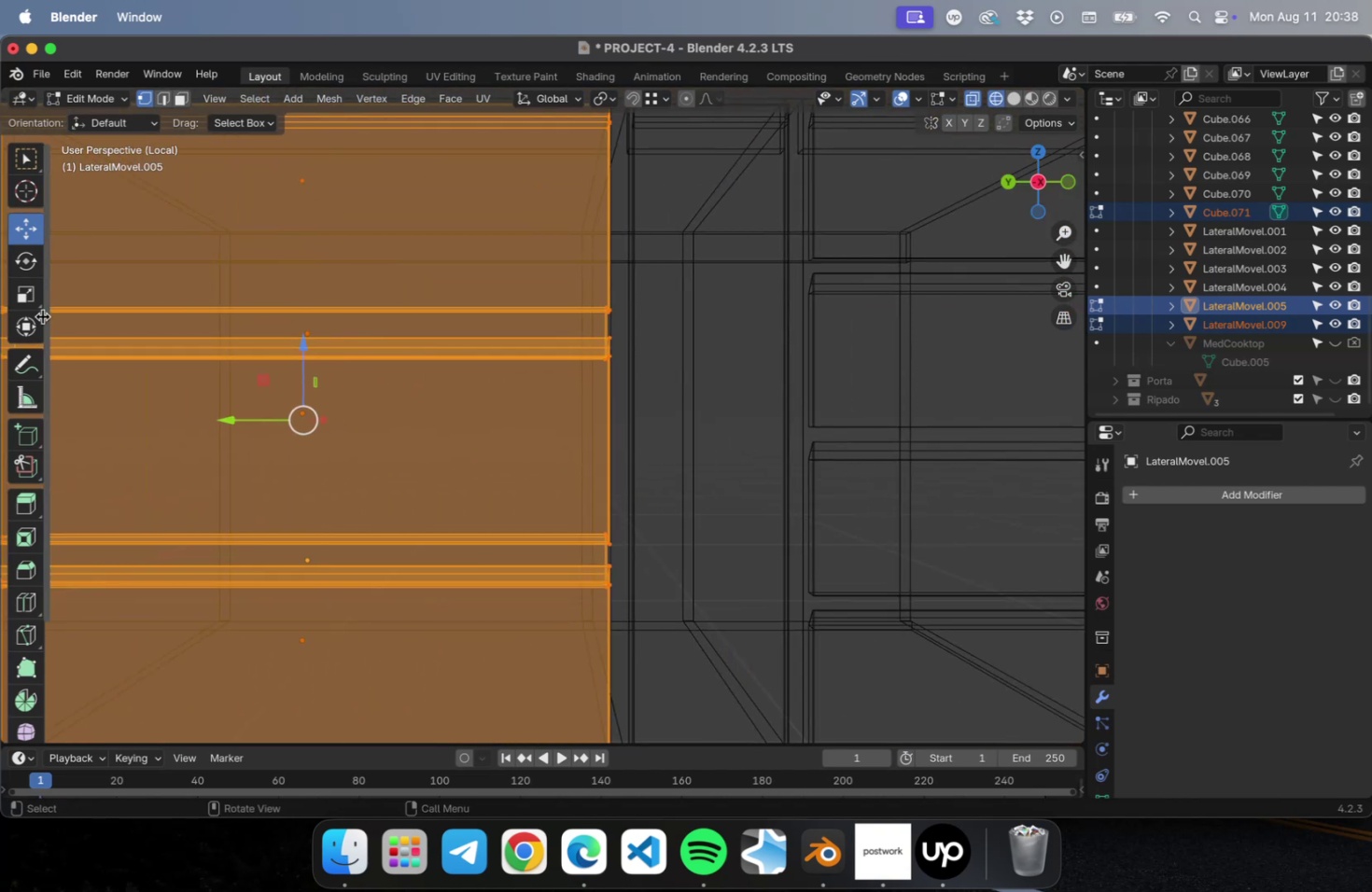 
left_click([35, 301])
 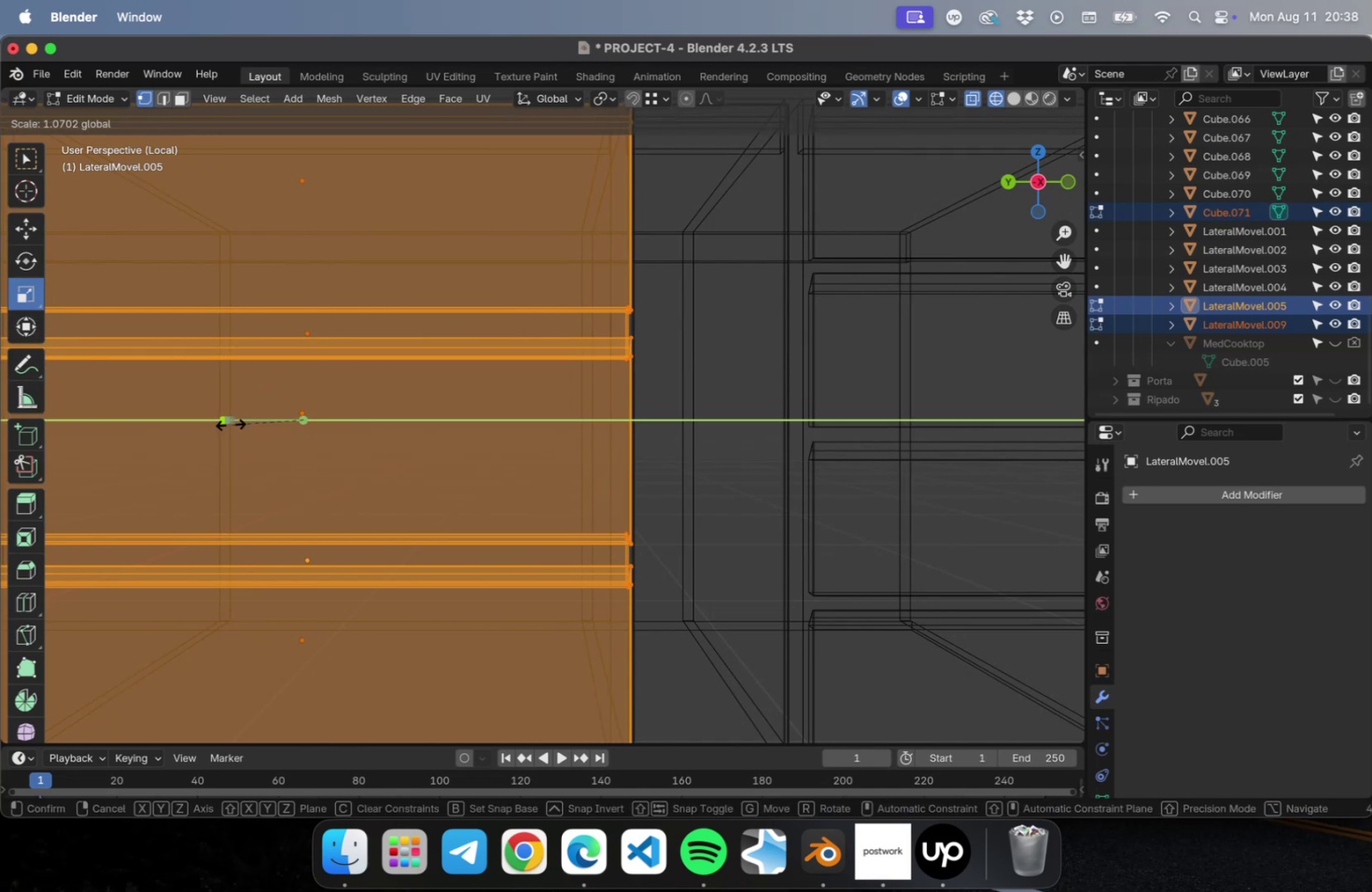 
key(Tab)
 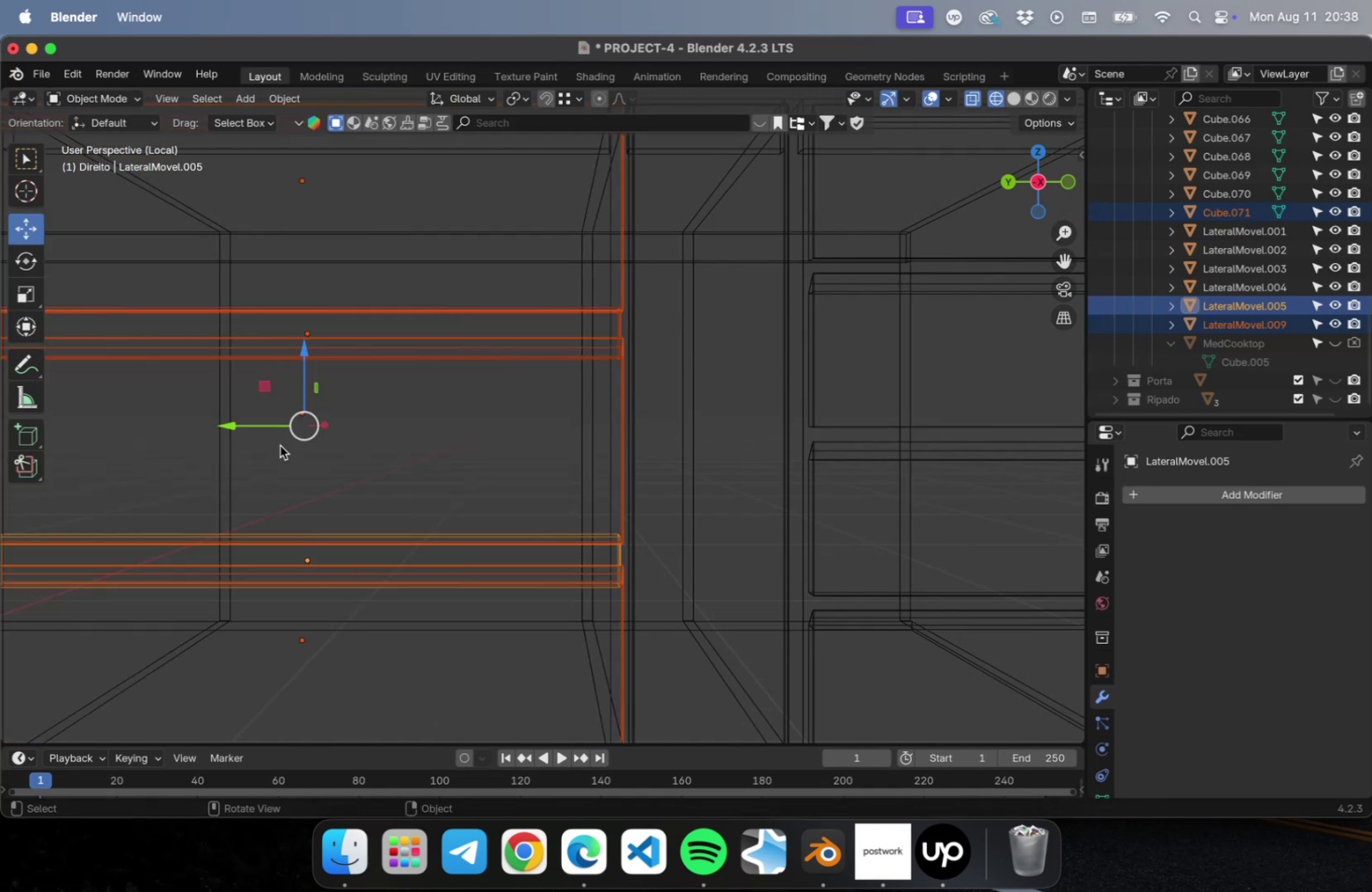 
scroll: coordinate [292, 446], scroll_direction: down, amount: 14.0
 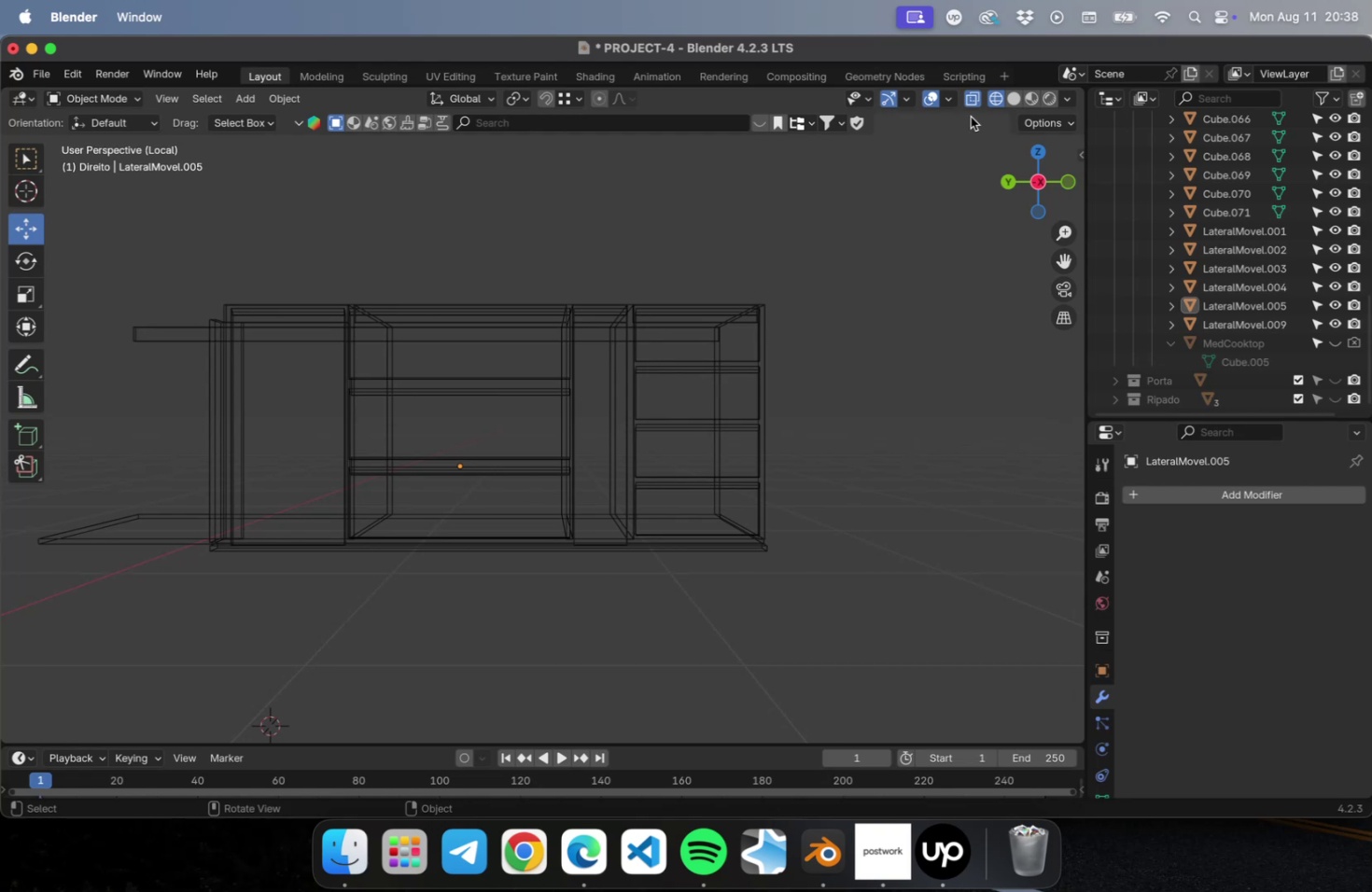 
left_click([1021, 97])
 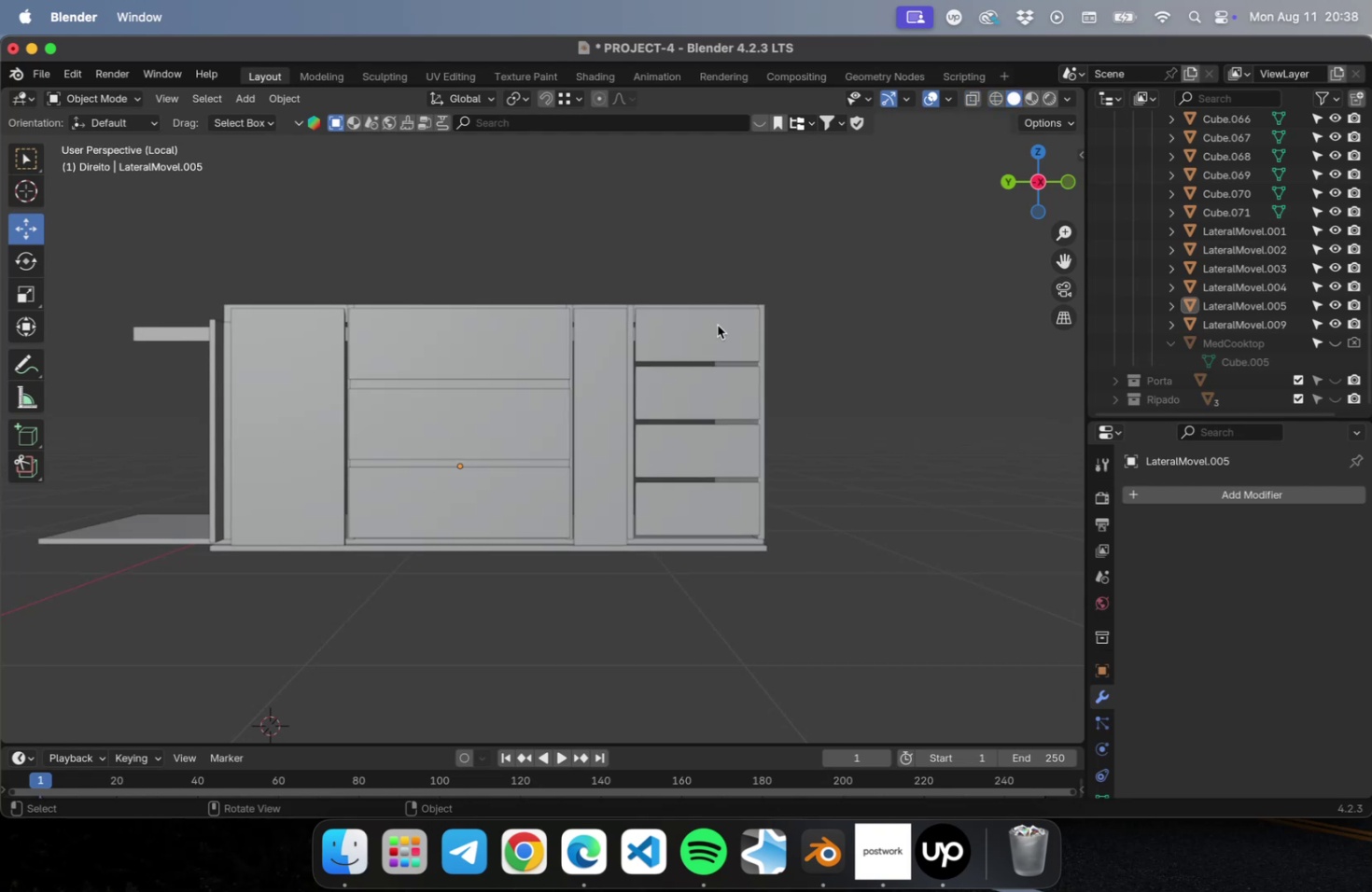 
scroll: coordinate [643, 372], scroll_direction: up, amount: 4.0
 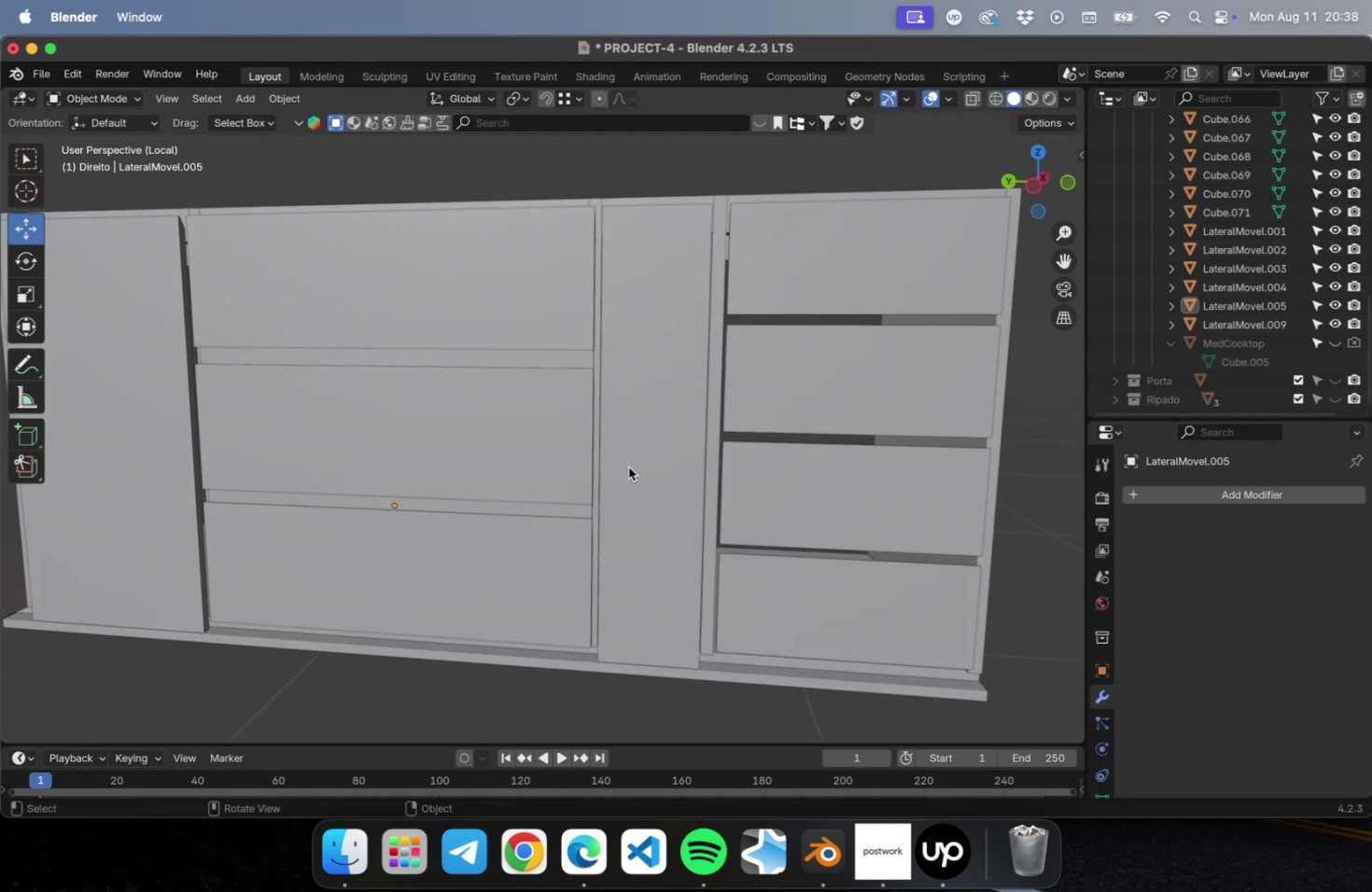 
left_click([655, 374])
 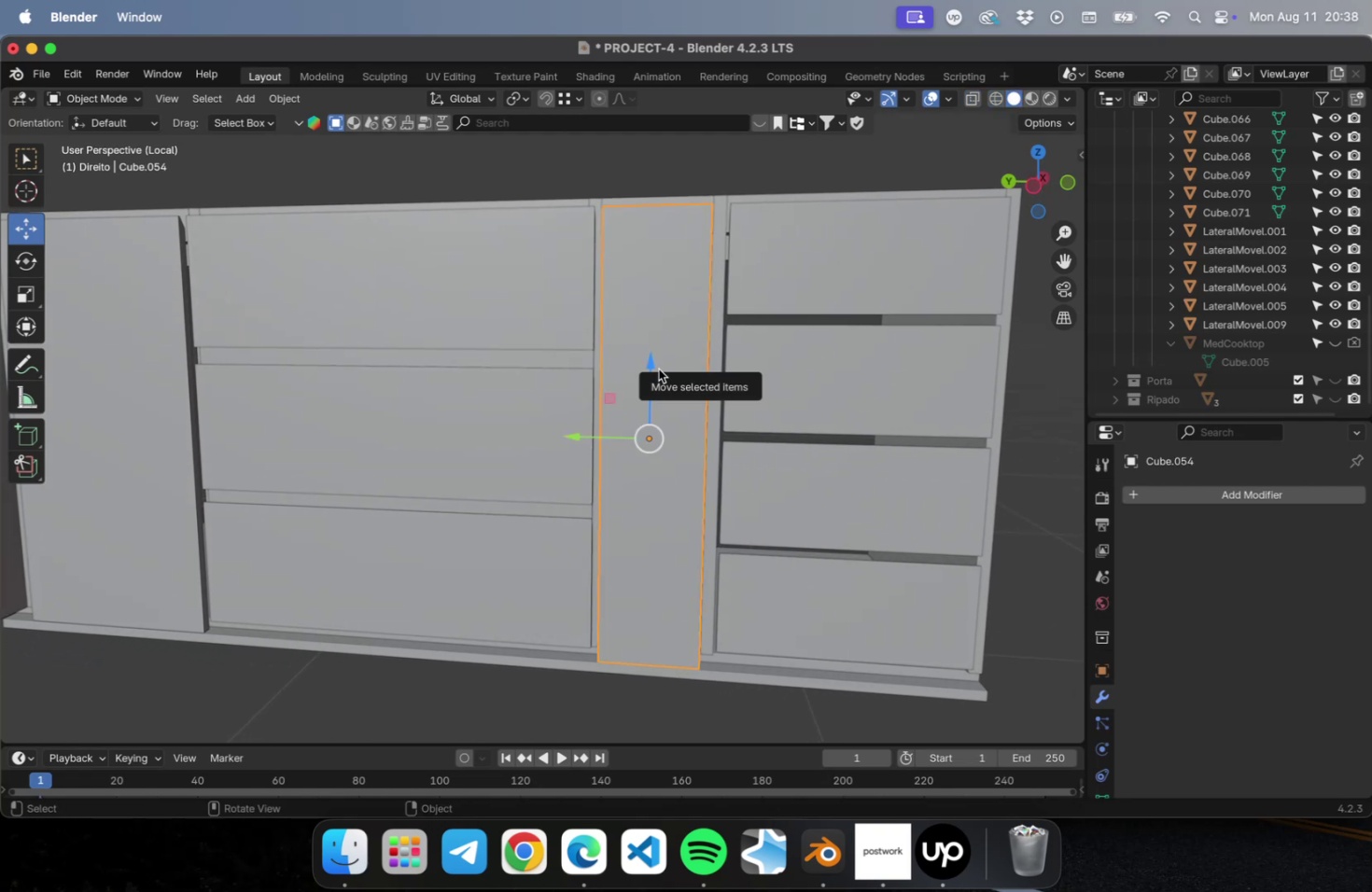 
hold_key(key=ShiftLeft, duration=0.58)
 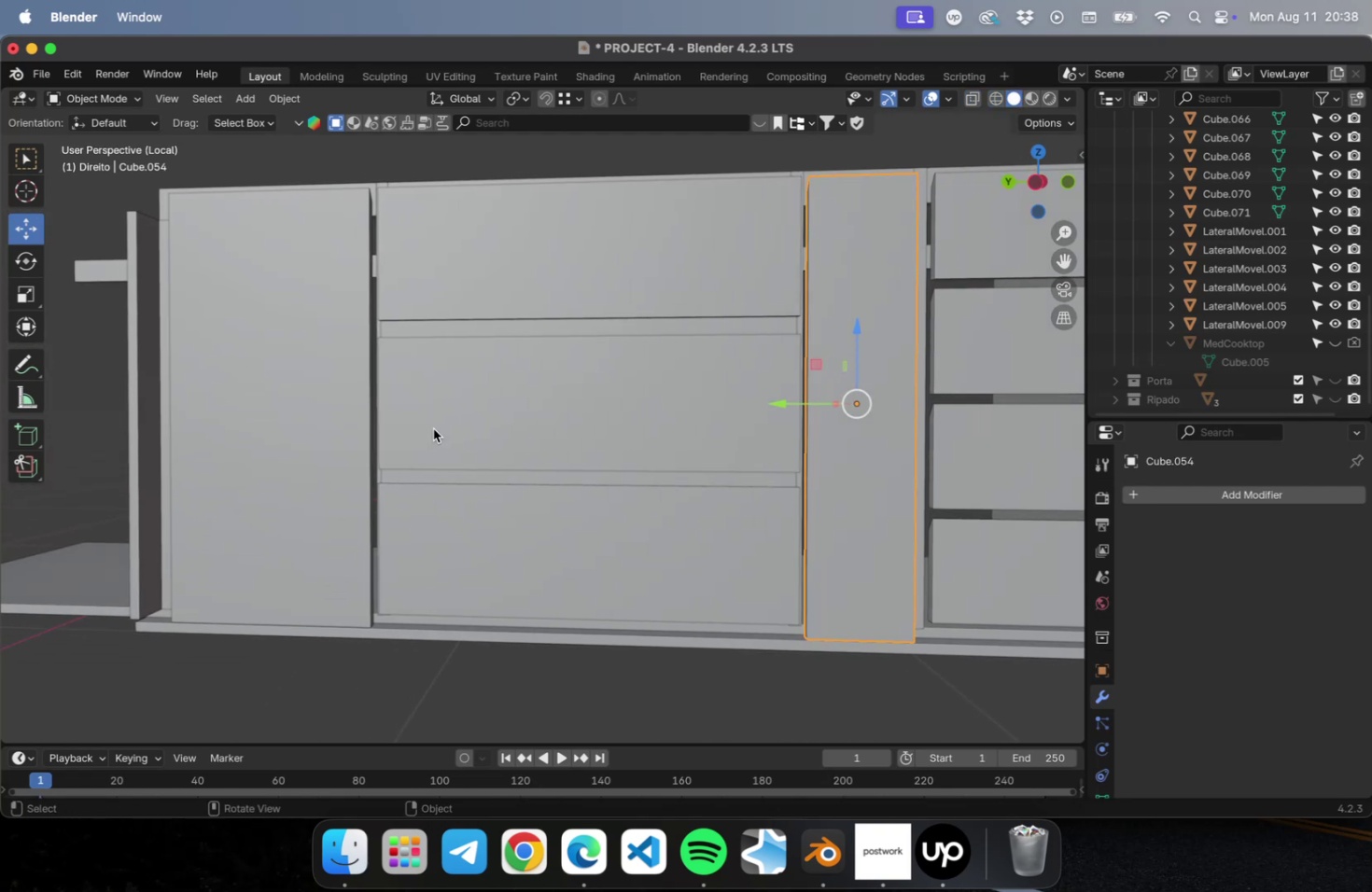 
left_click([546, 411])
 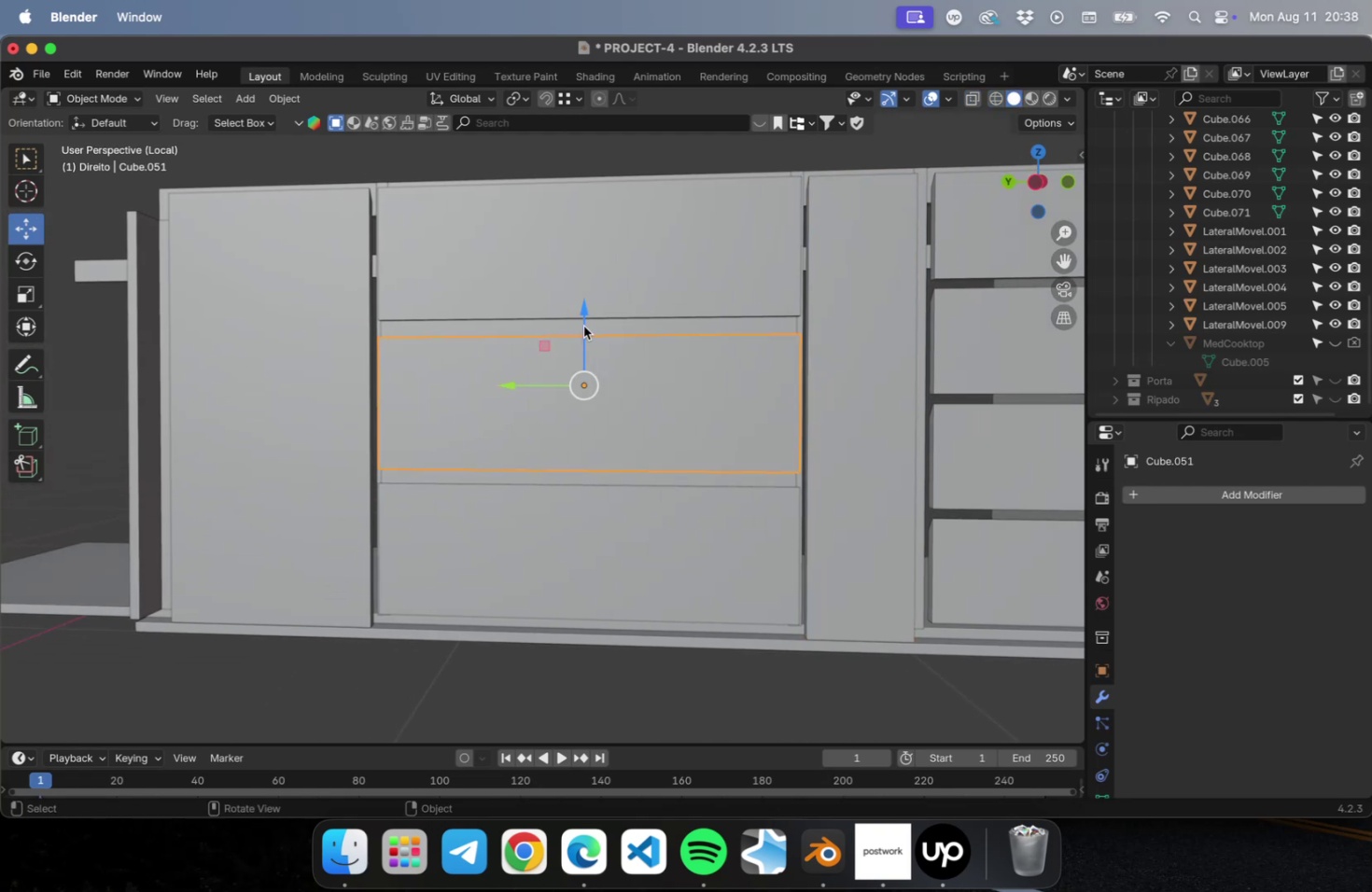 
left_click_drag(start_coordinate=[583, 323], to_coordinate=[584, 316])
 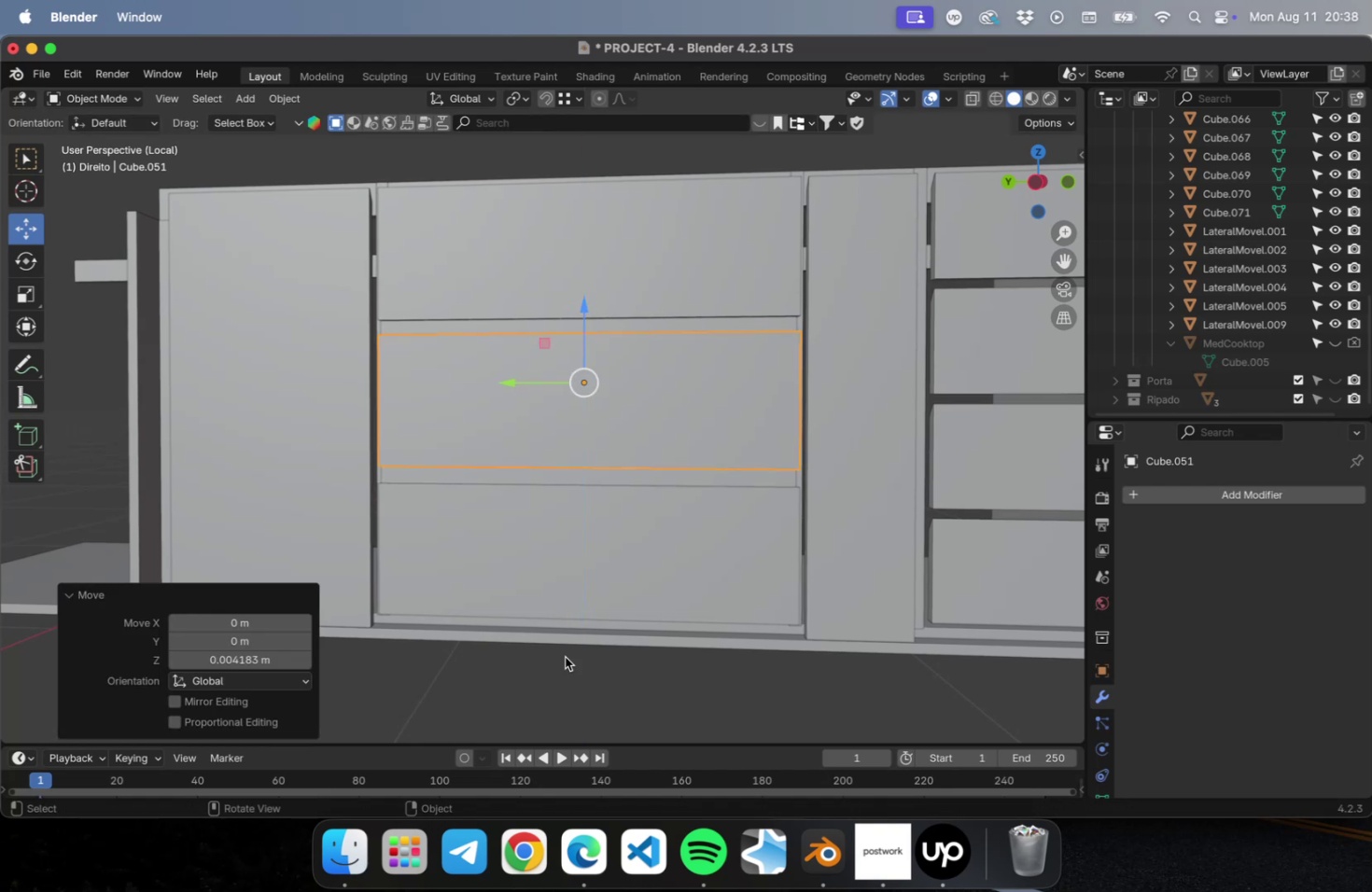 
left_click([567, 683])
 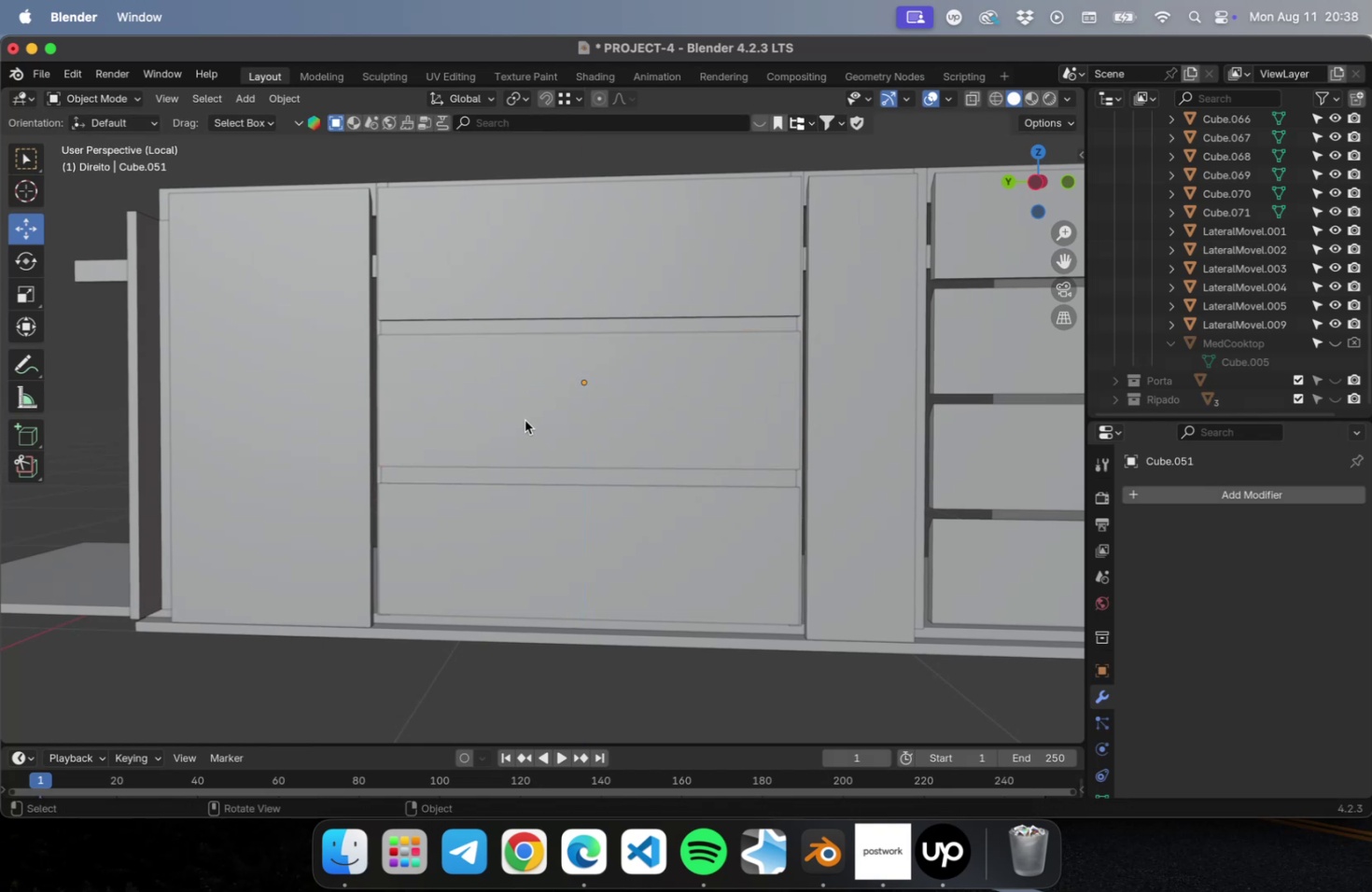 
key(Meta+CommandLeft)
 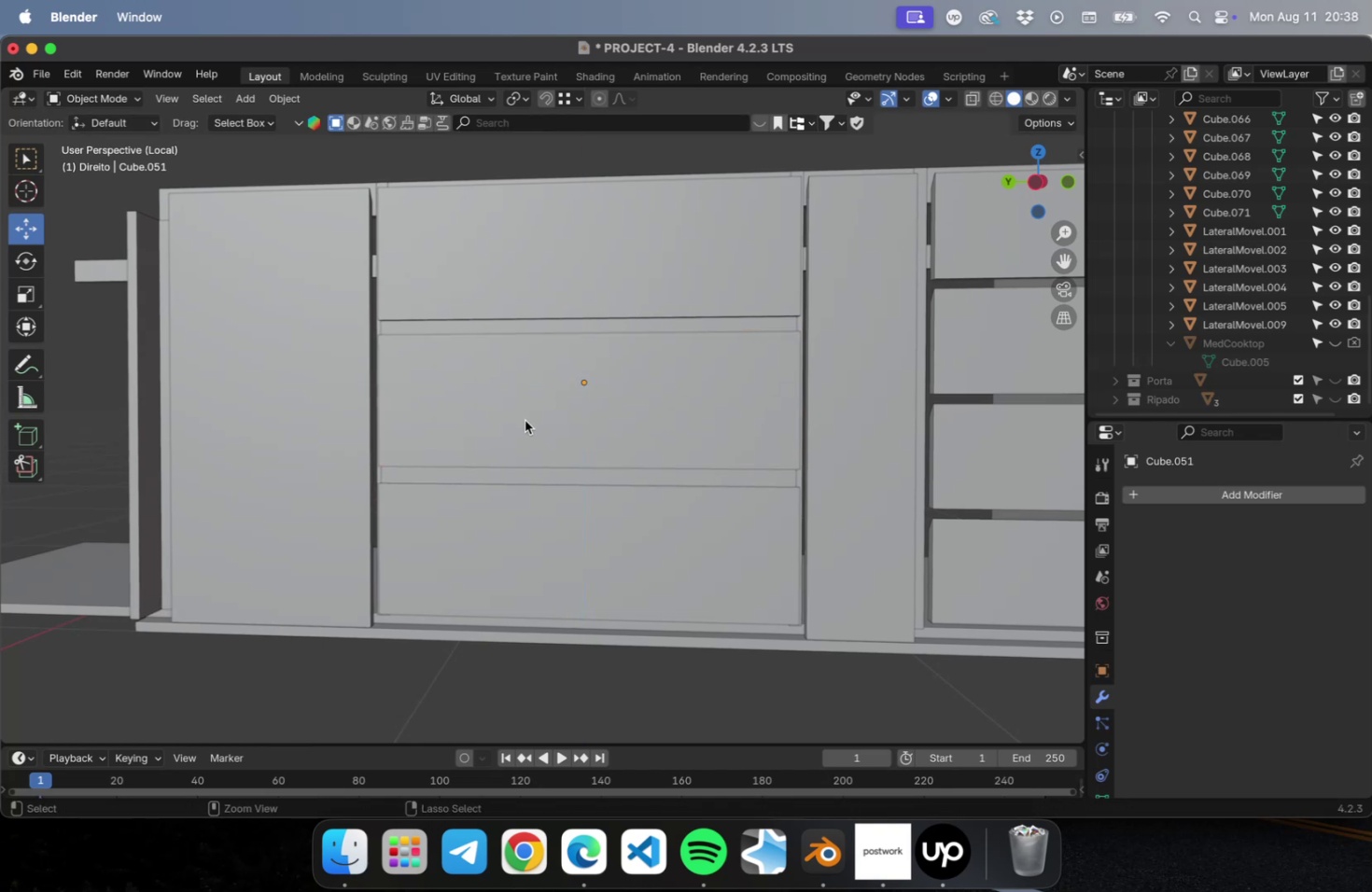 
key(Meta+Z)
 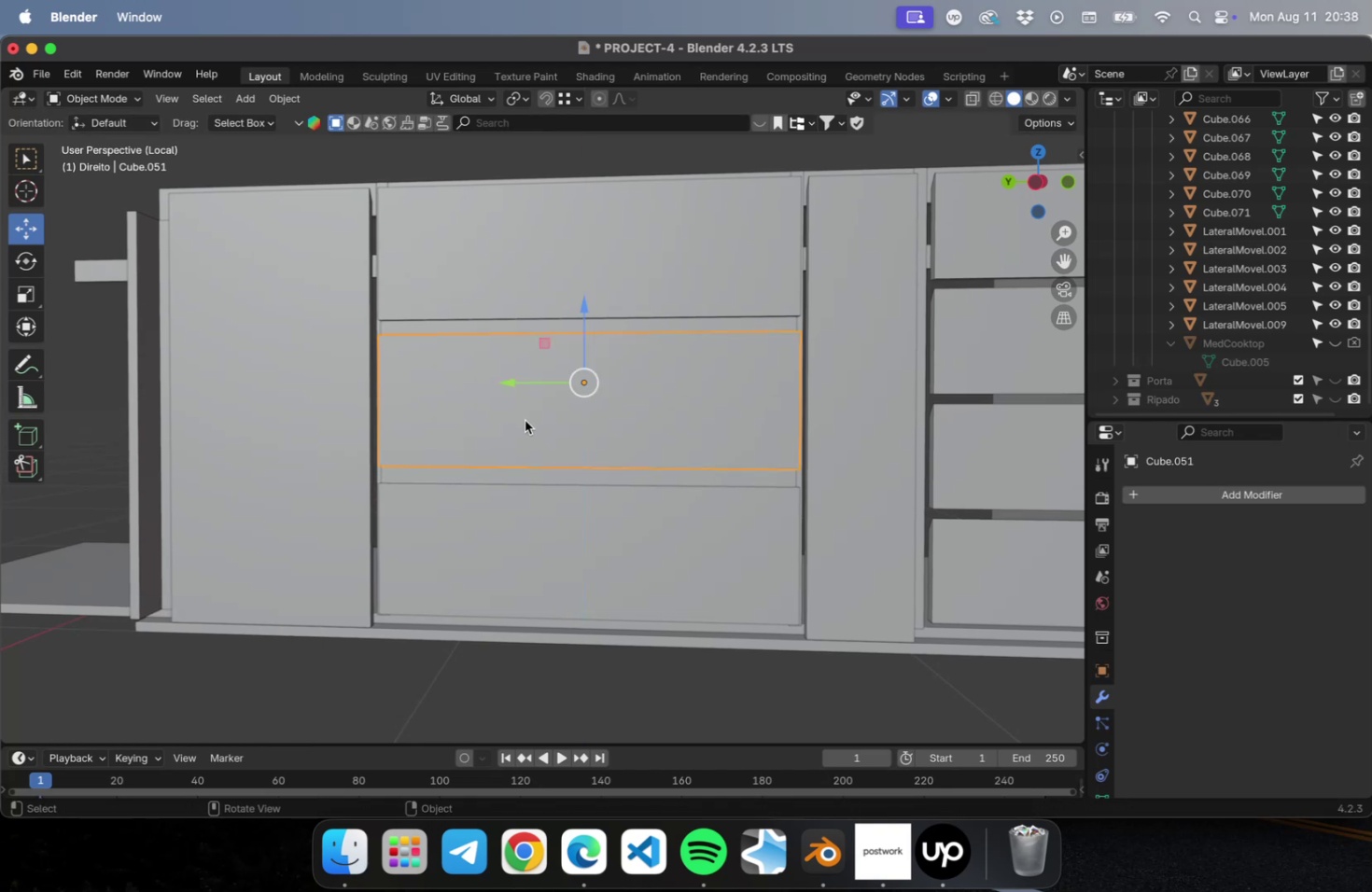 
key(Meta+Z)
 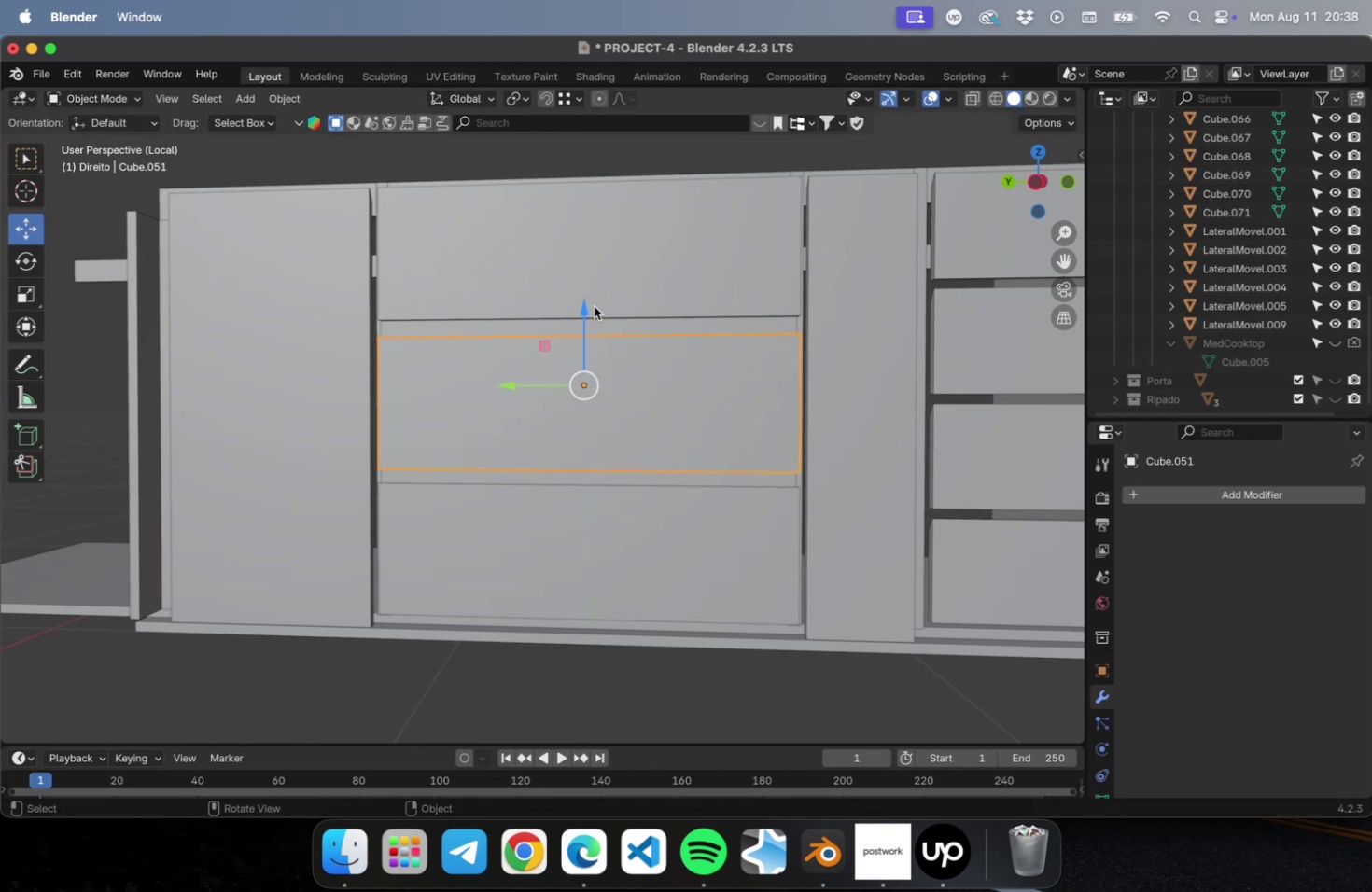 
left_click_drag(start_coordinate=[584, 312], to_coordinate=[587, 307])
 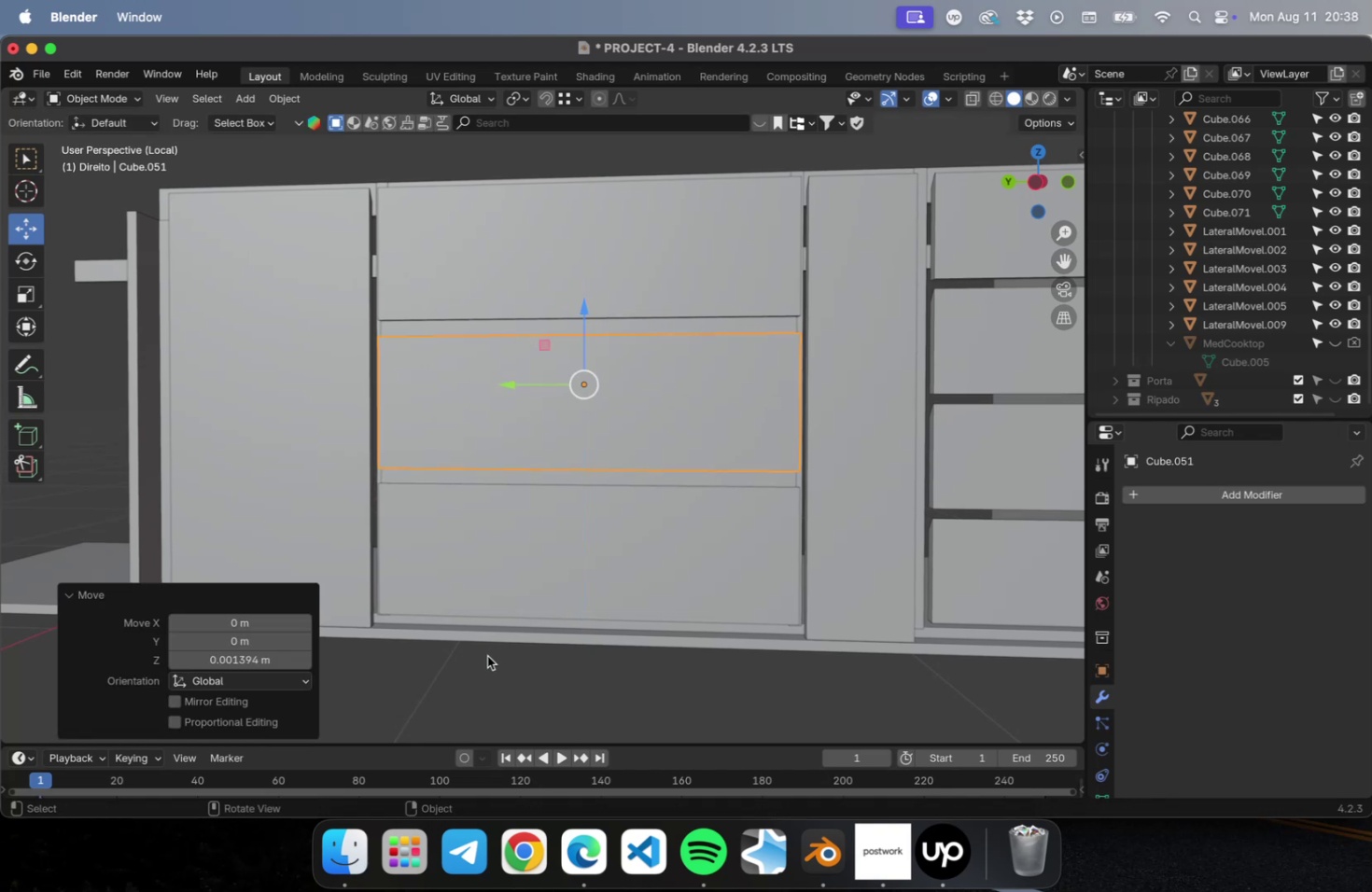 
double_click([230, 398])
 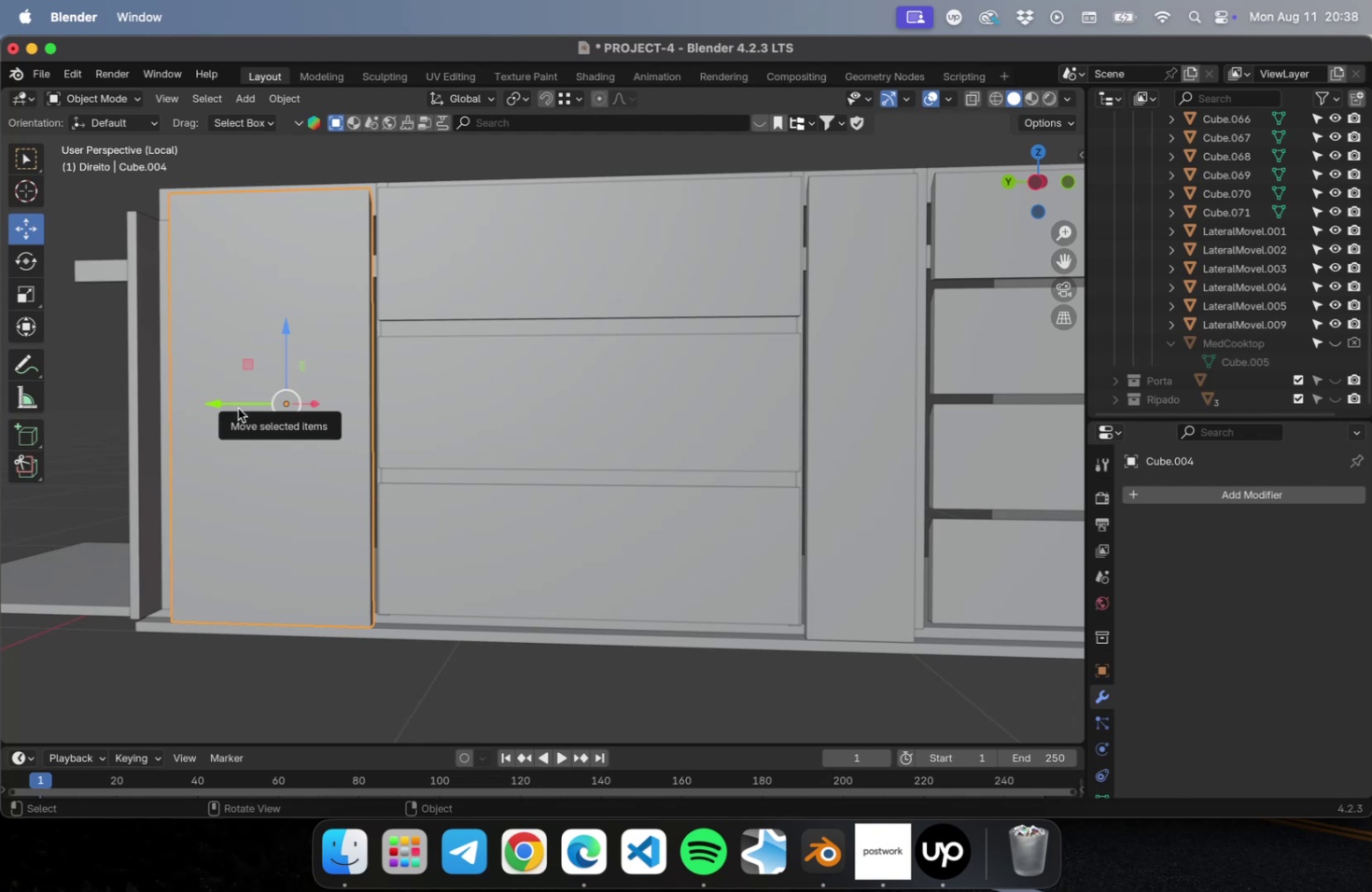 
key(Numpad6)
 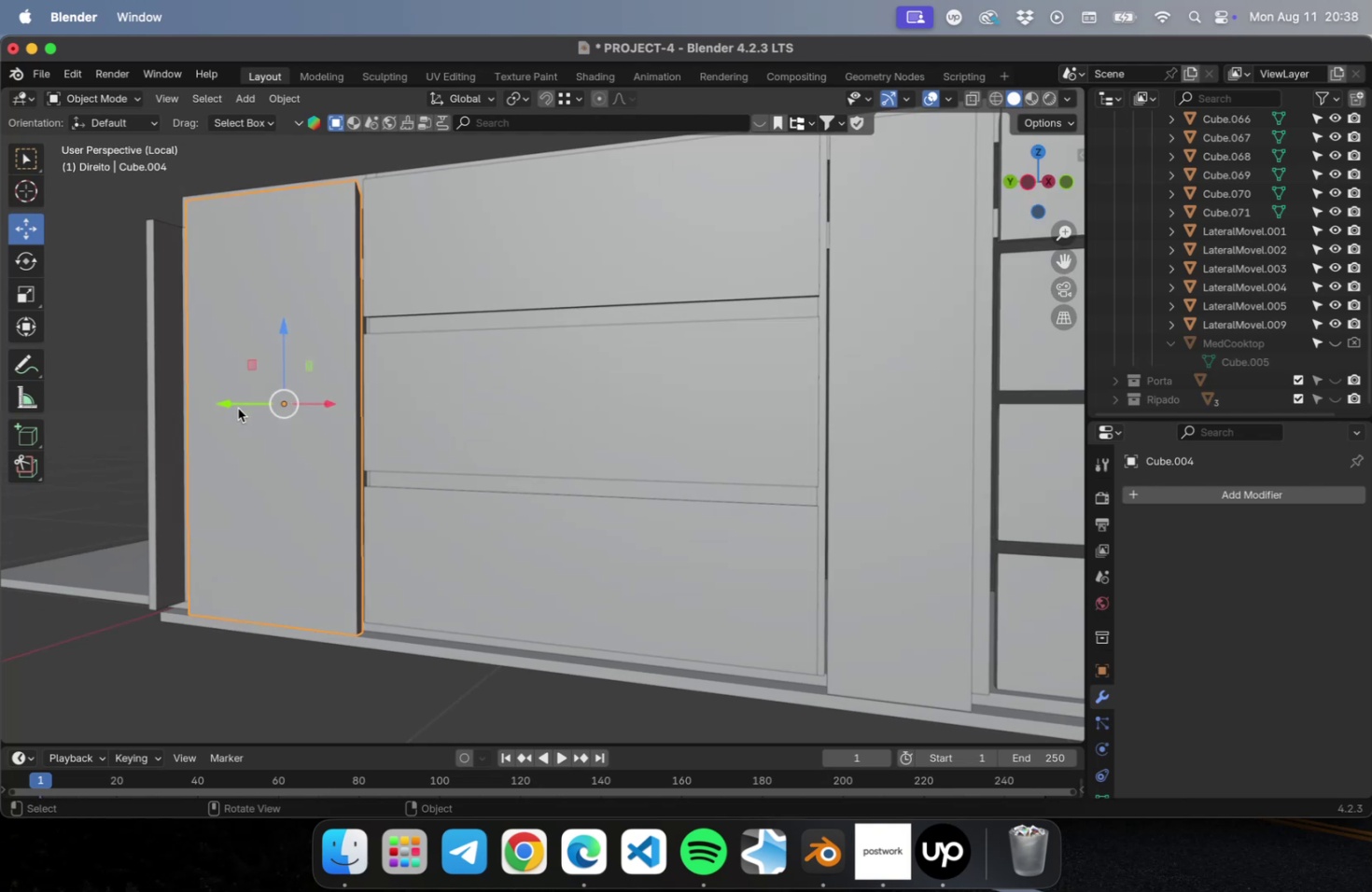 
key(Numpad4)
 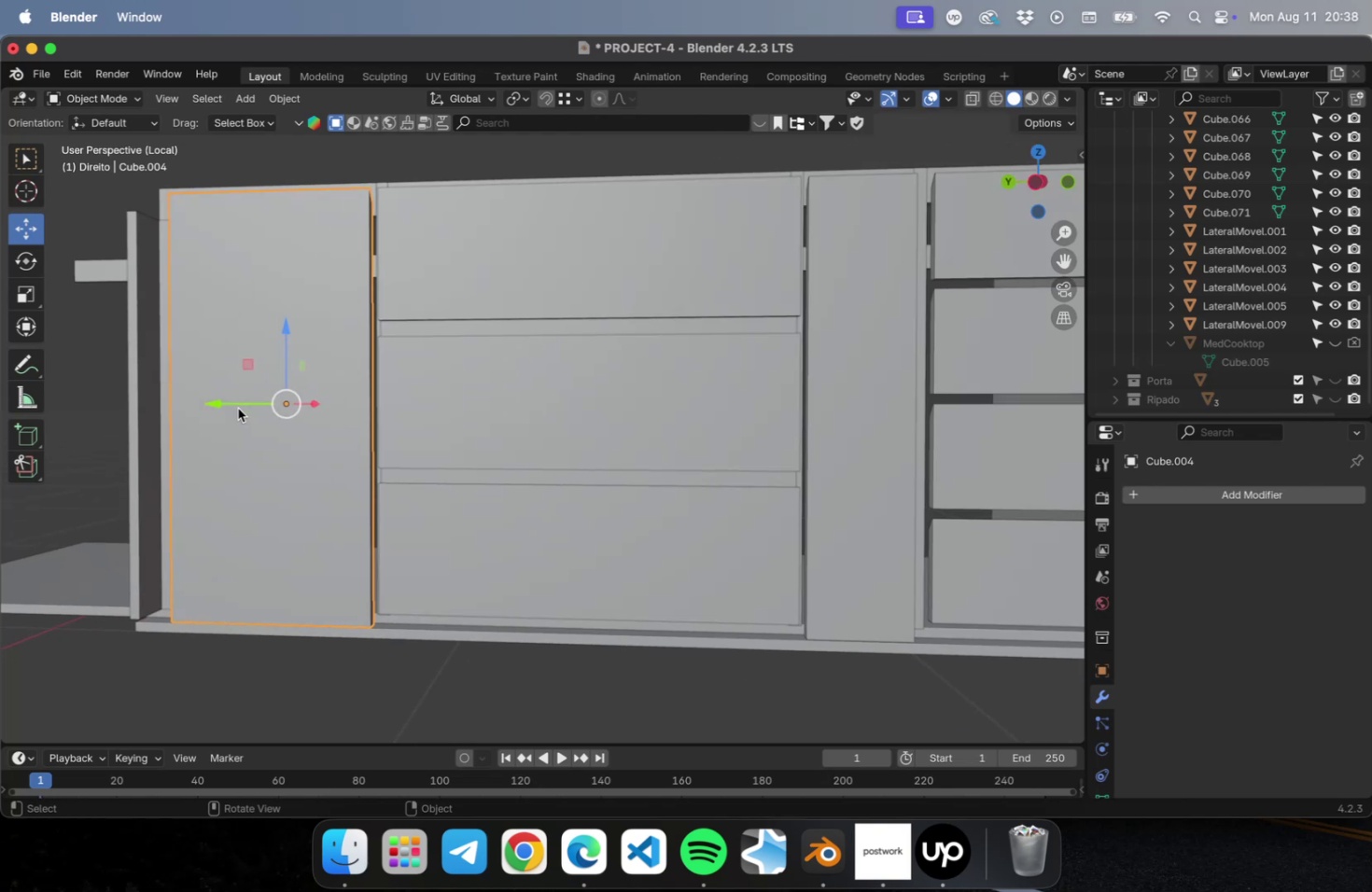 
key(Numpad7)
 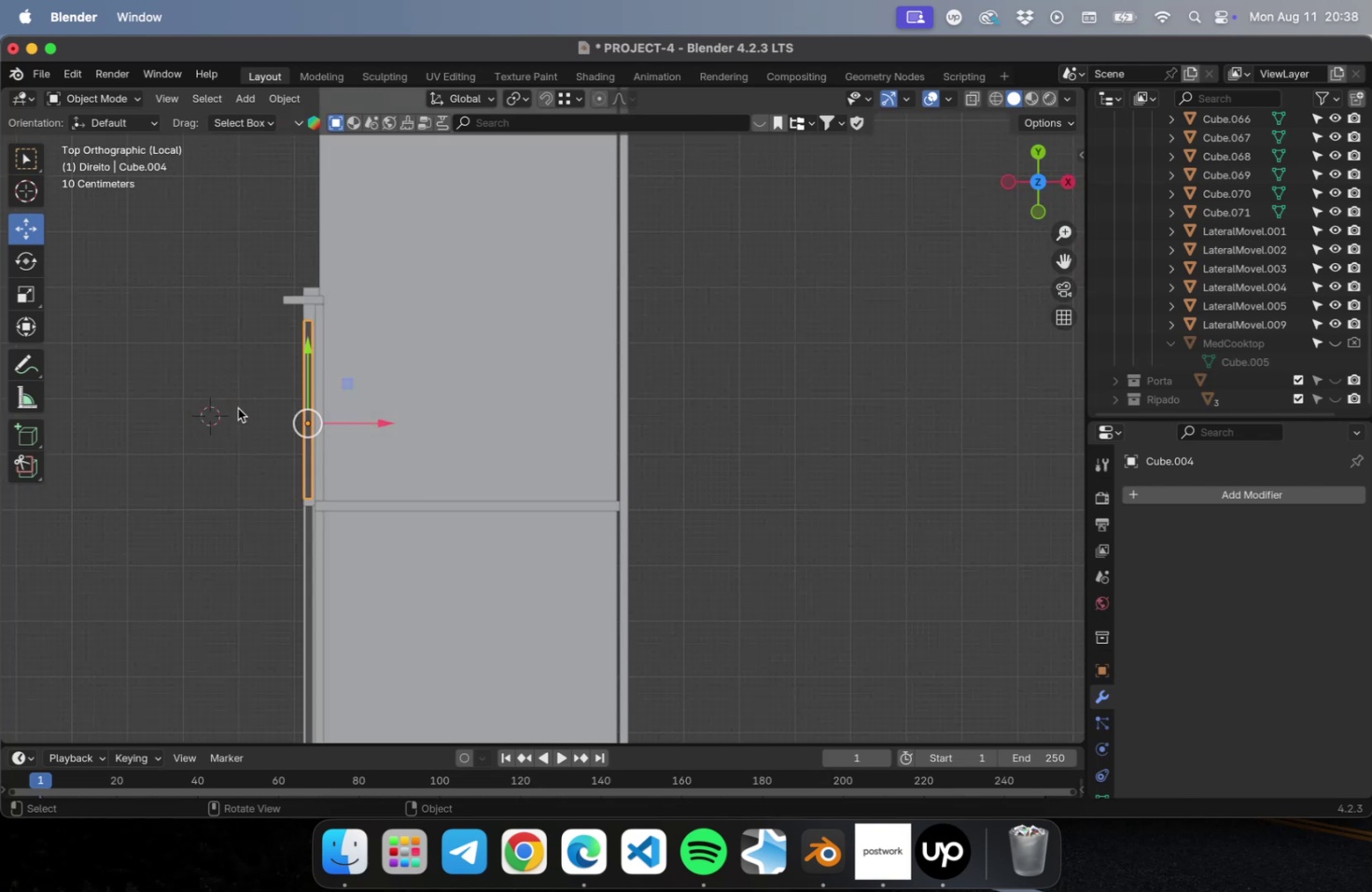 
key(Numpad9)
 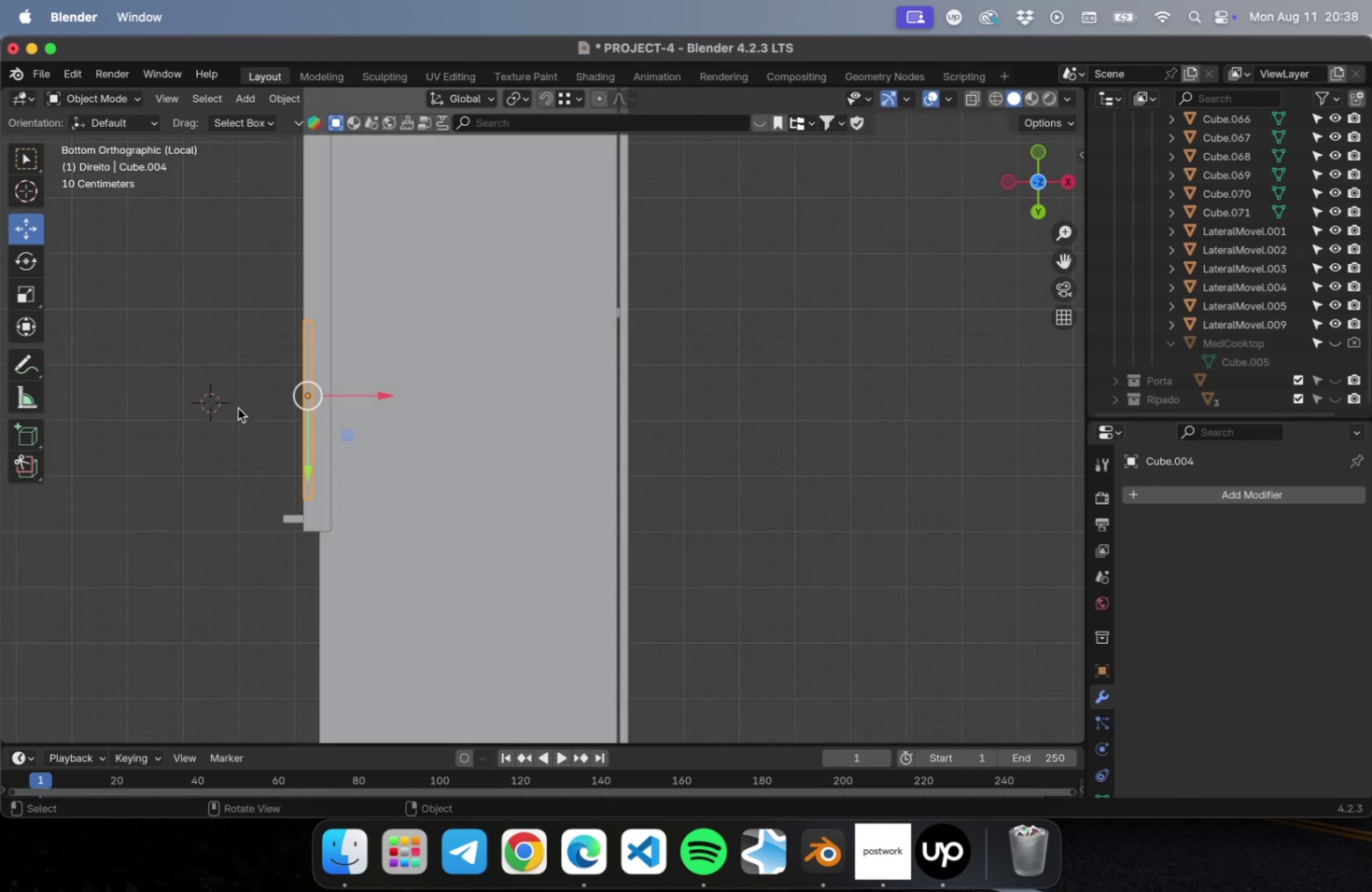 
key(Numpad8)
 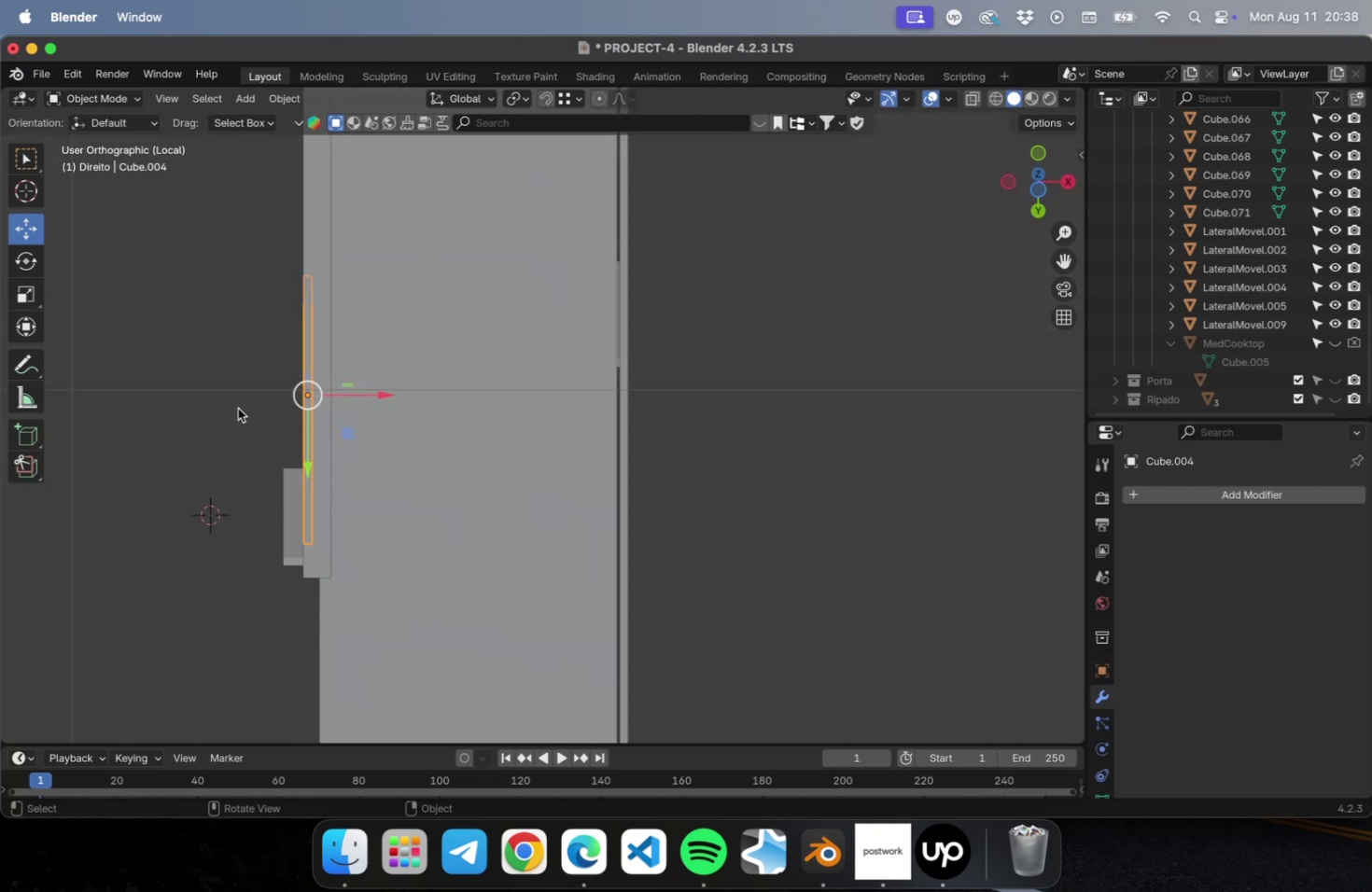 
key(Numpad6)
 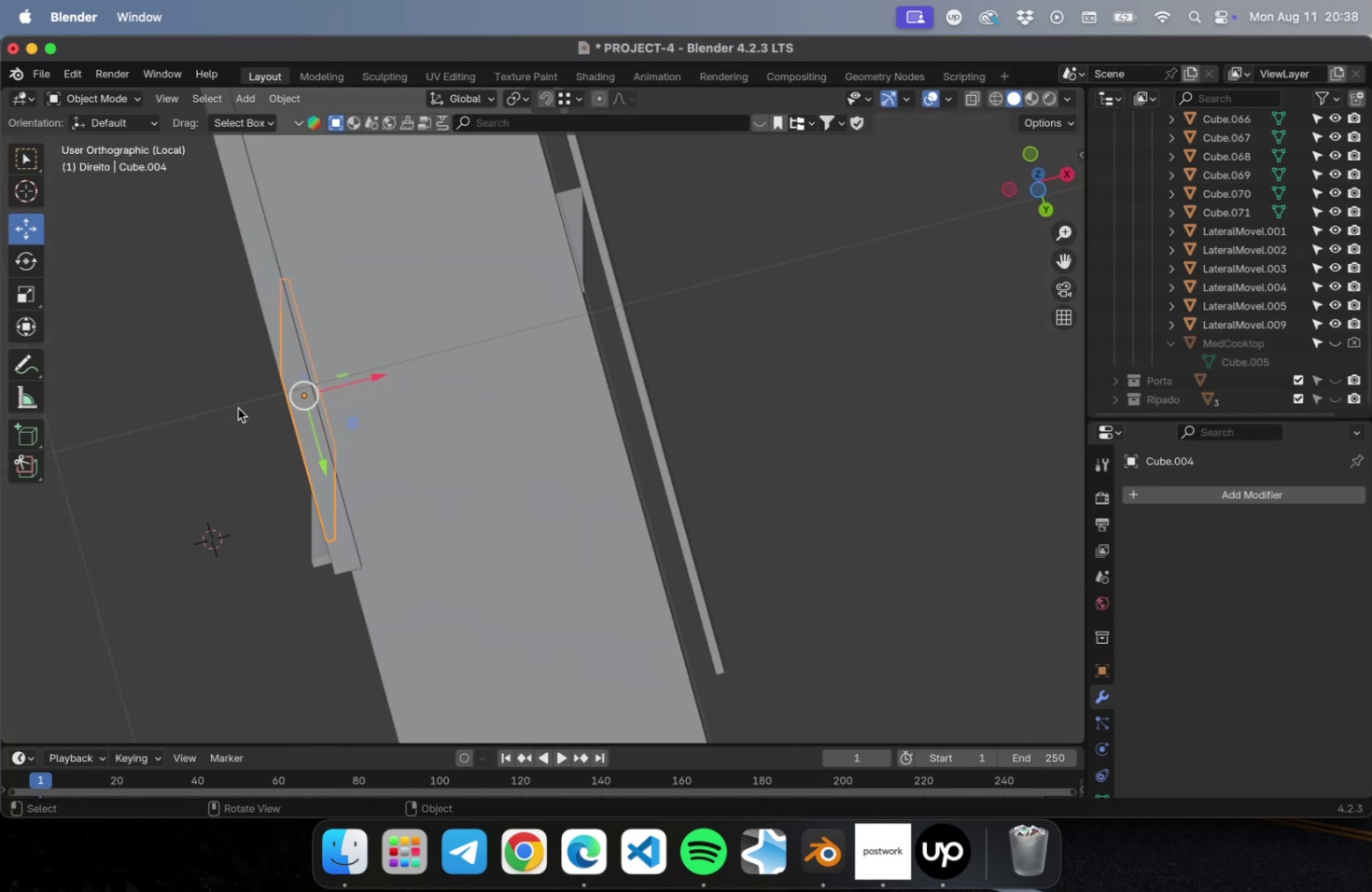 
key(Numpad5)
 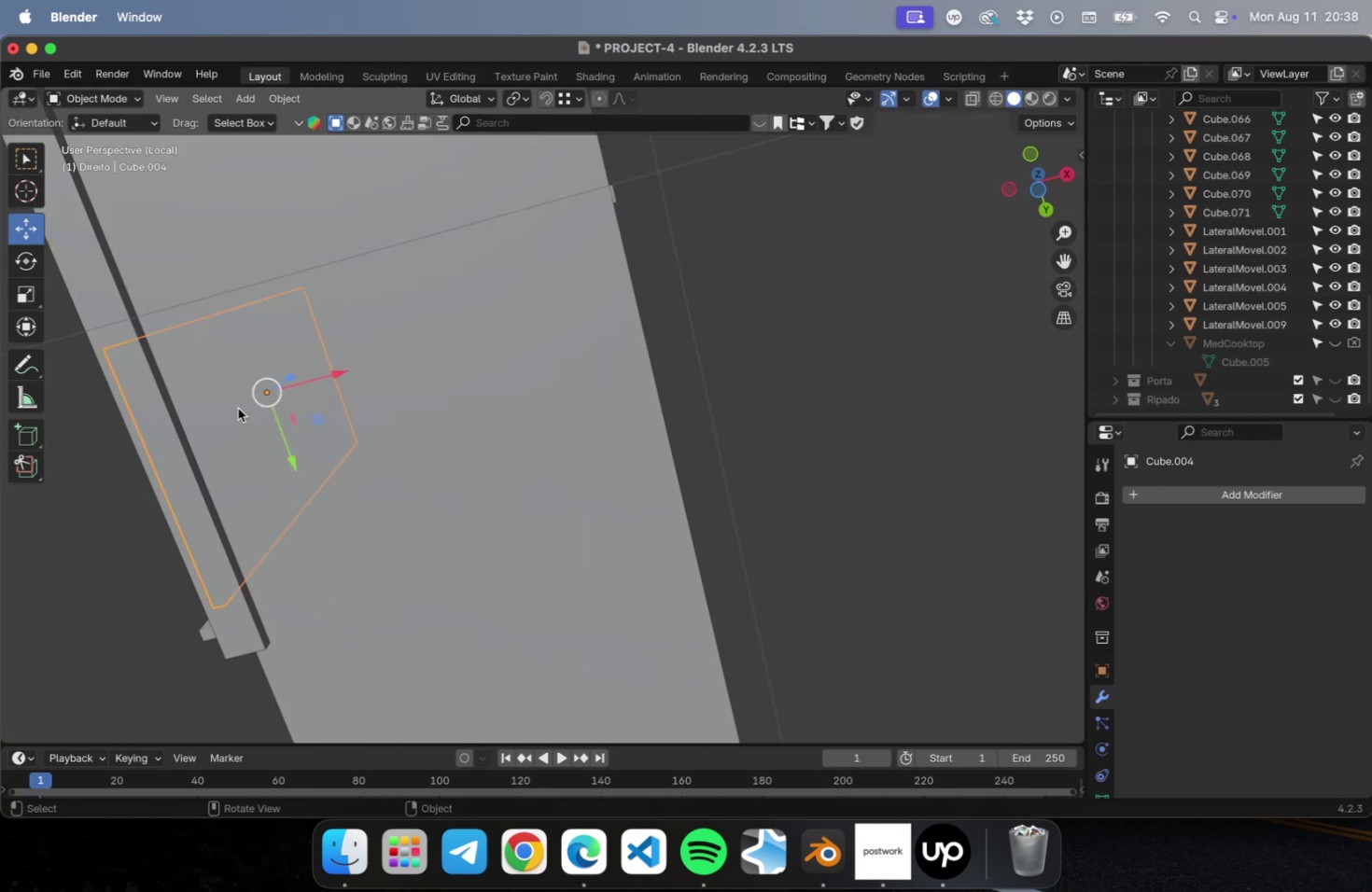 
key(Numpad4)
 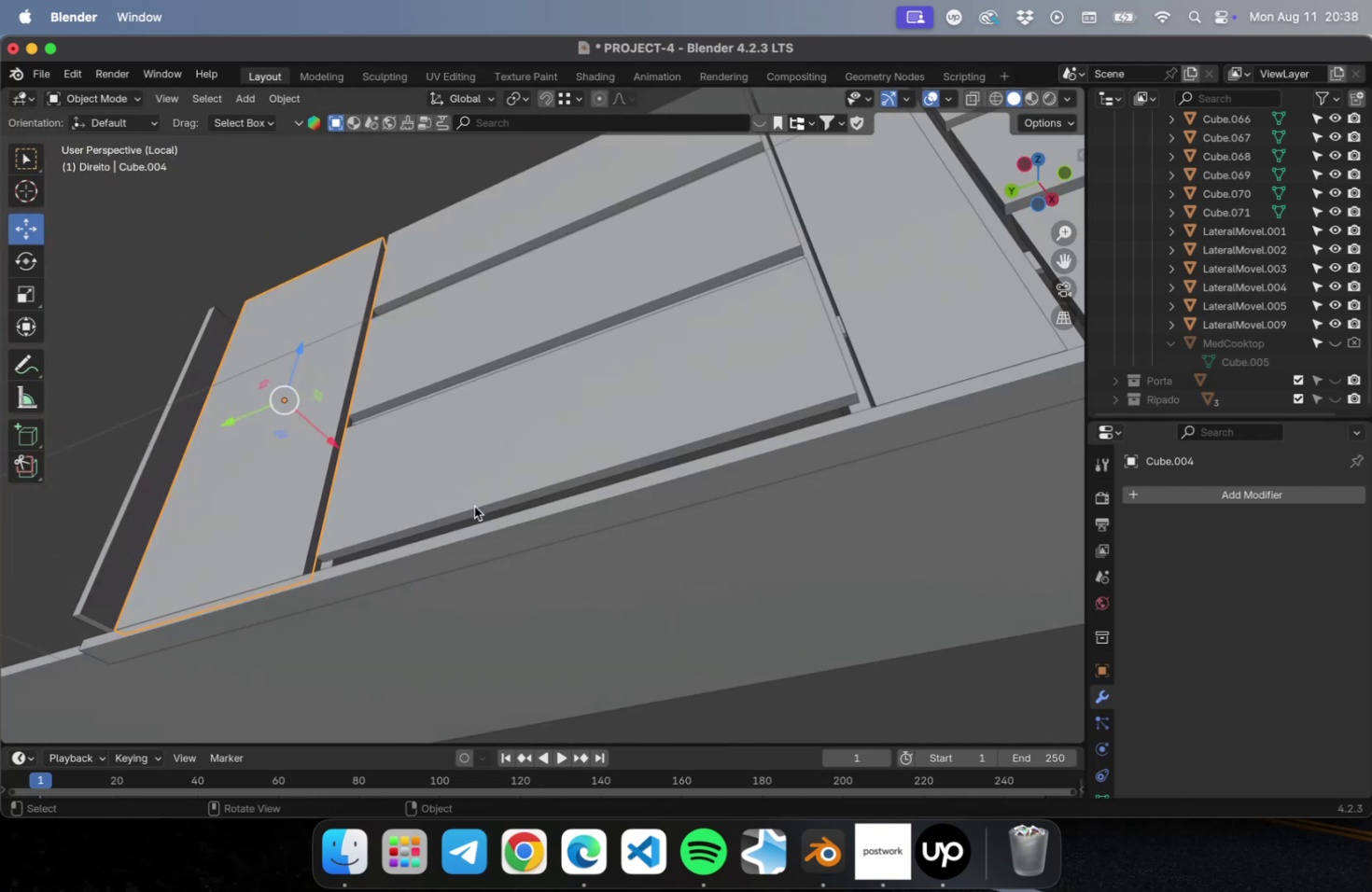 
wait(6.14)
 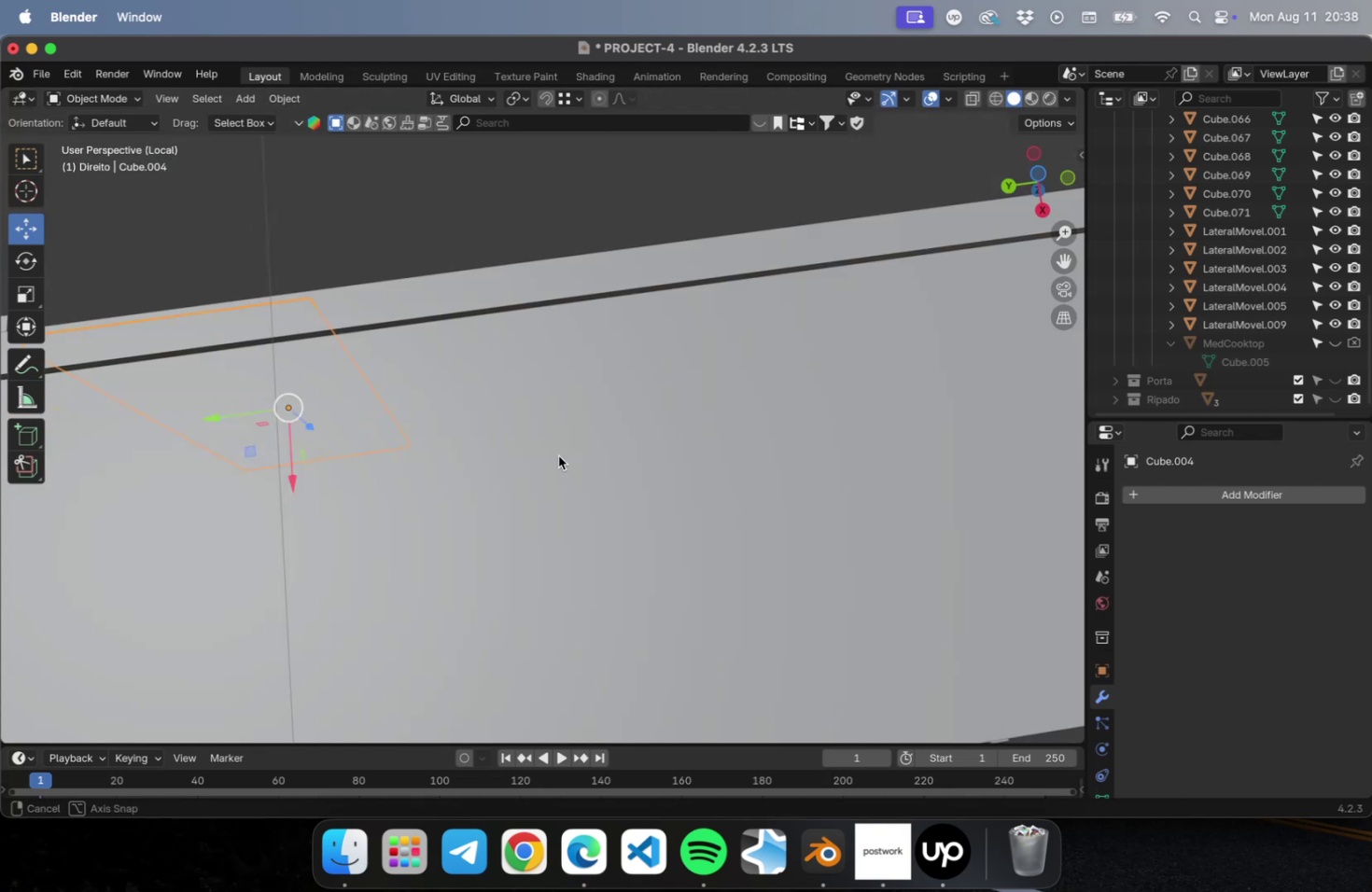 
hold_key(key=ShiftLeft, duration=0.56)
 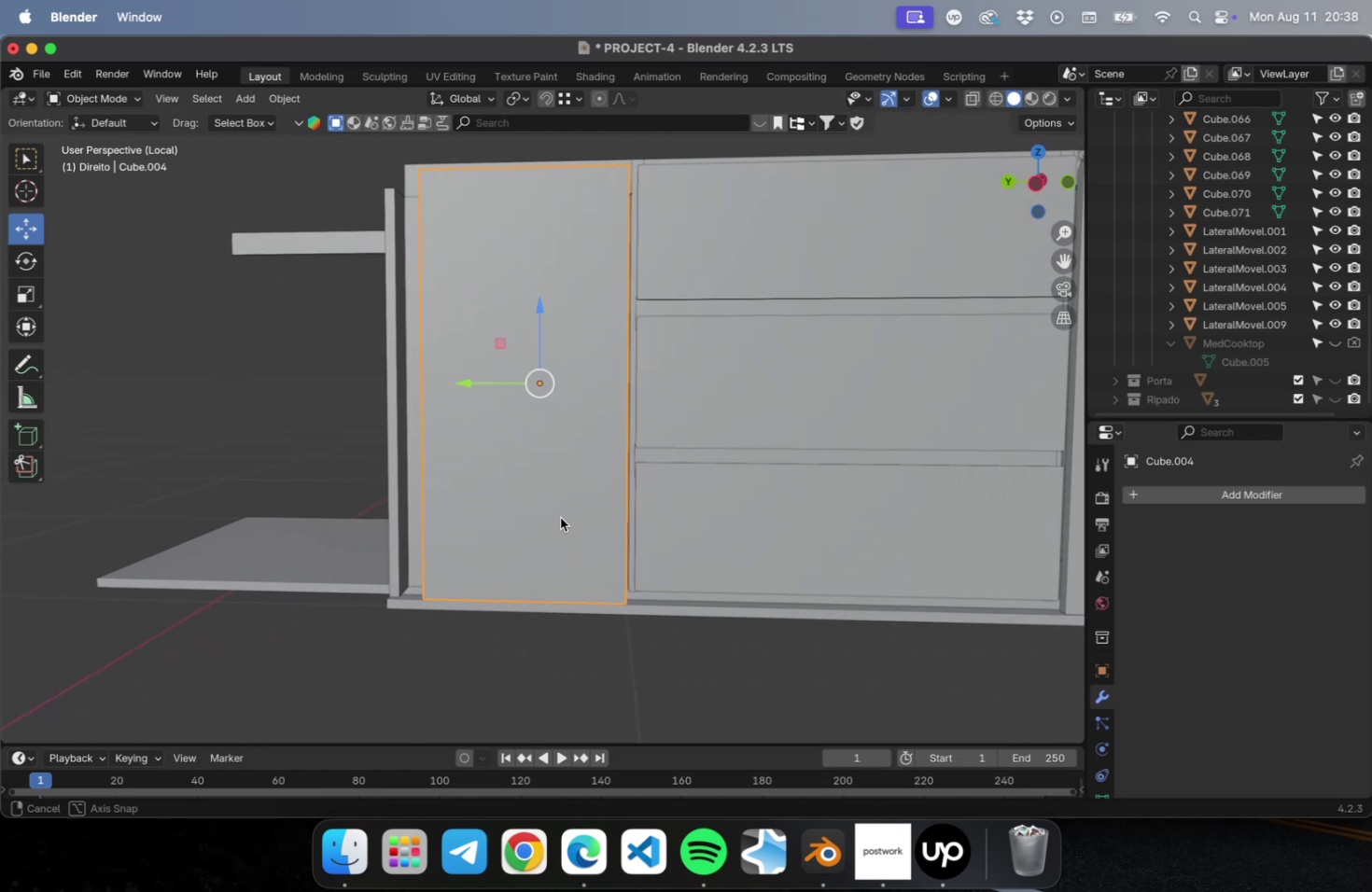 
key(Tab)
 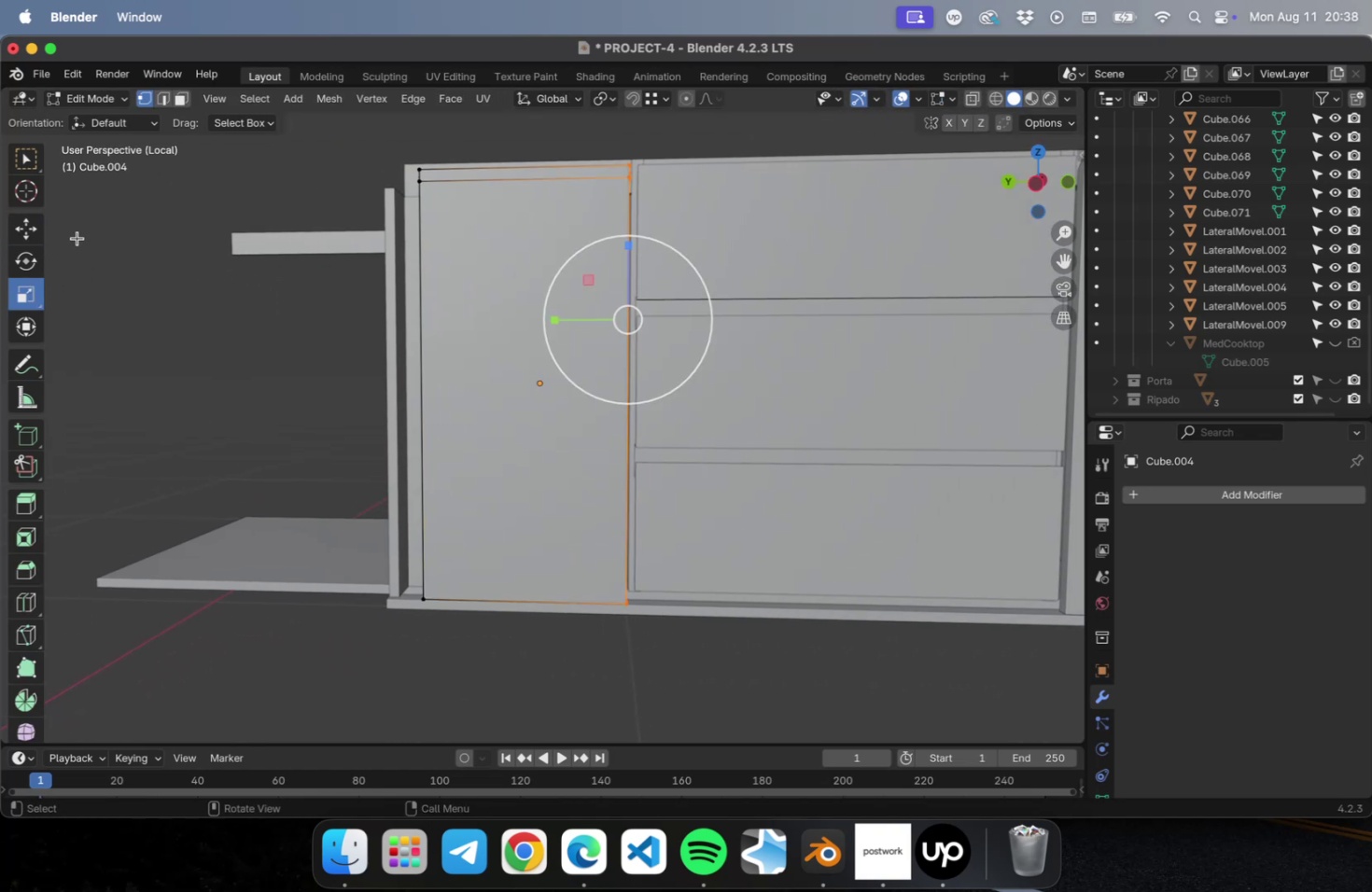 
left_click([33, 232])
 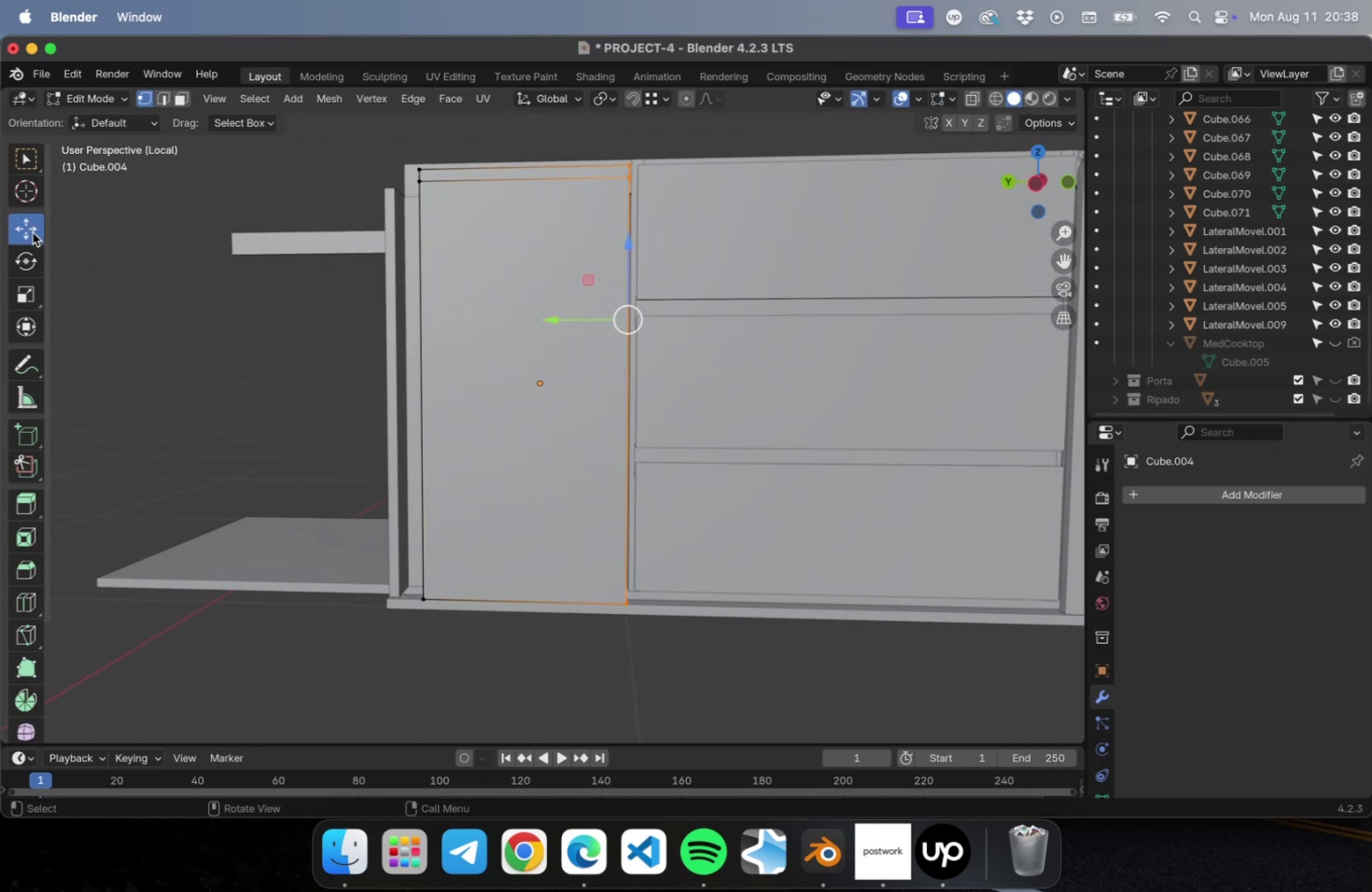 
key(Numpad6)
 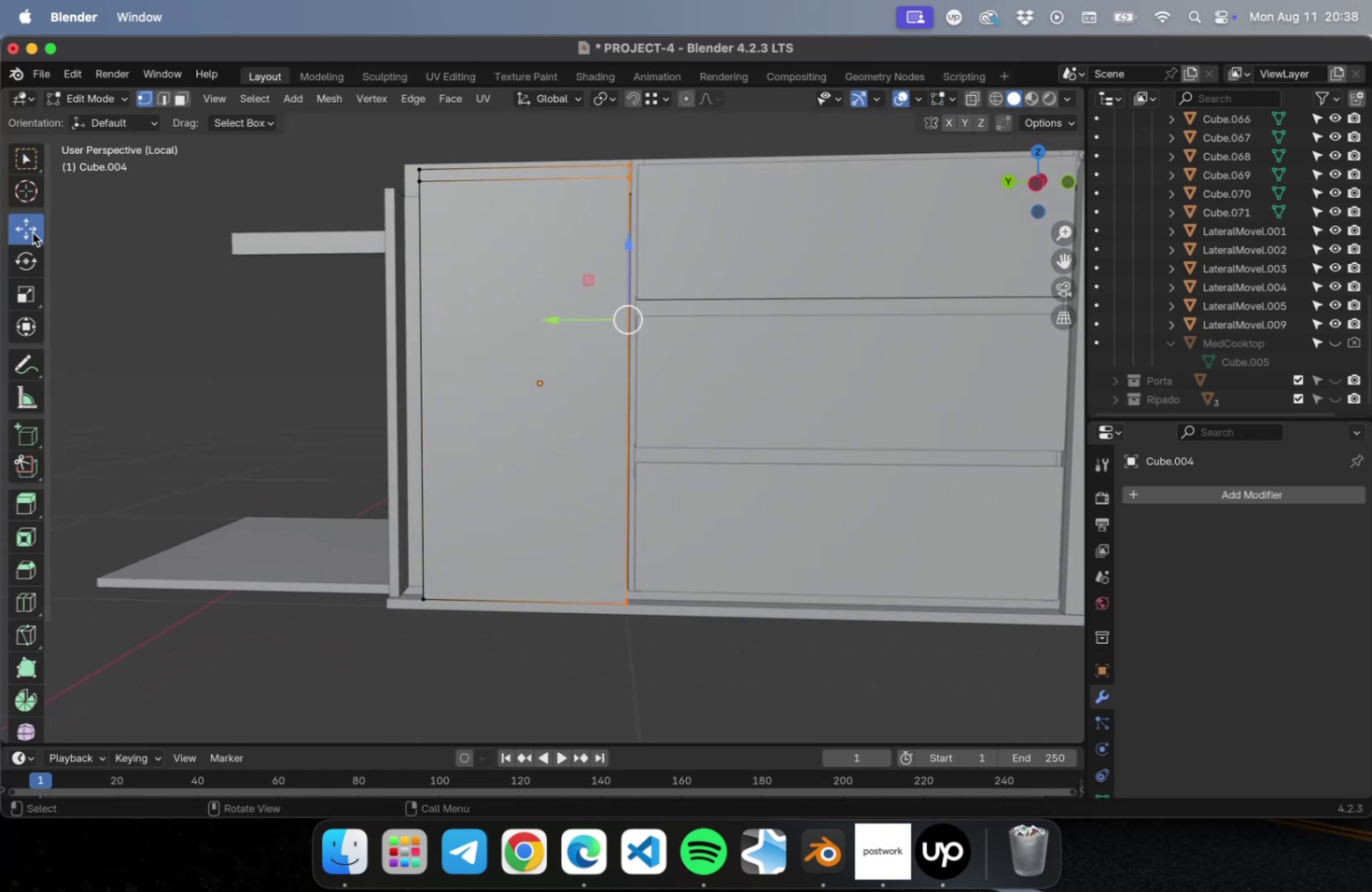 
key(Numpad5)
 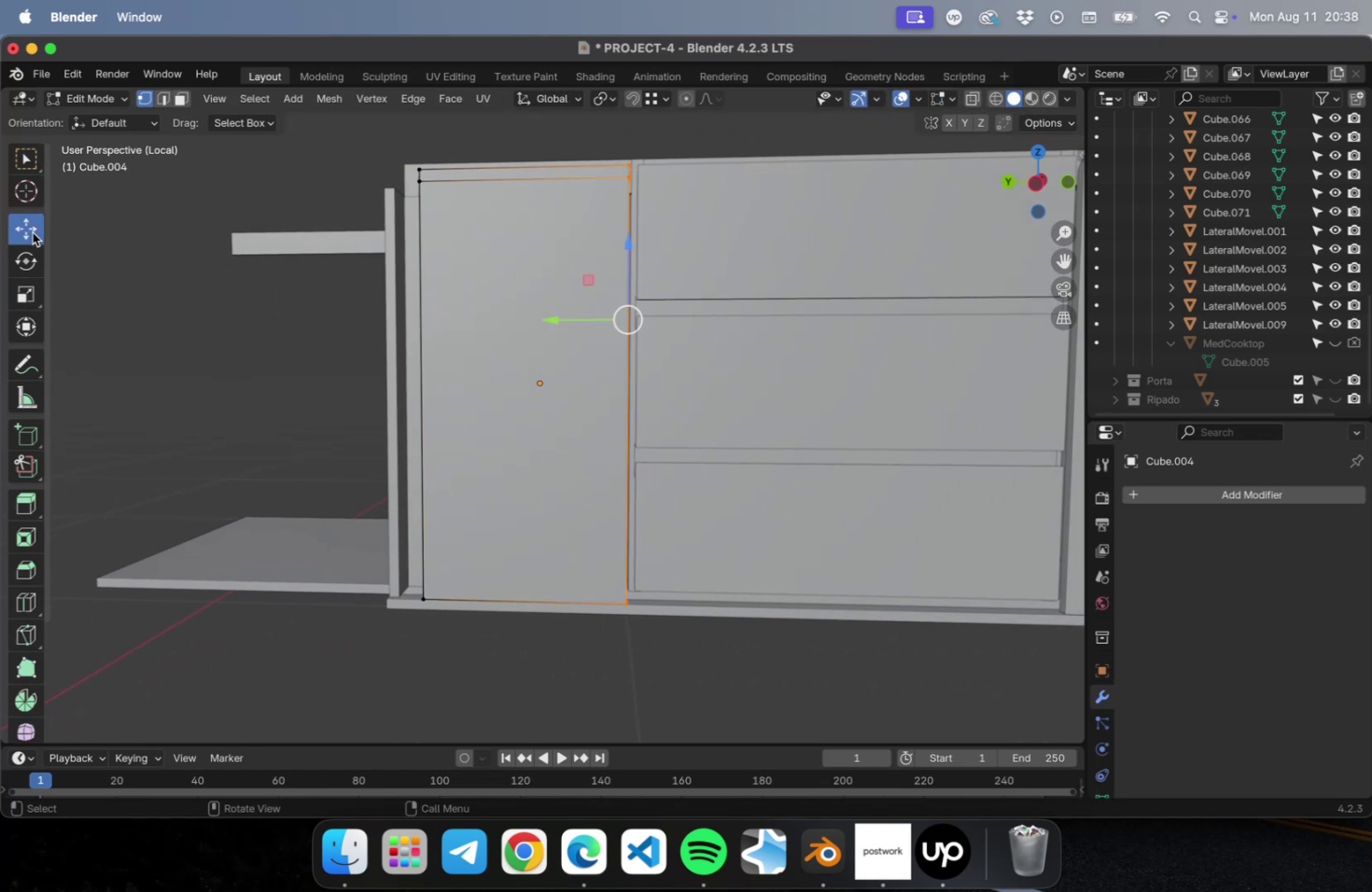 
key(Numpad4)
 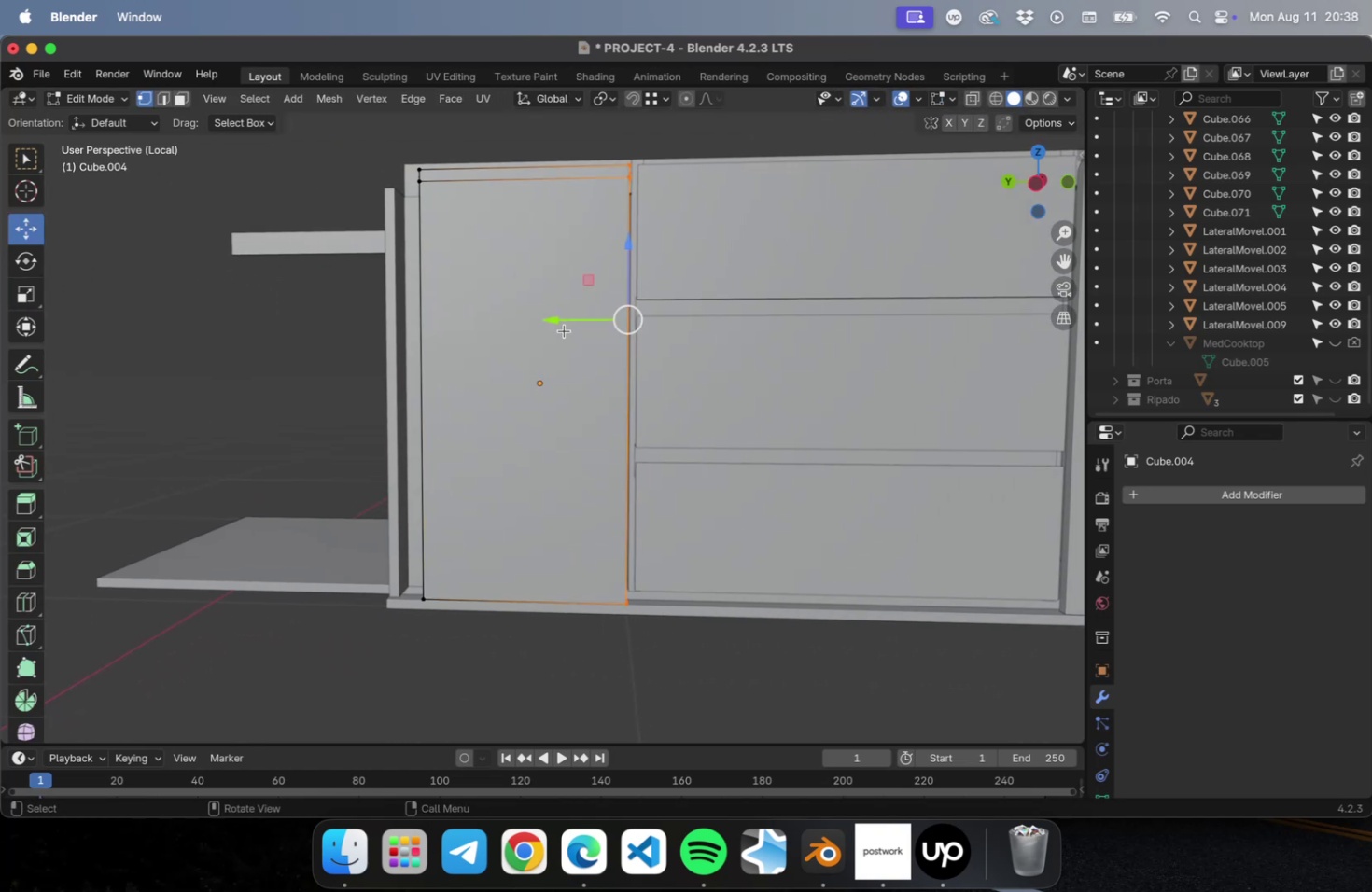 
left_click_drag(start_coordinate=[553, 321], to_coordinate=[561, 318])
 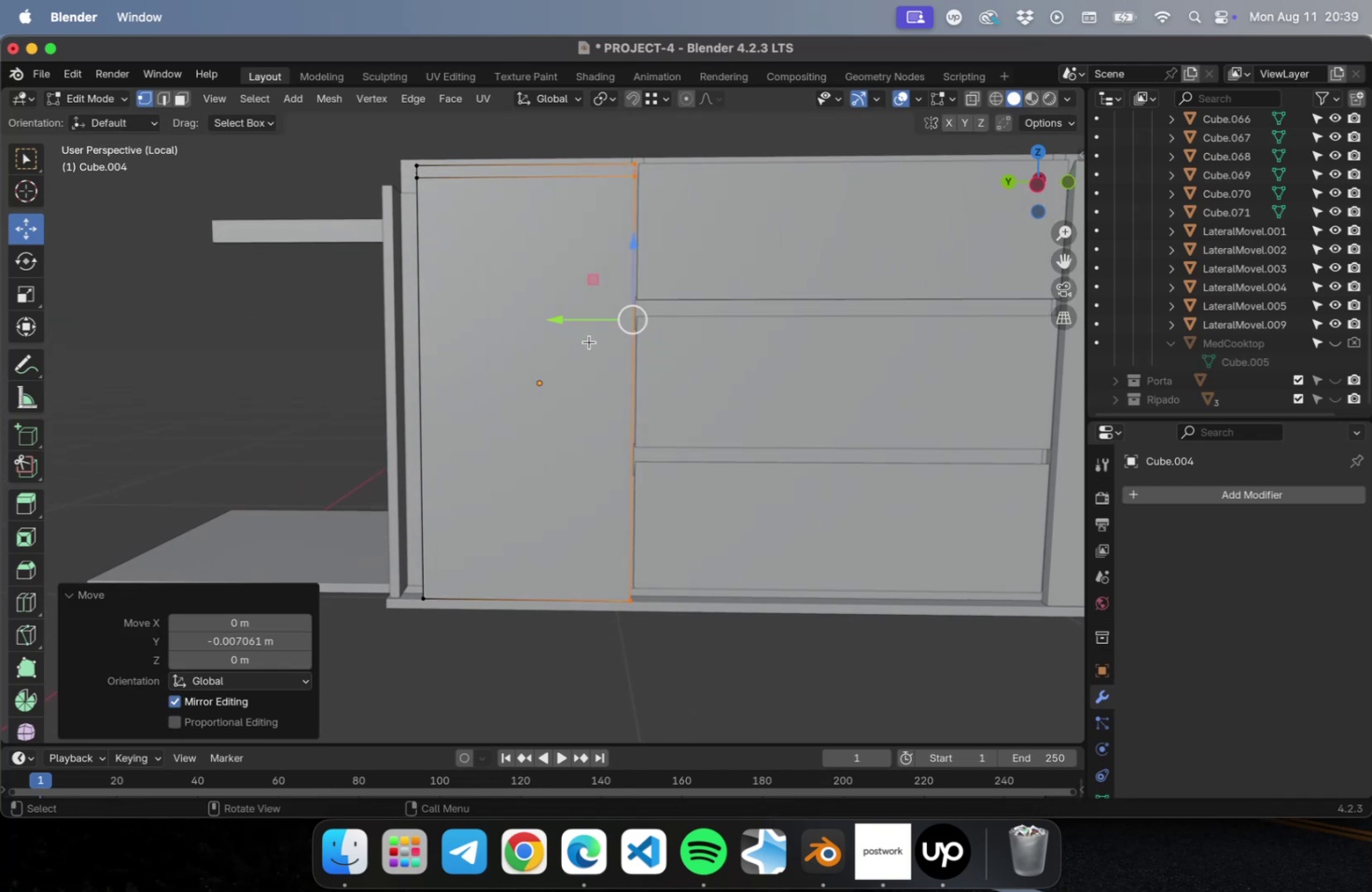 
left_click_drag(start_coordinate=[573, 320], to_coordinate=[567, 322])
 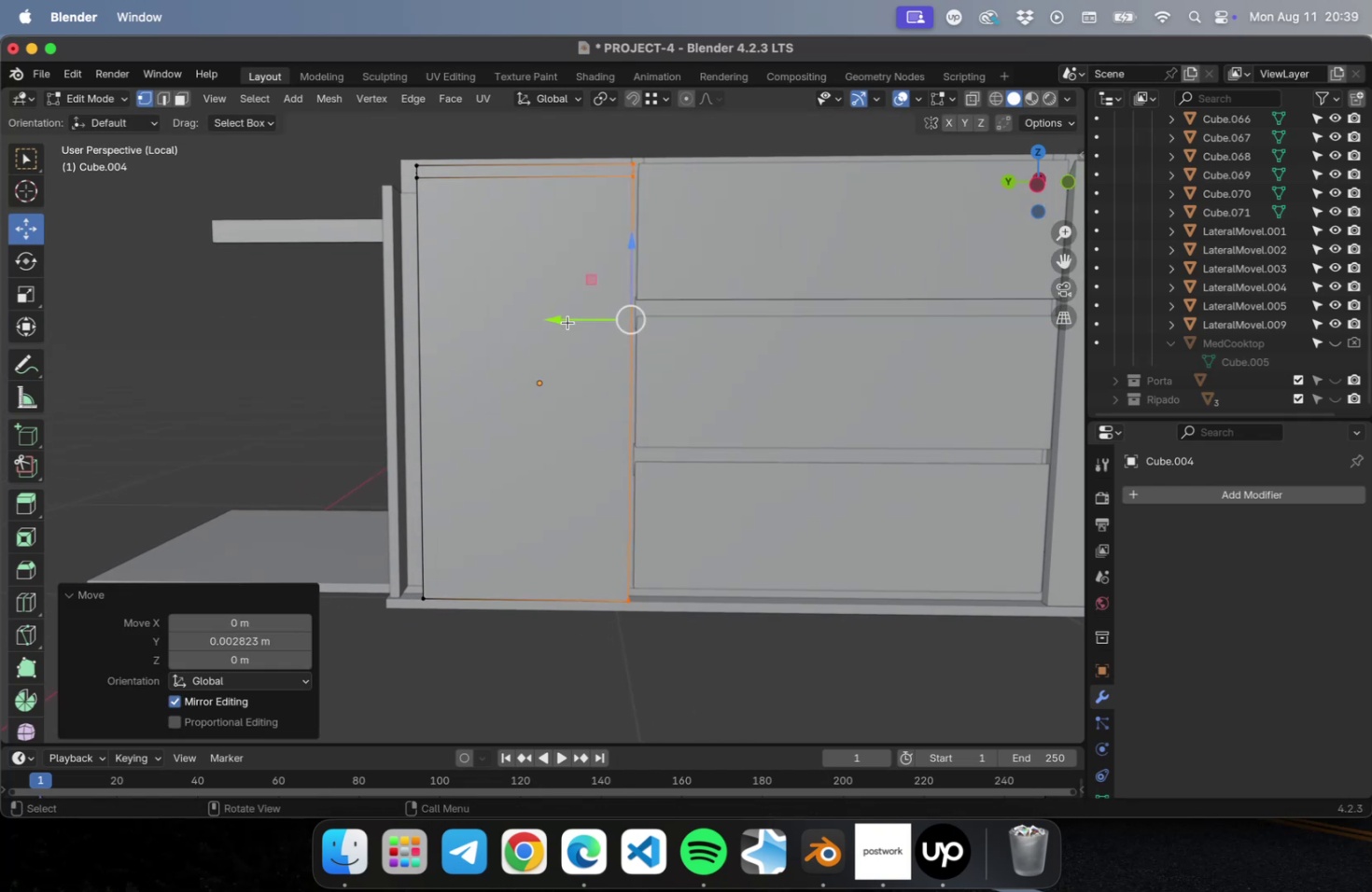 
key(Tab)
 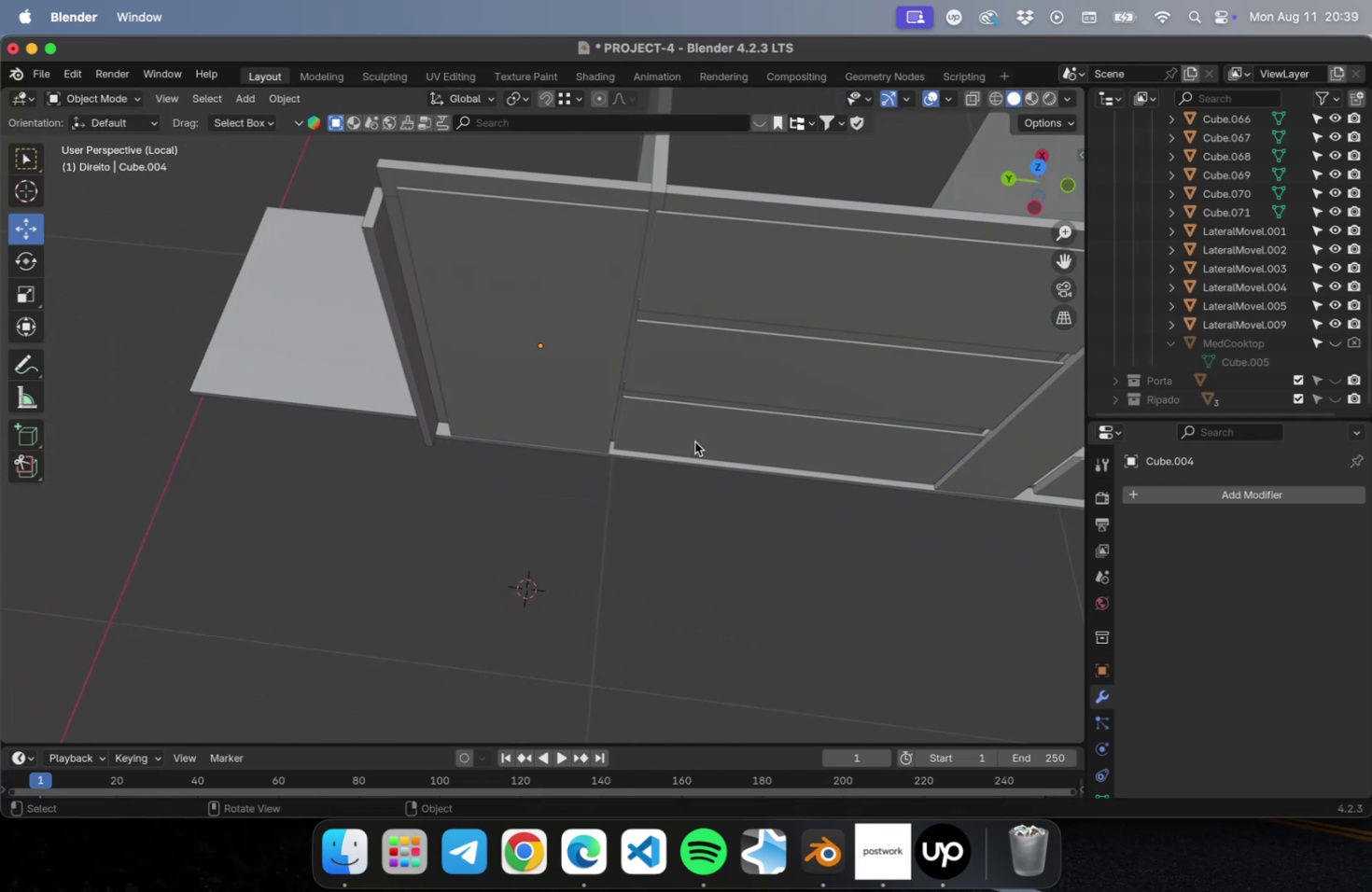 
wait(6.46)
 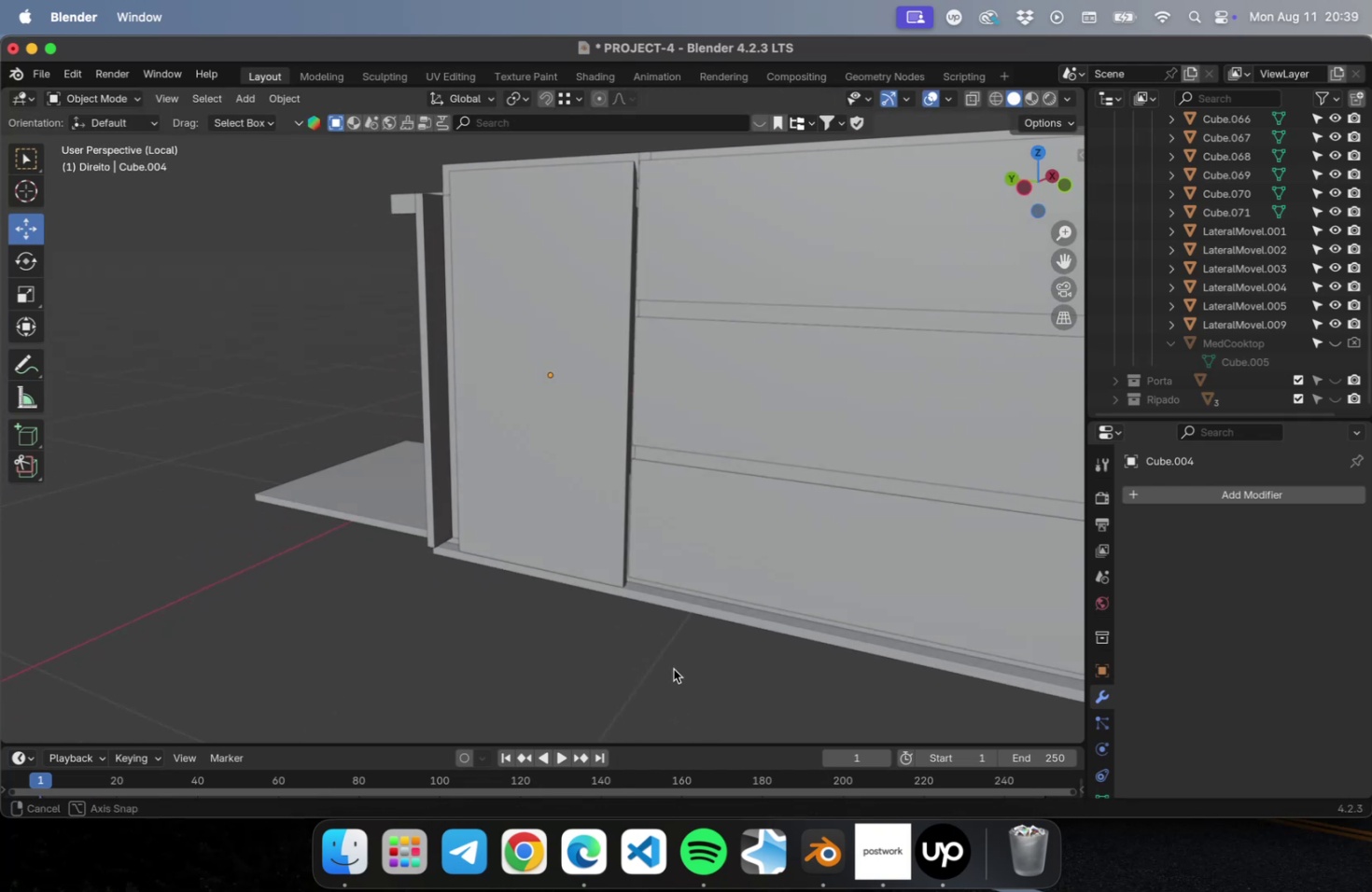 
hold_key(key=ShiftLeft, duration=0.57)
 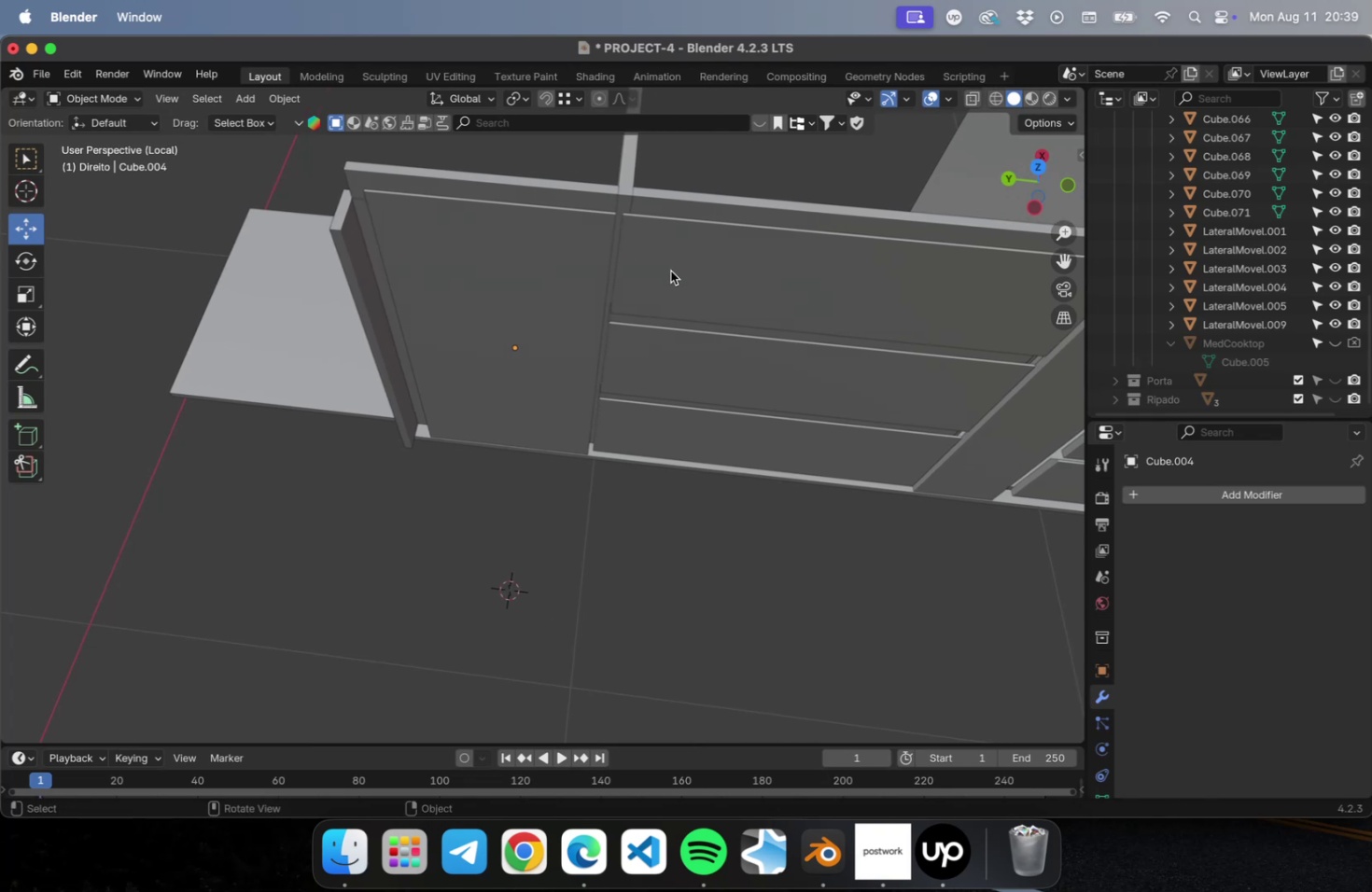 
hold_key(key=ShiftLeft, duration=0.42)
 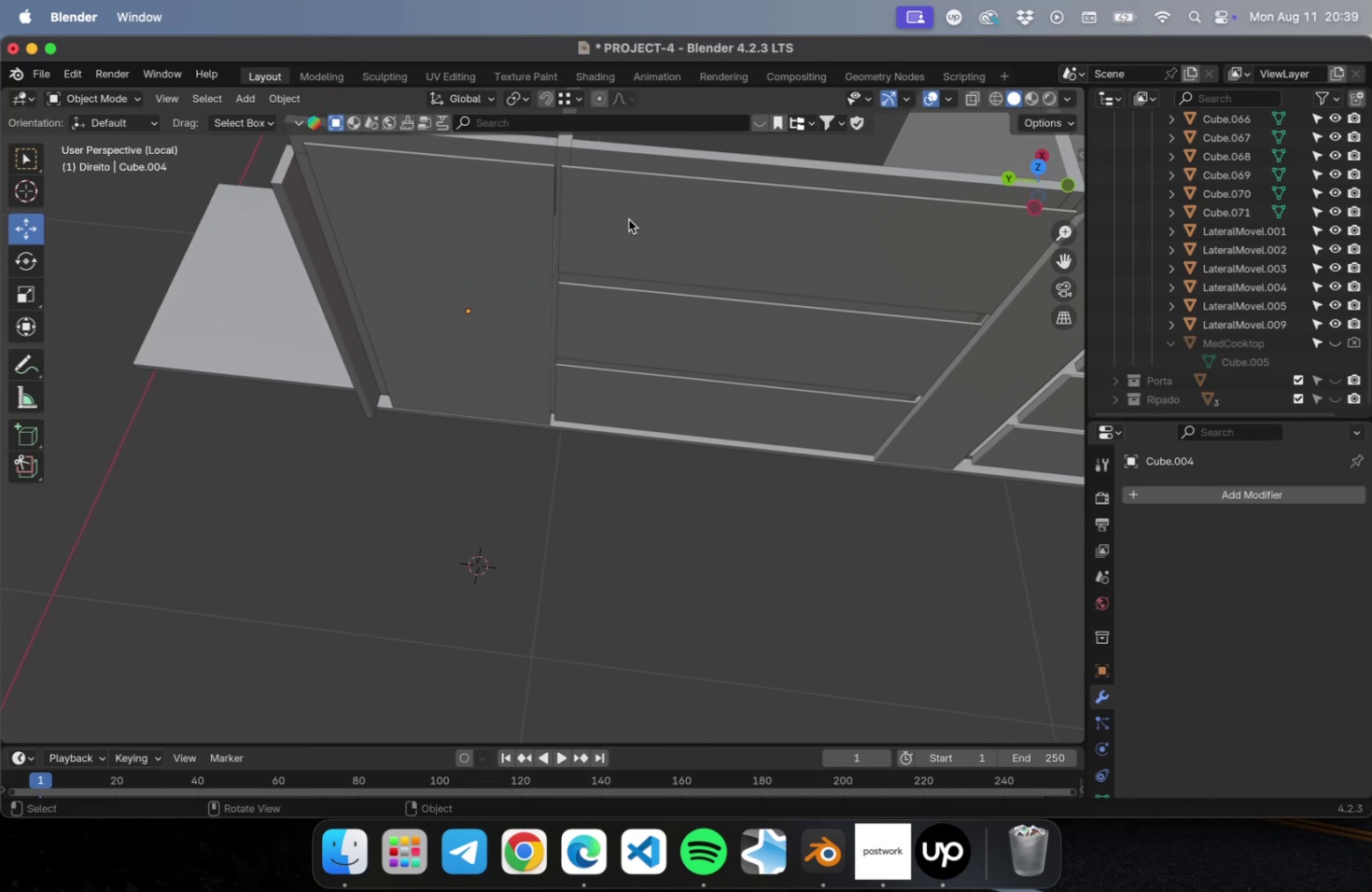 
key(Numpad7)
 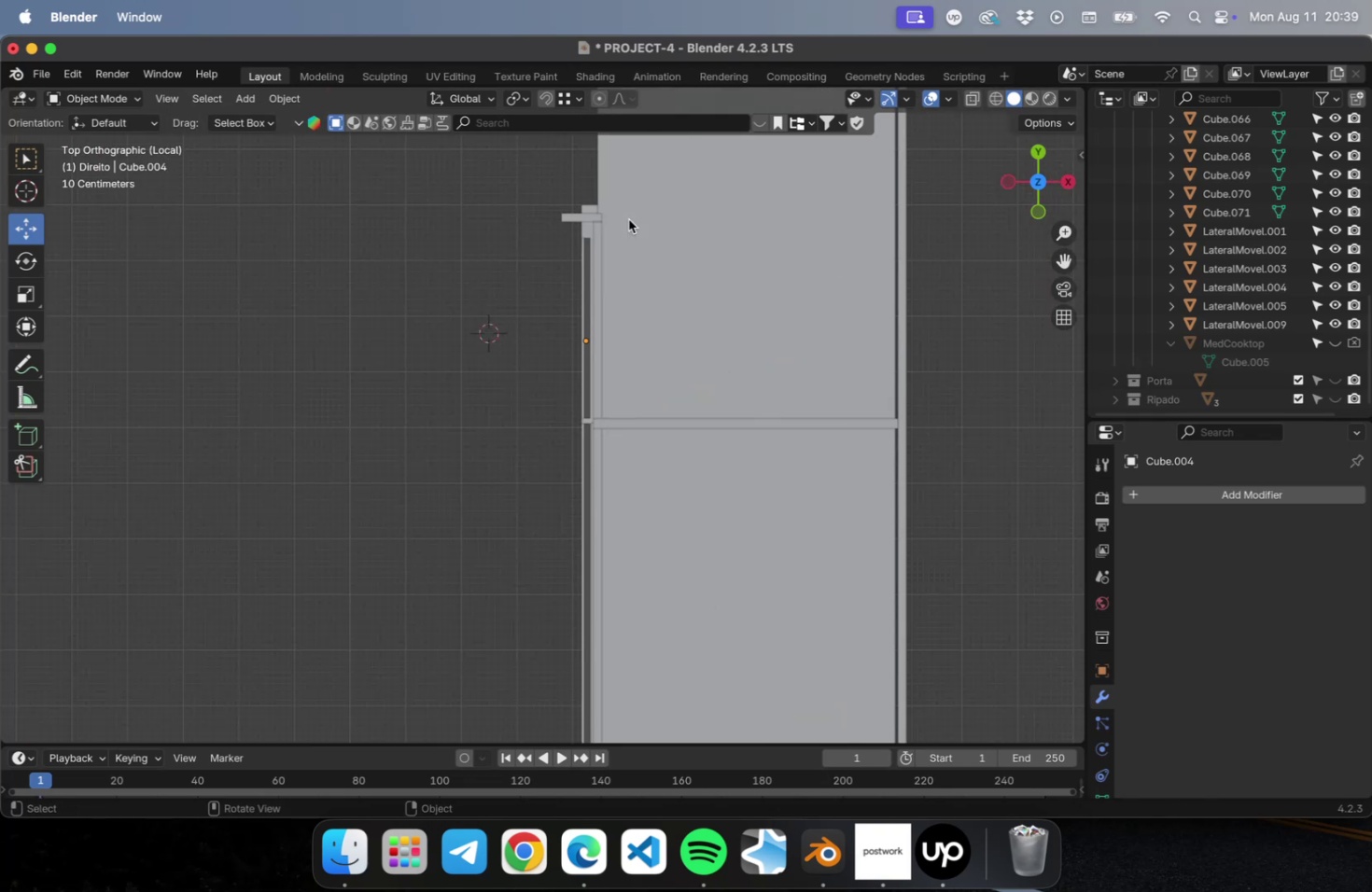 
key(Numpad8)
 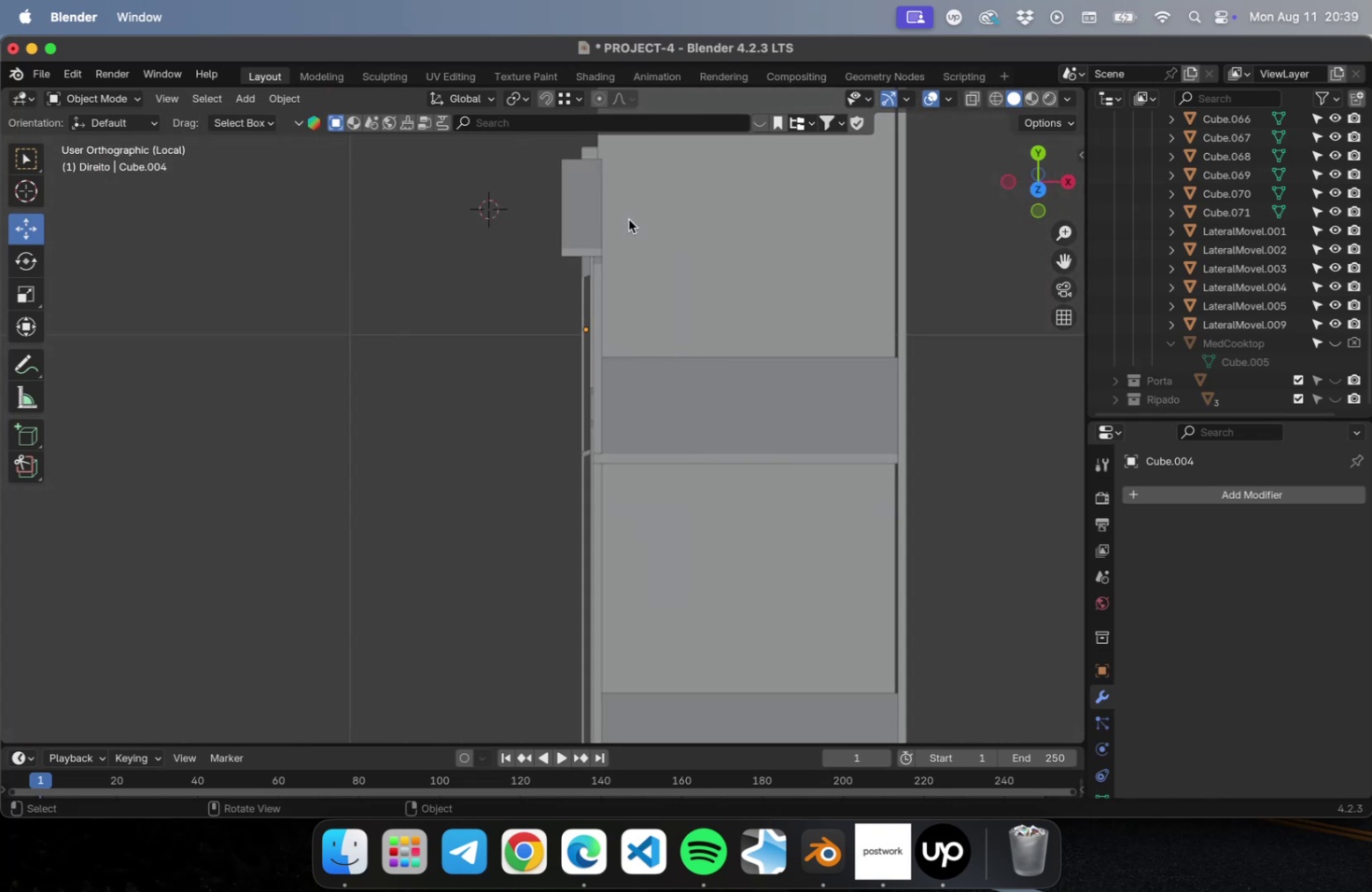 
key(Numpad6)
 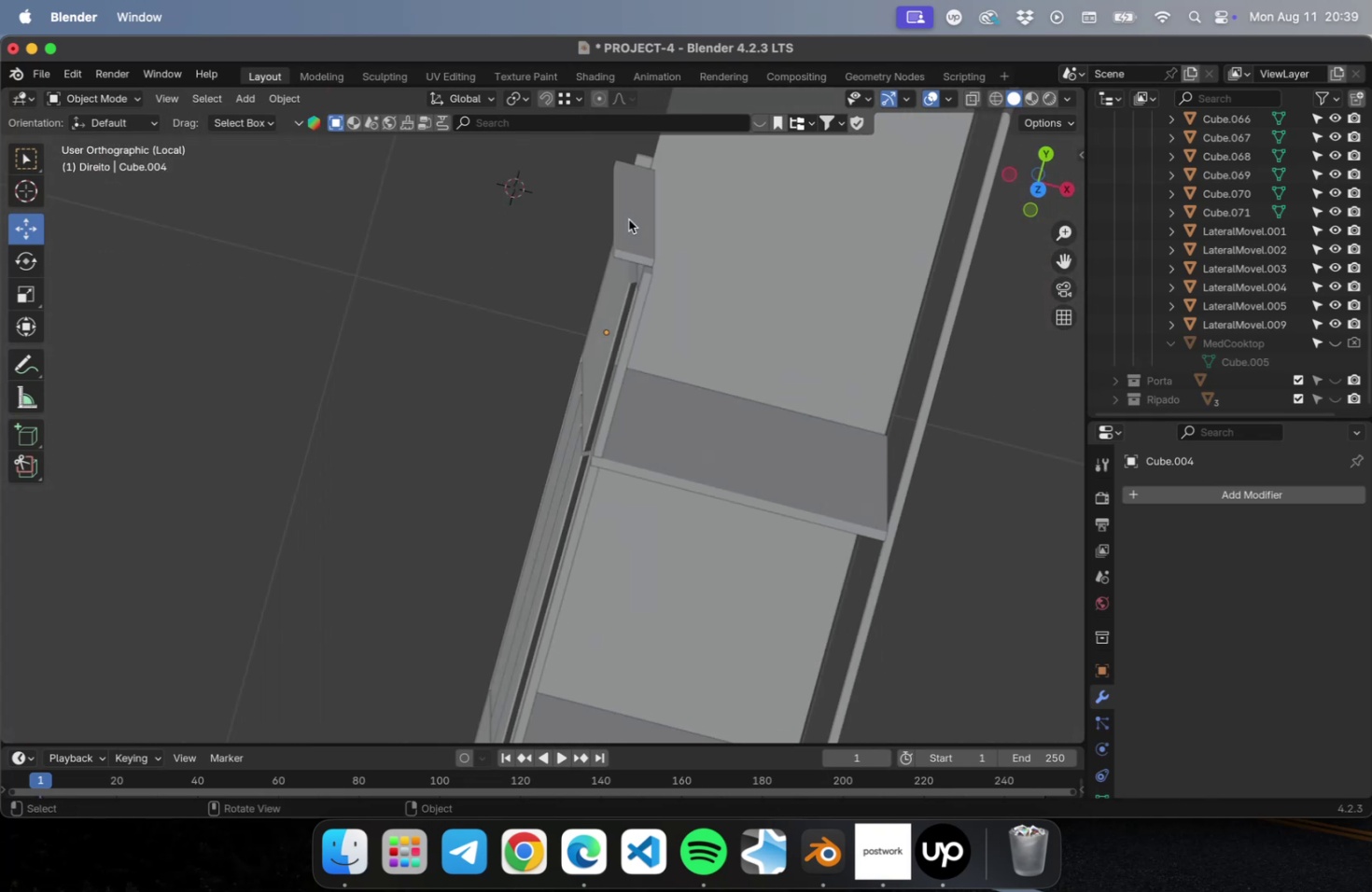 
key(Numpad5)
 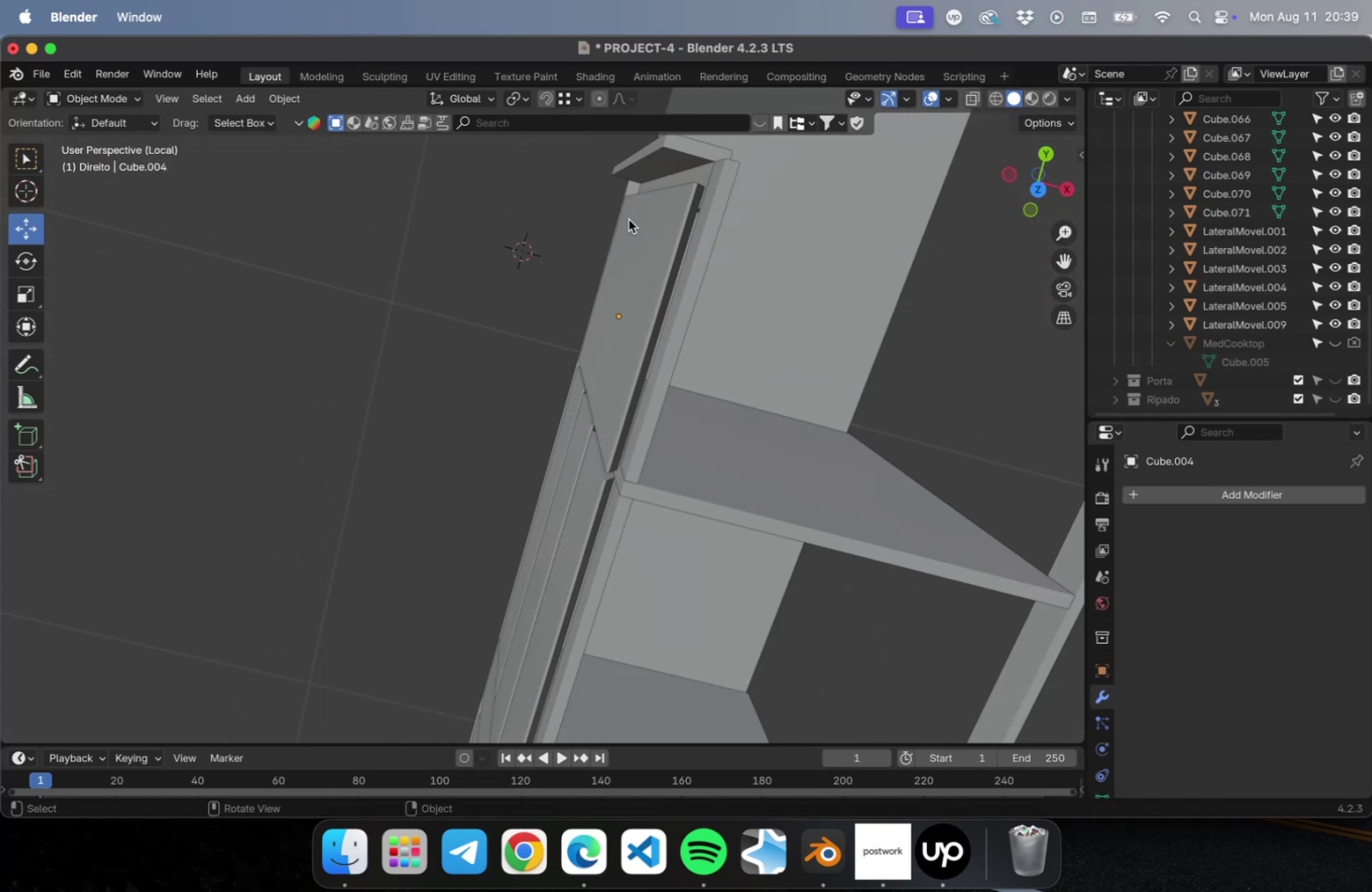 
key(Numpad5)
 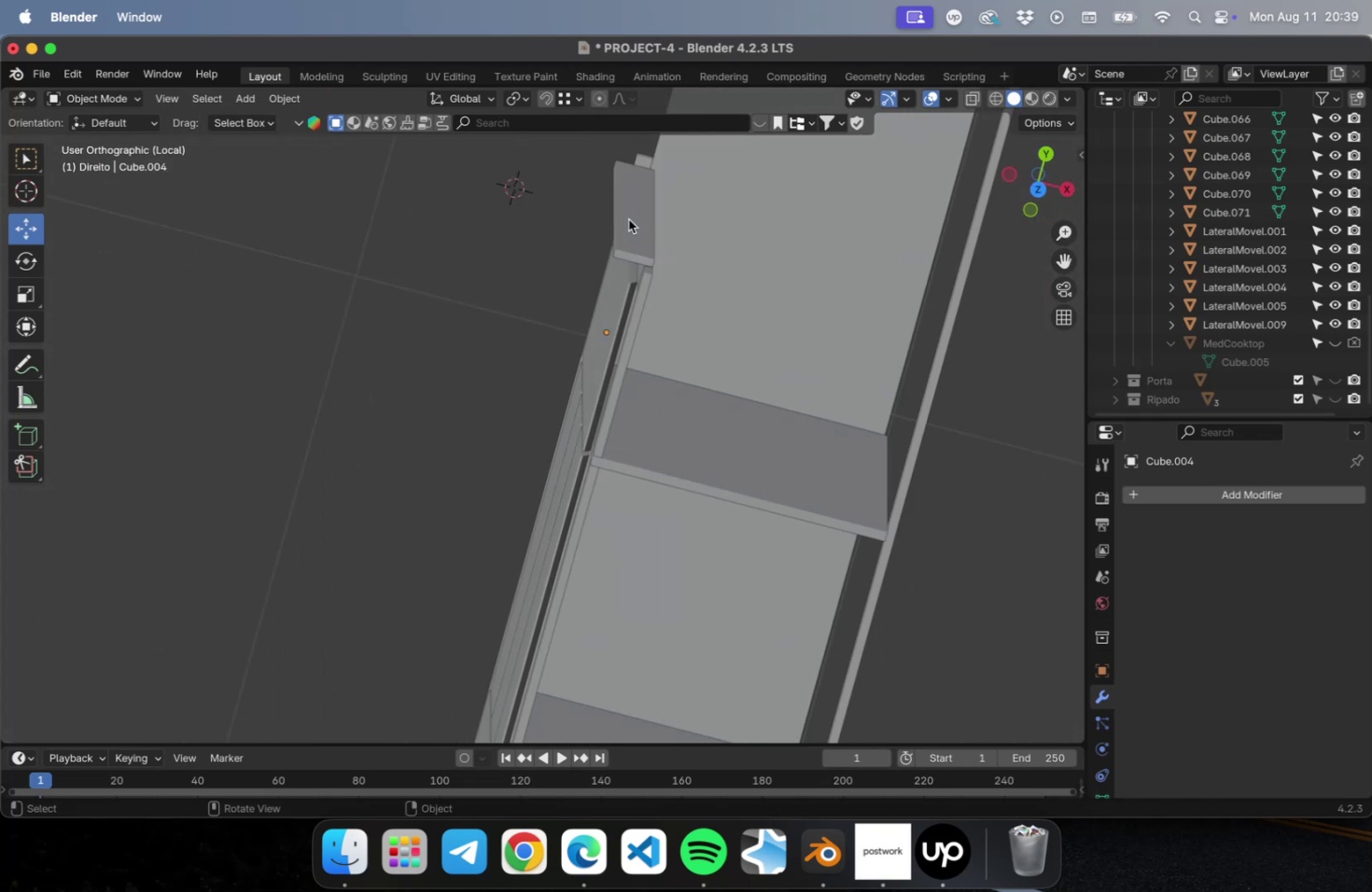 
key(Numpad5)
 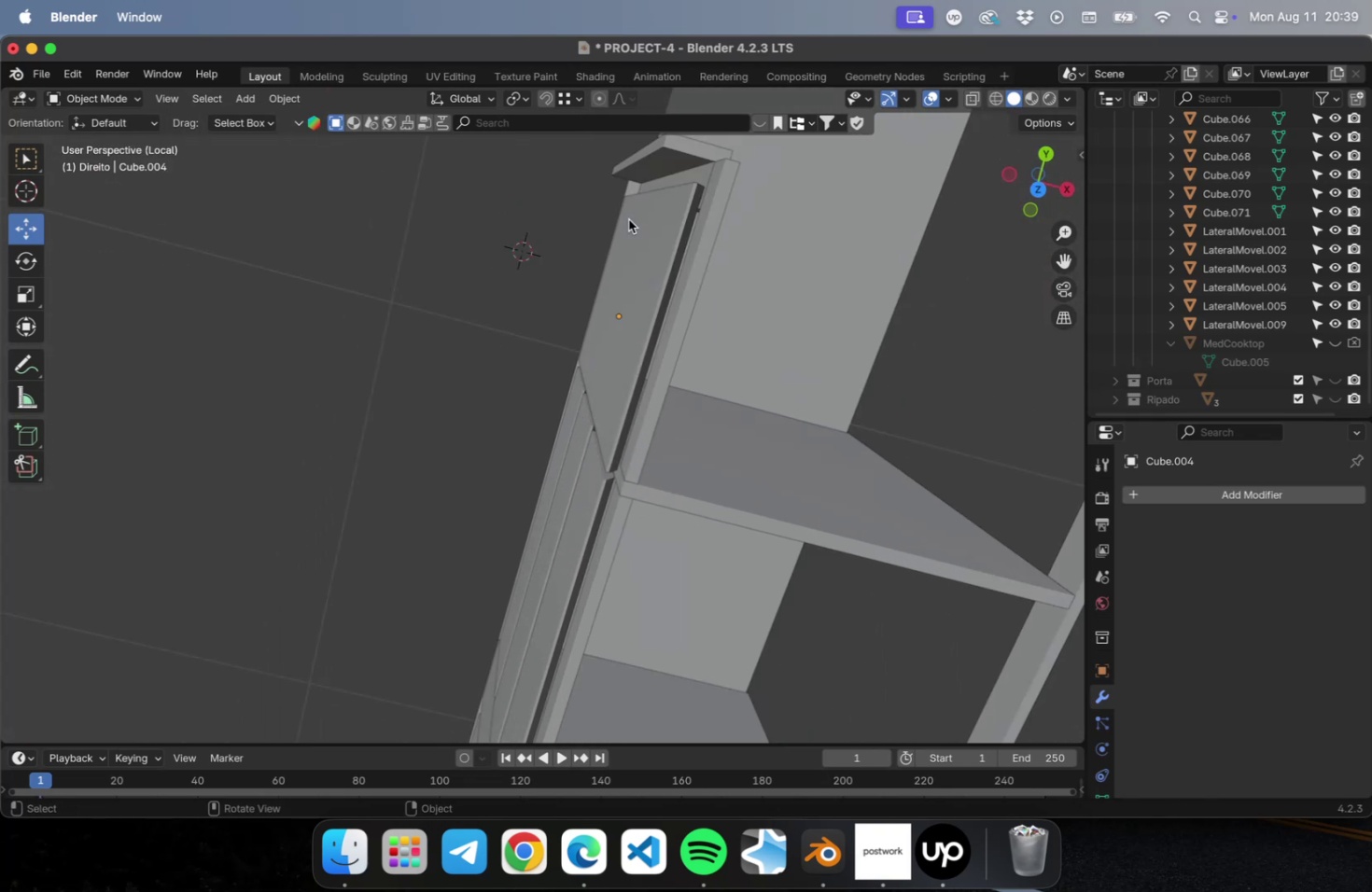 
key(Numpad5)
 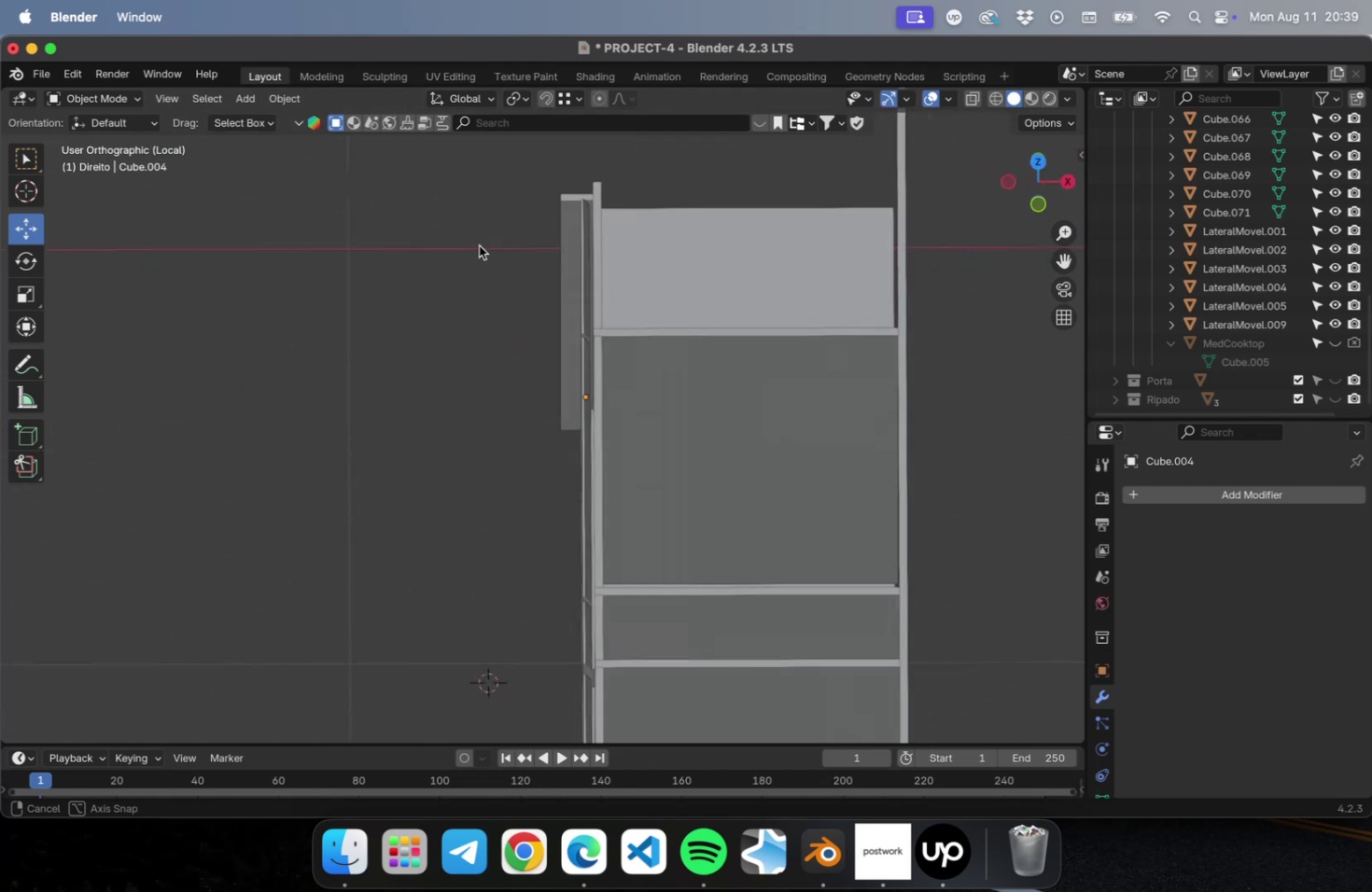 
hold_key(key=ShiftLeft, duration=0.42)
 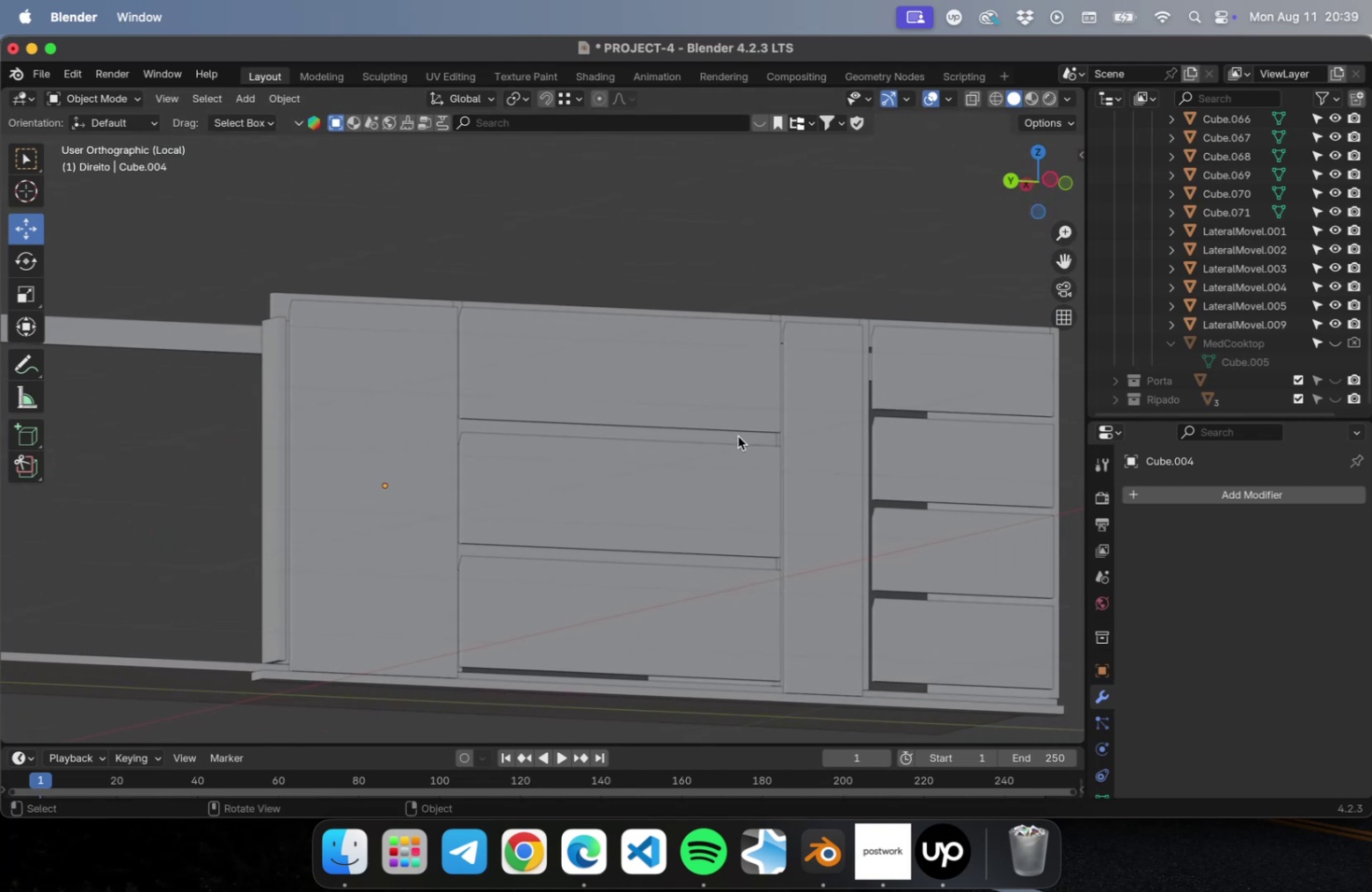 
key(Numpad5)
 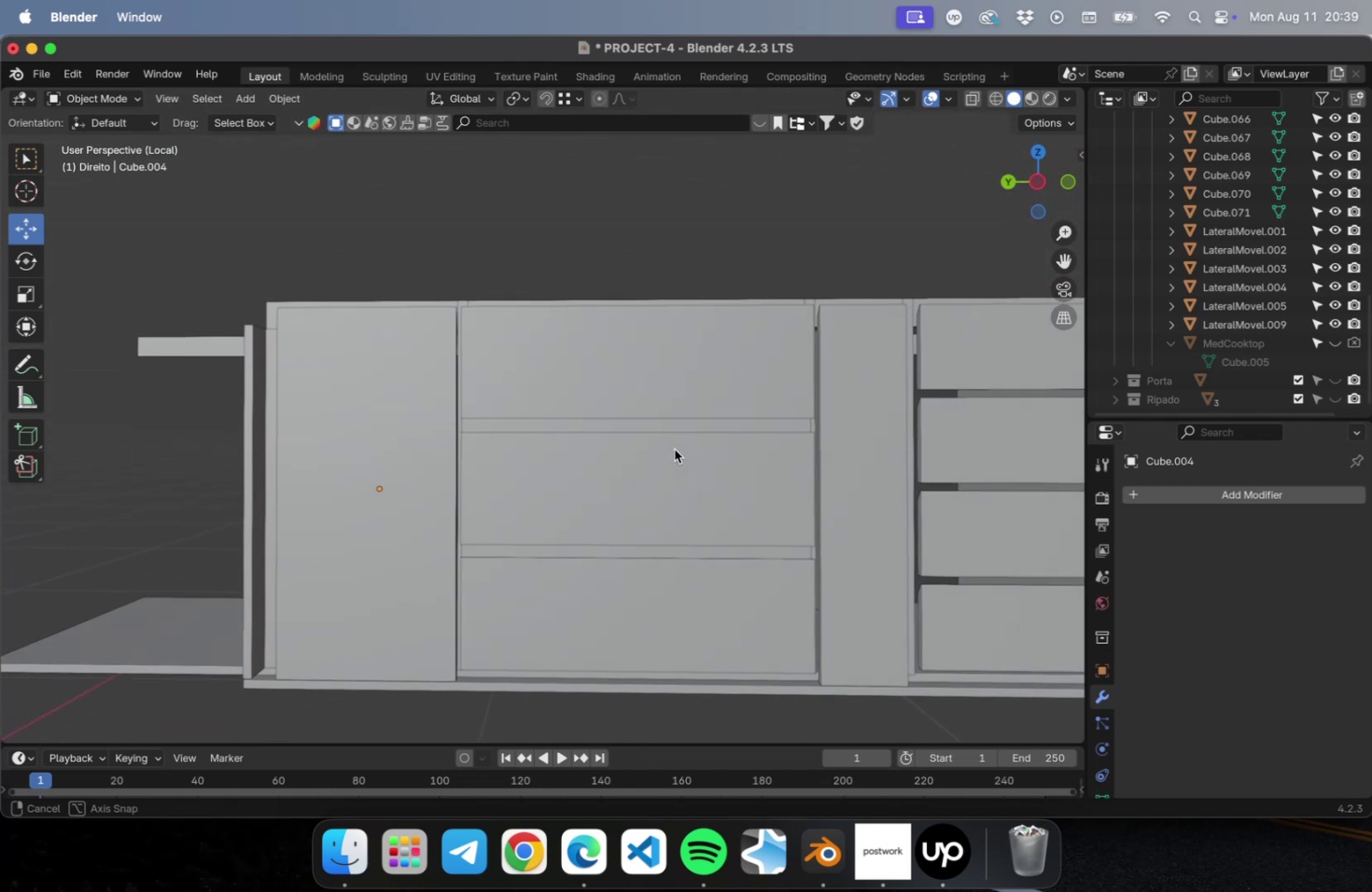 
key(Numpad5)
 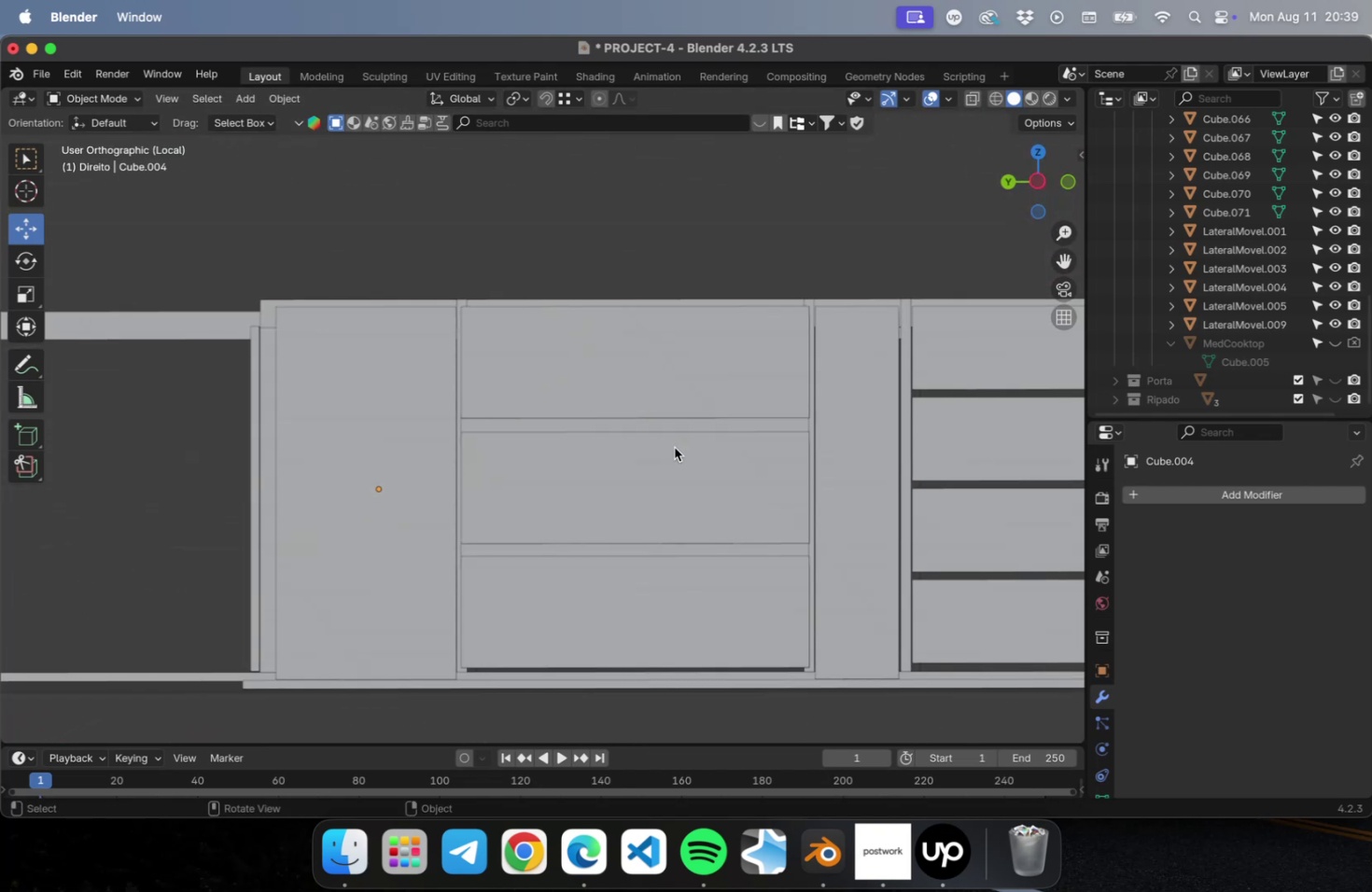 
hold_key(key=ShiftLeft, duration=1.12)
 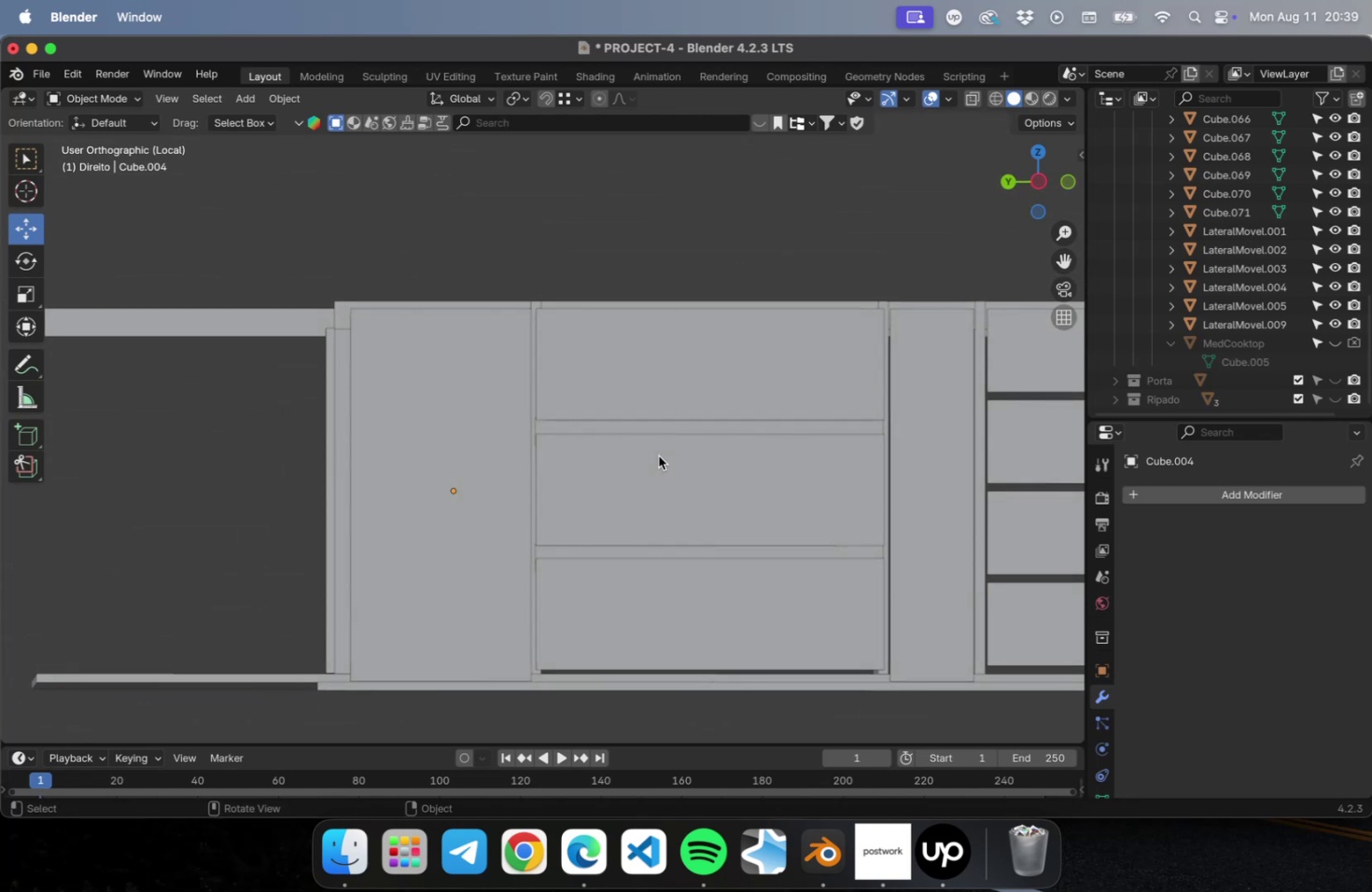 
wait(6.1)
 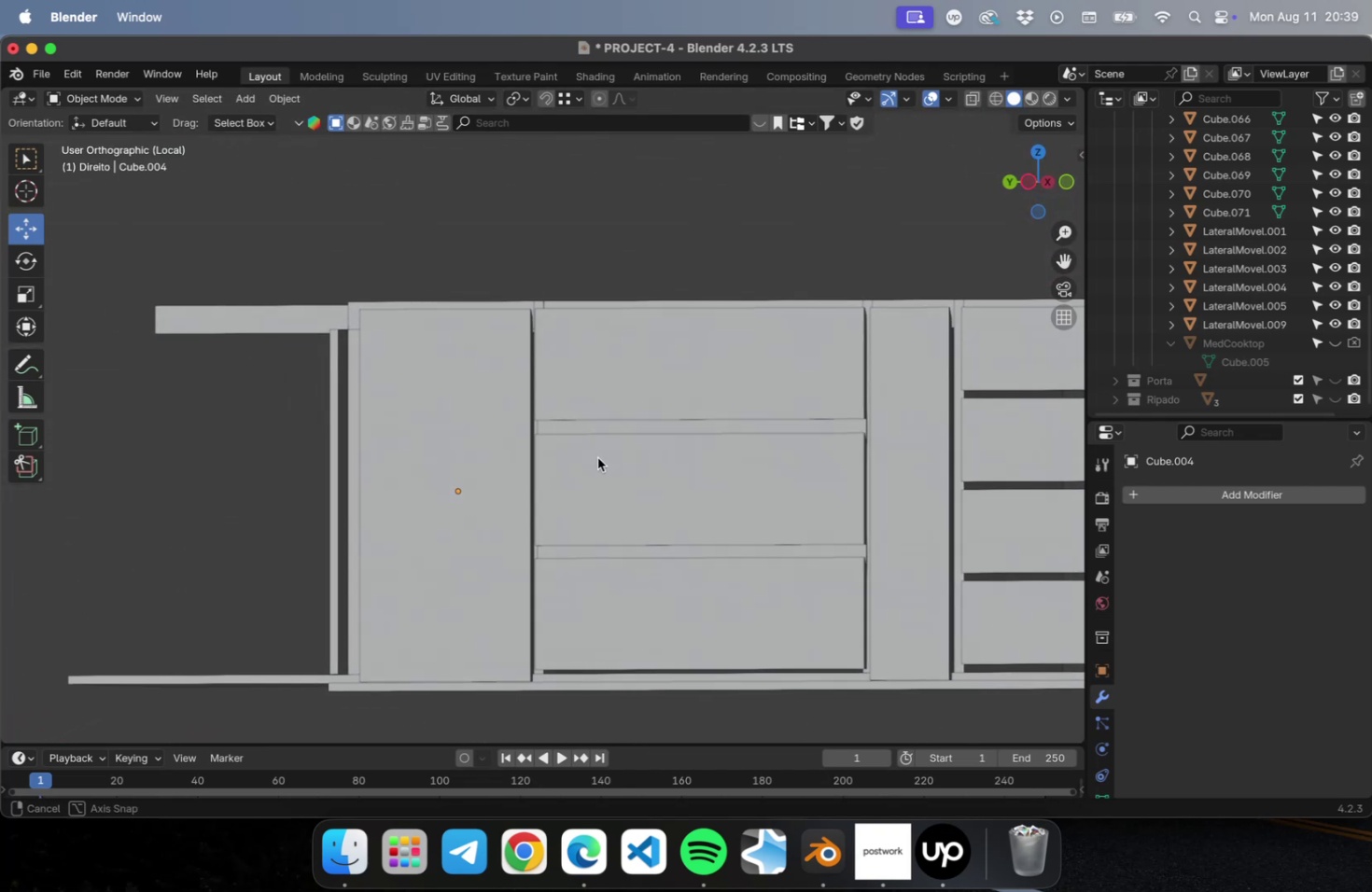 
left_click([953, 456])
 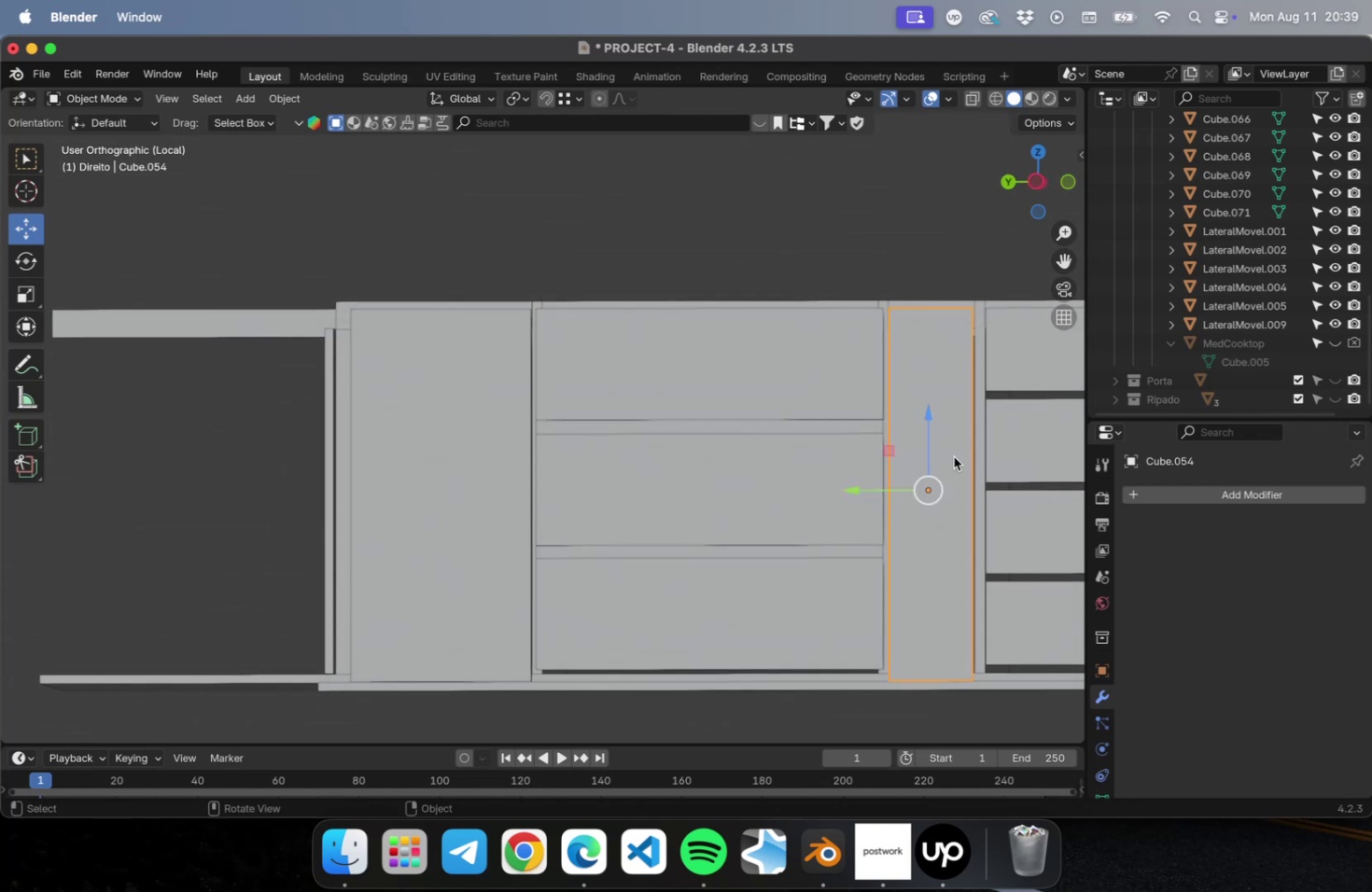 
hold_key(key=ShiftLeft, duration=1.2)
 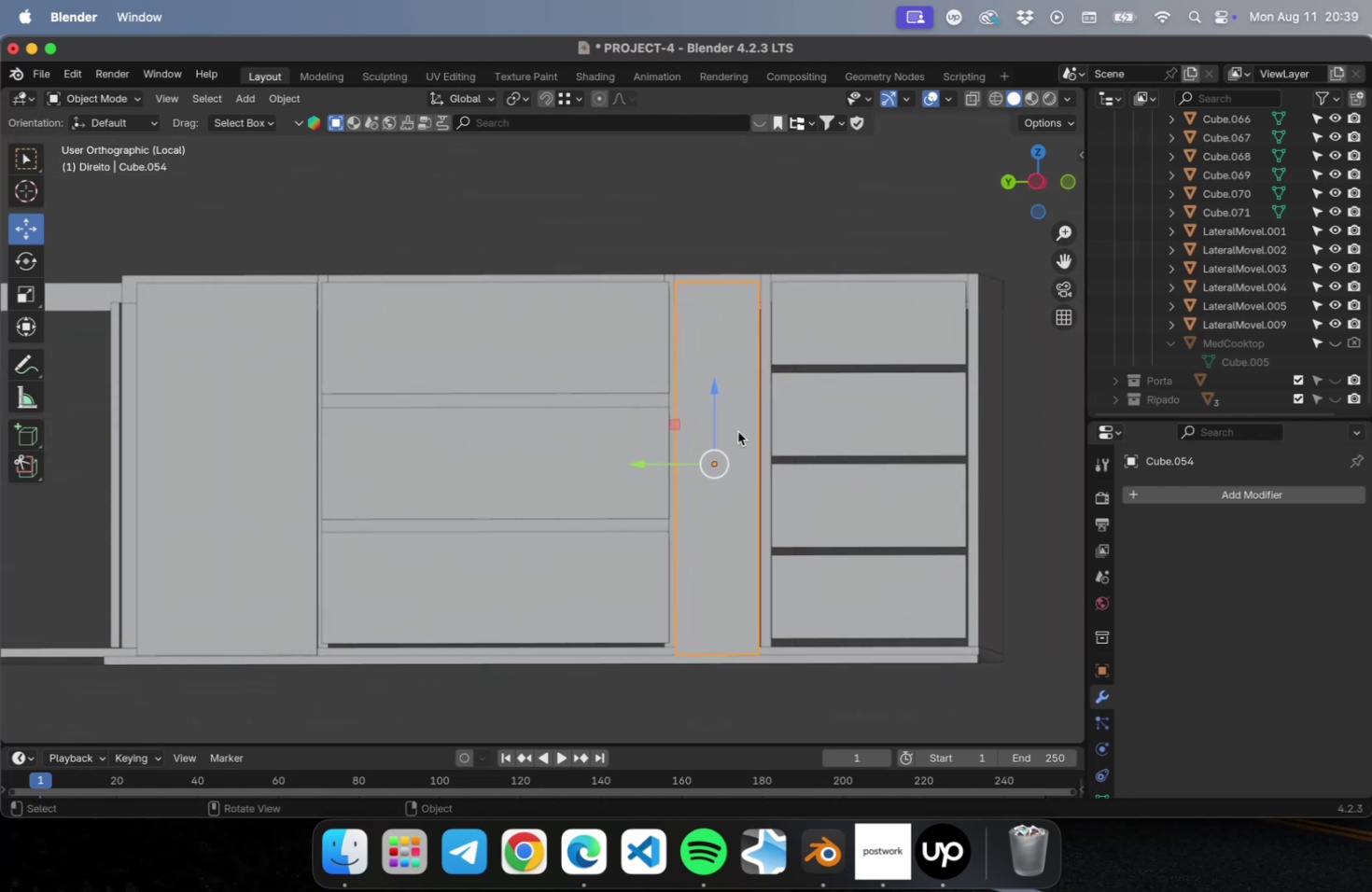 
key(Tab)
 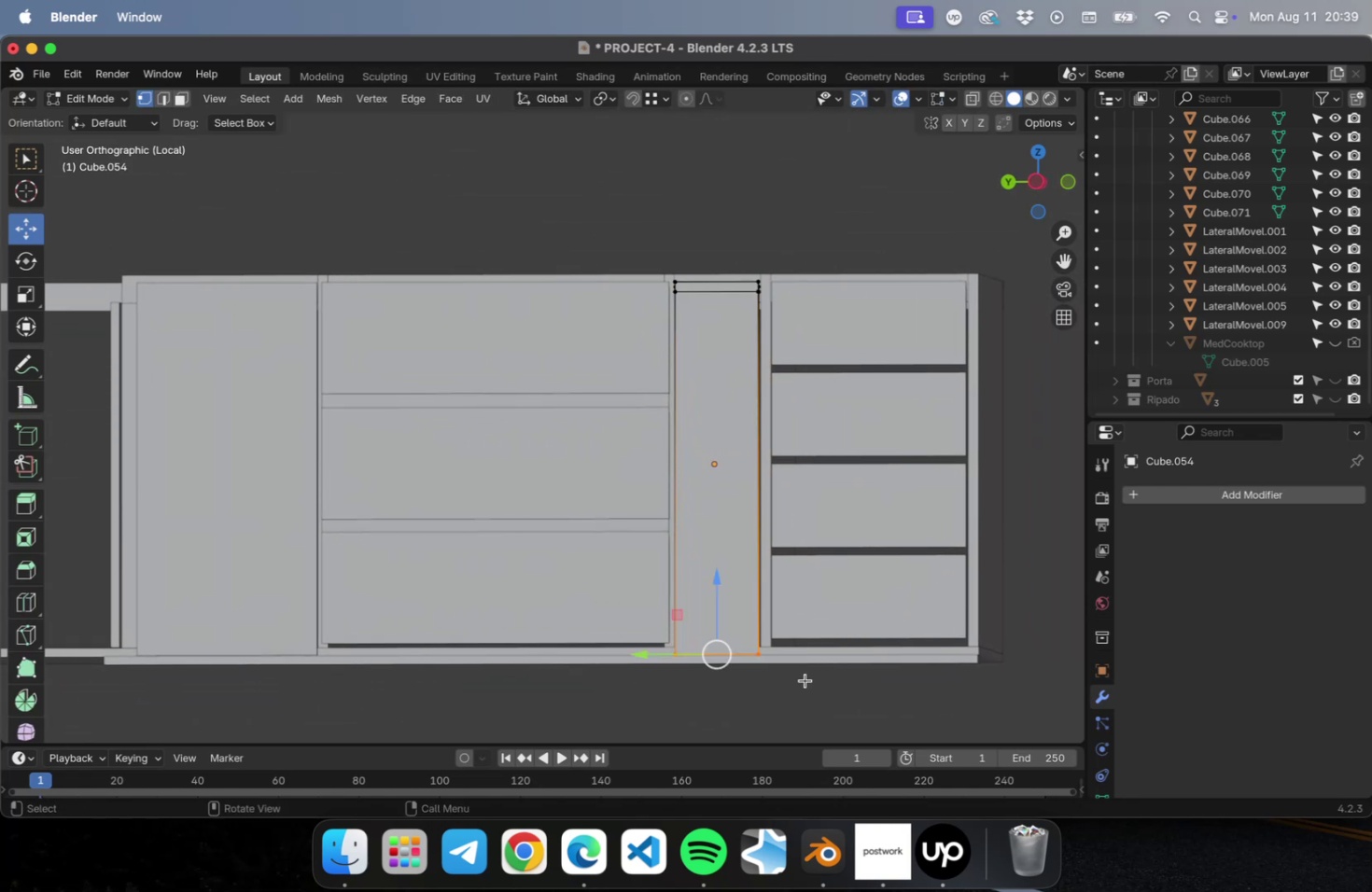 
left_click_drag(start_coordinate=[801, 692], to_coordinate=[634, 237])
 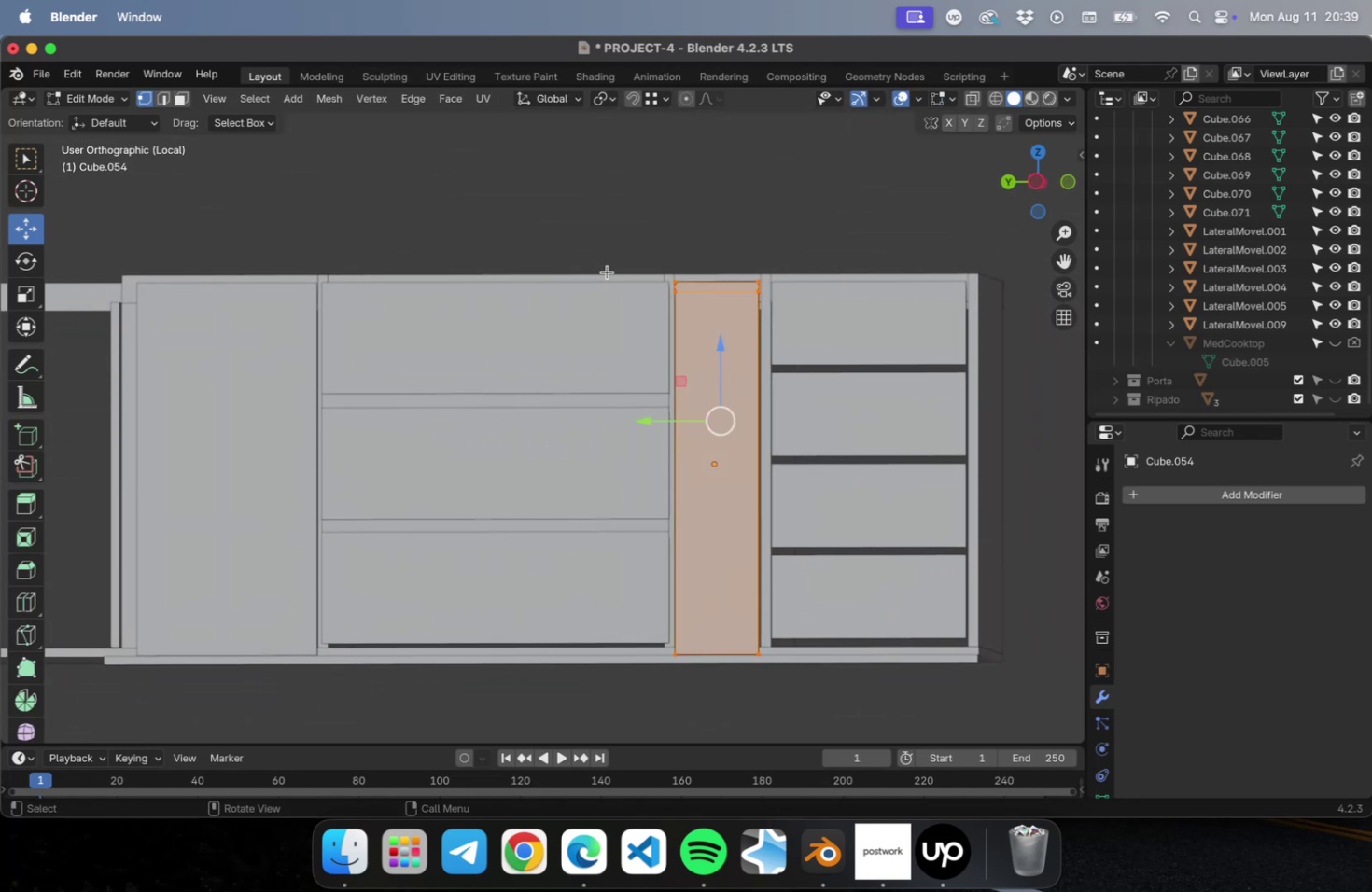 
hold_key(key=ShiftLeft, duration=0.48)
 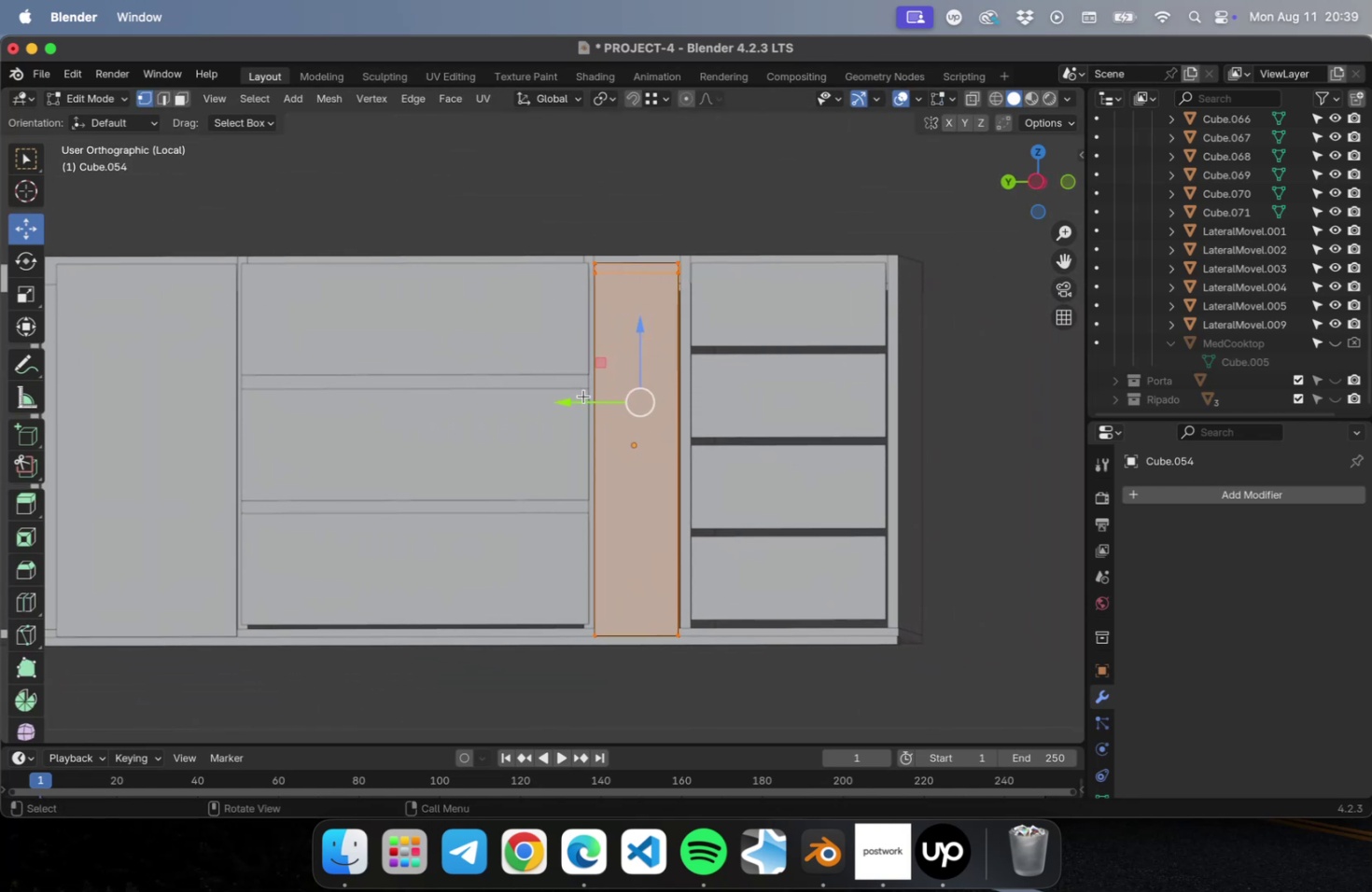 
left_click_drag(start_coordinate=[563, 403], to_coordinate=[567, 401])
 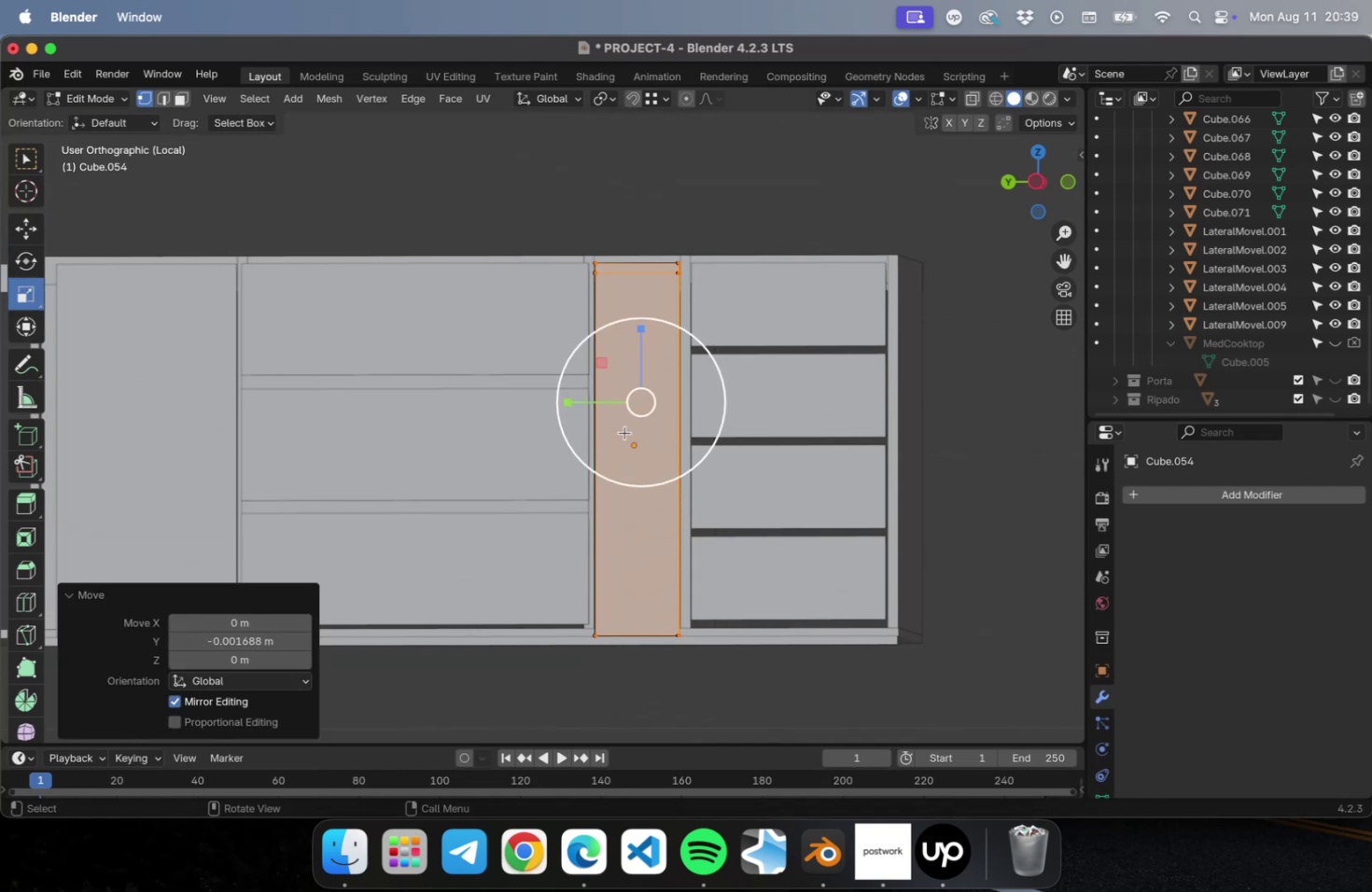 
left_click_drag(start_coordinate=[577, 405], to_coordinate=[570, 406])
 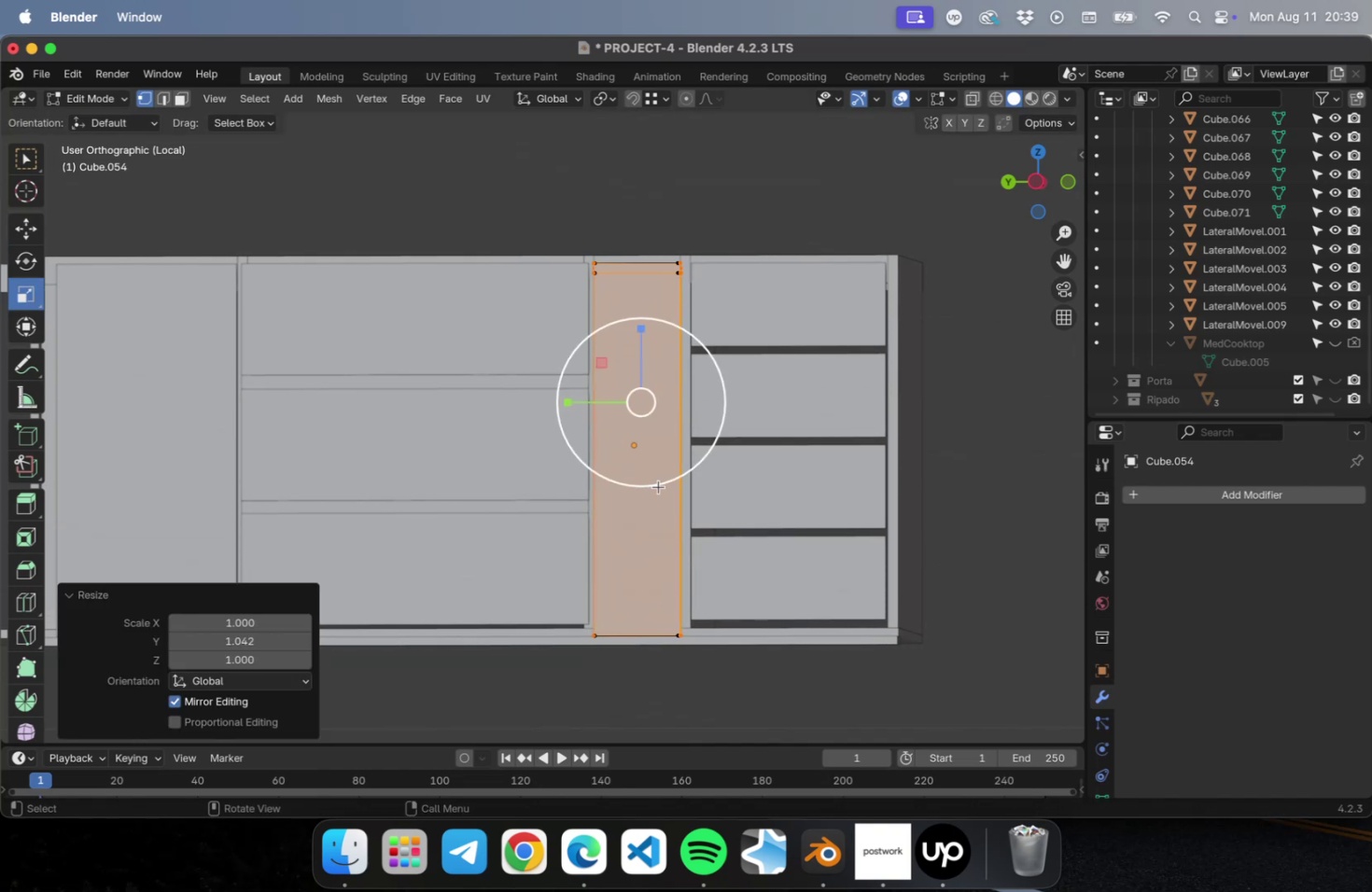 
hold_key(key=ShiftLeft, duration=0.94)
 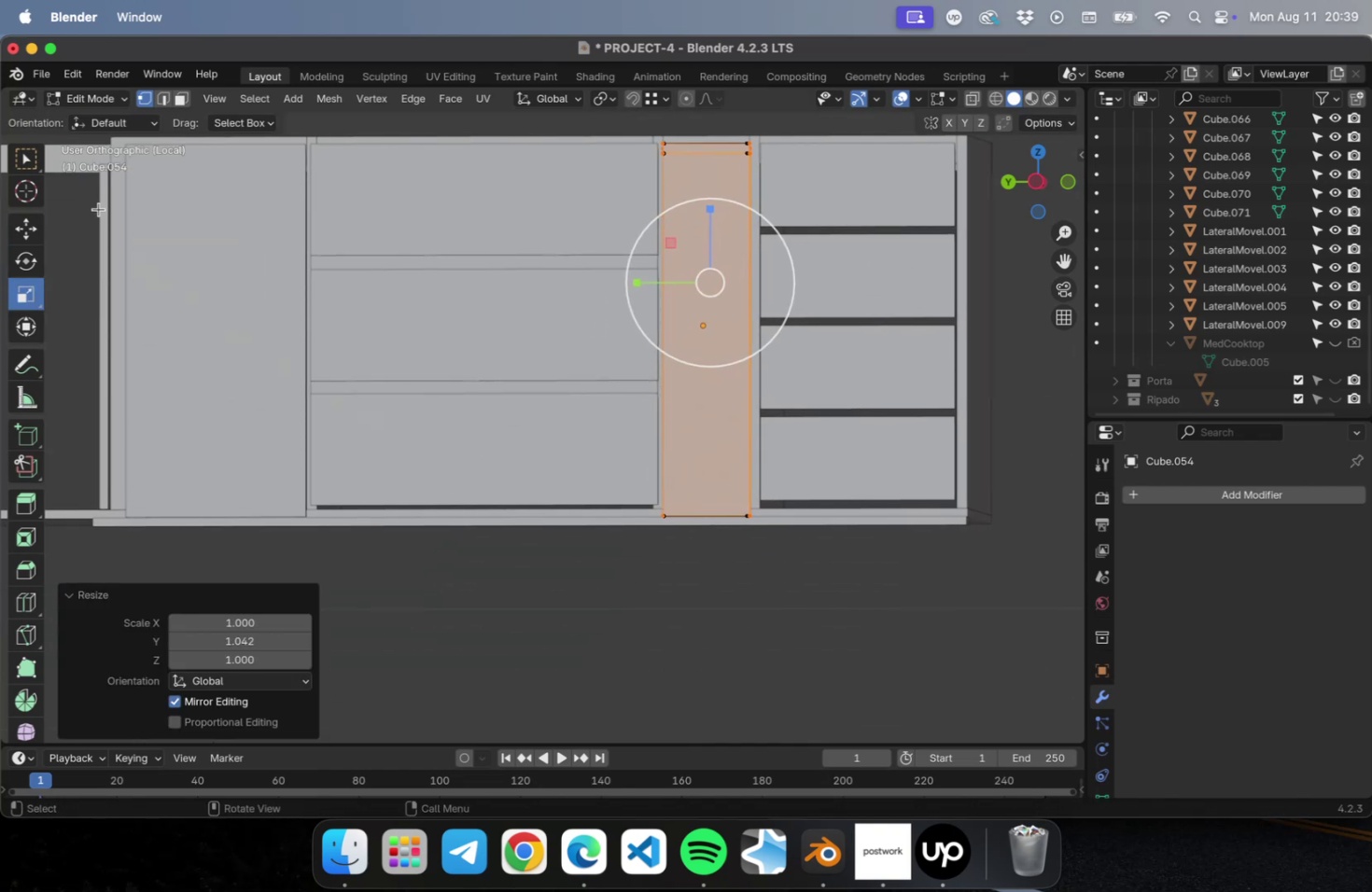 
left_click([35, 234])
 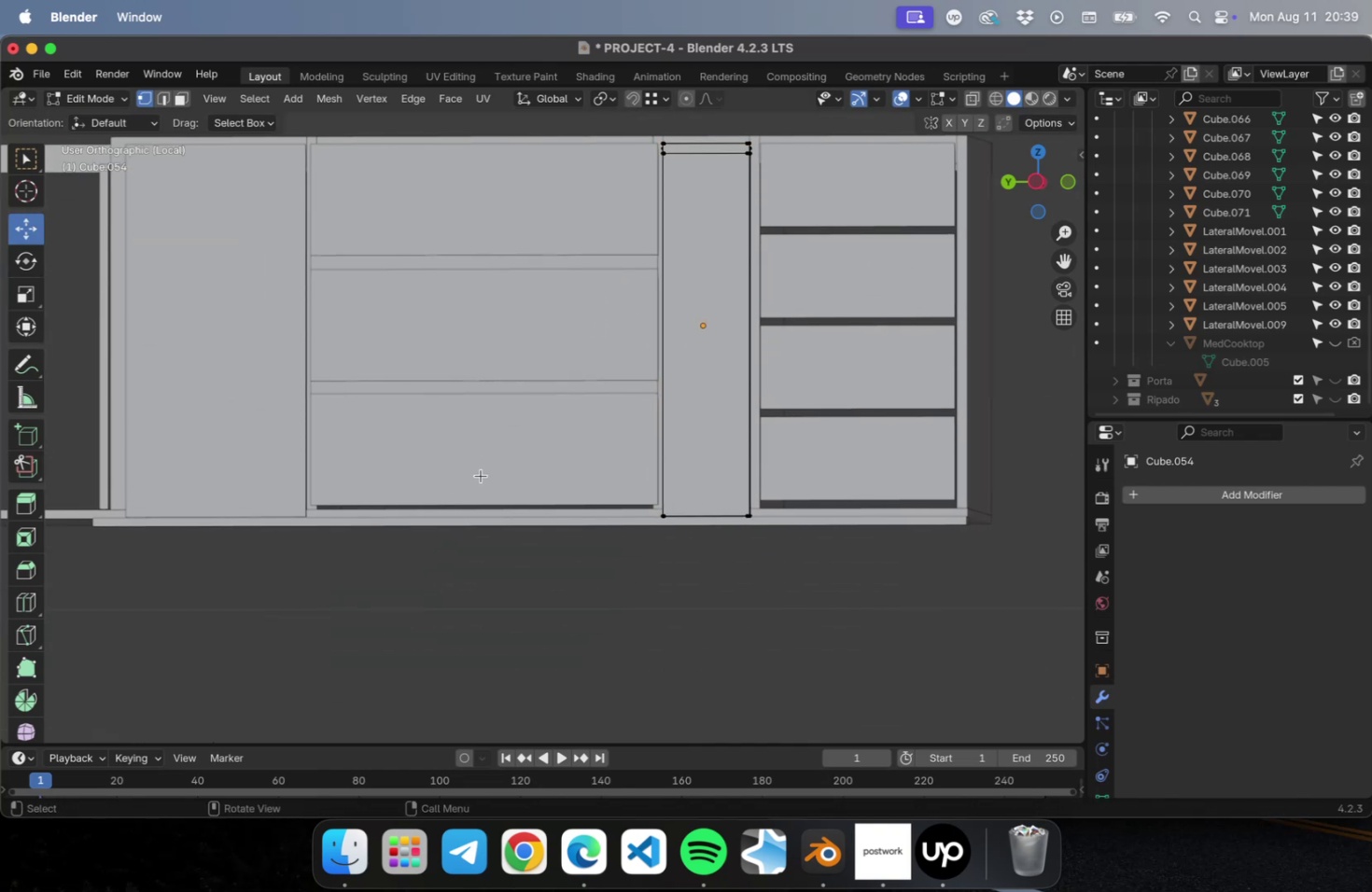 
left_click([465, 436])
 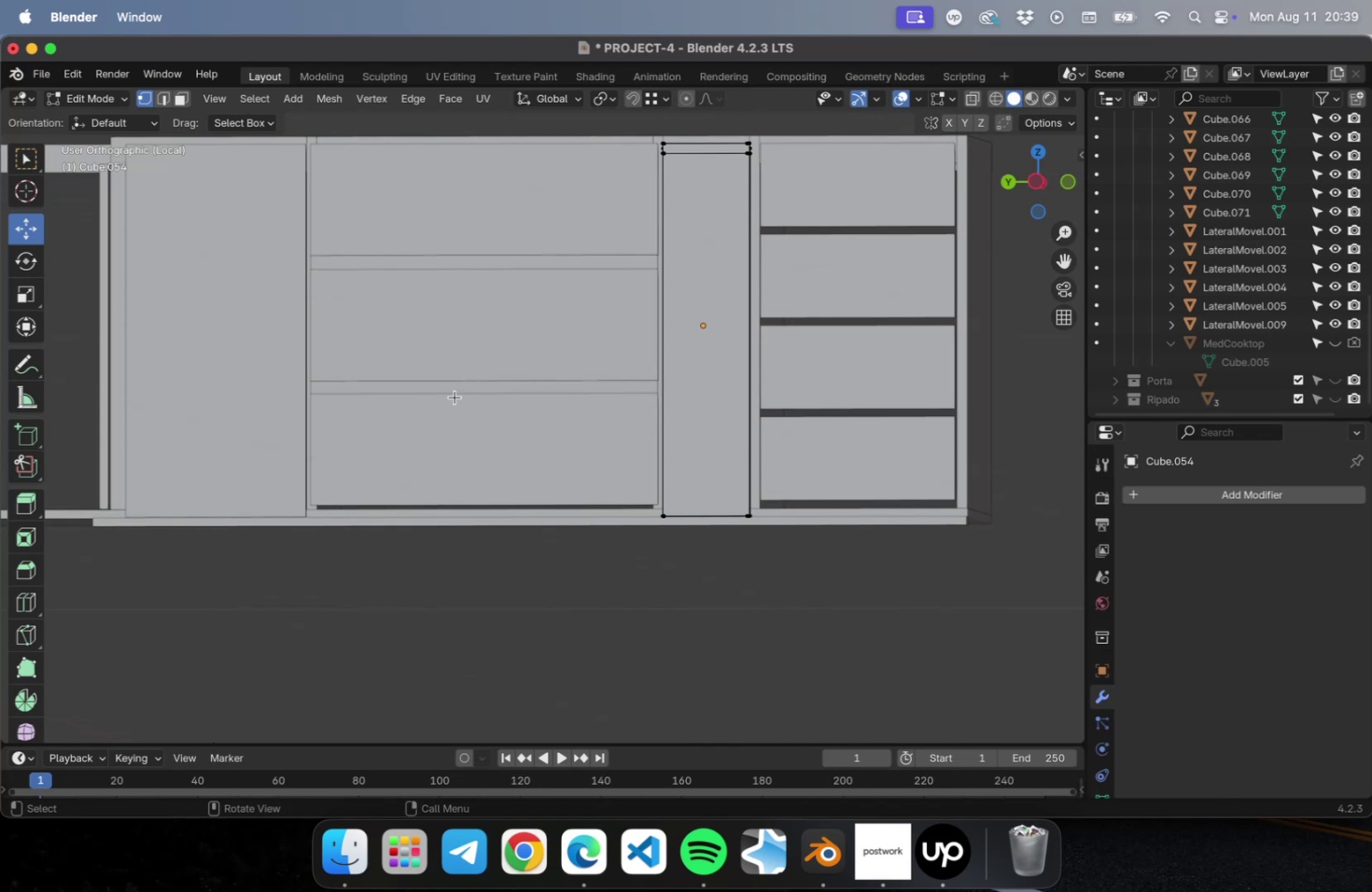 
left_click([455, 397])
 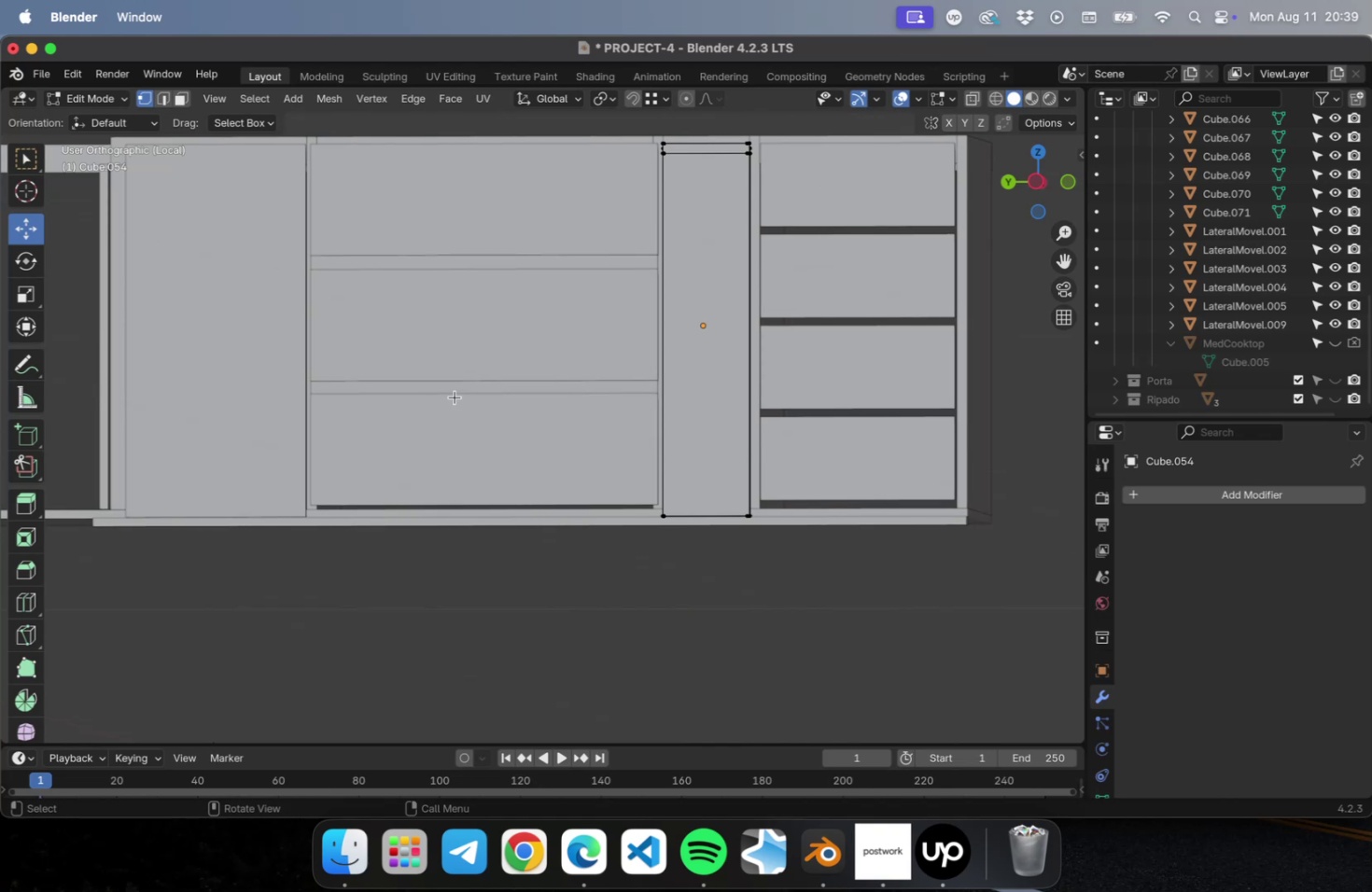 
key(Tab)
 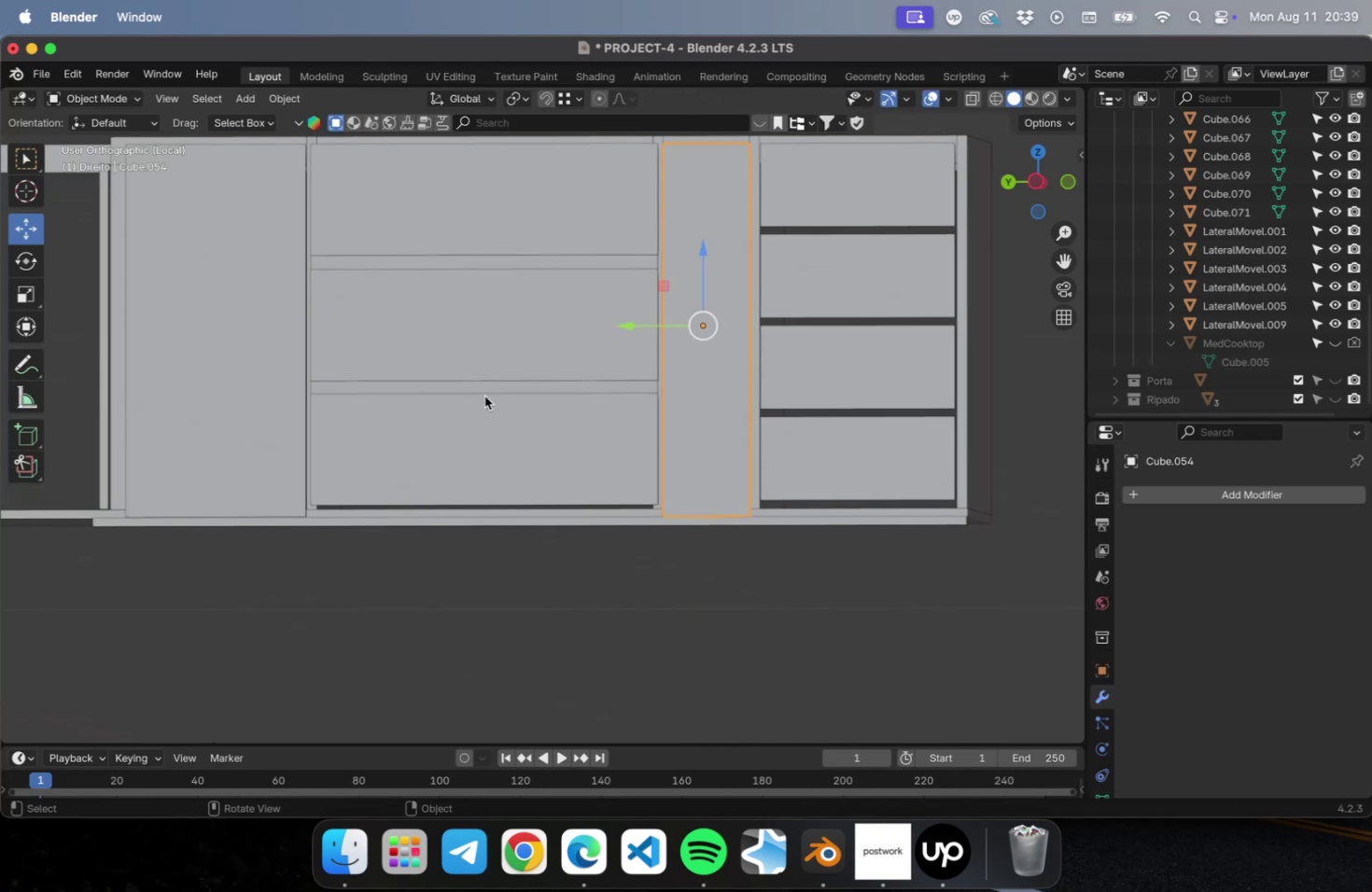 
left_click([484, 395])
 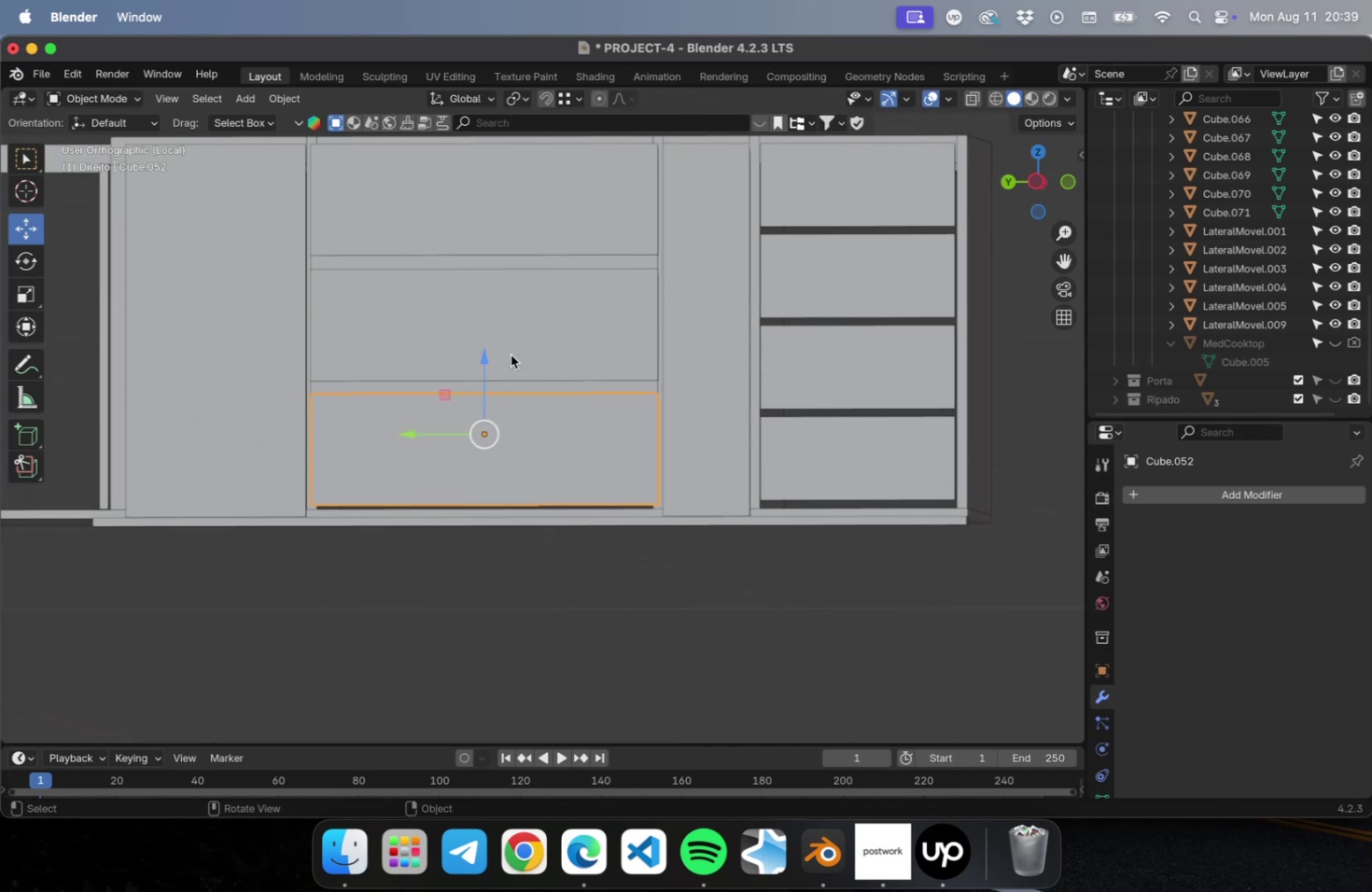 
hold_key(key=ShiftLeft, duration=1.3)
left_click([513, 244])
 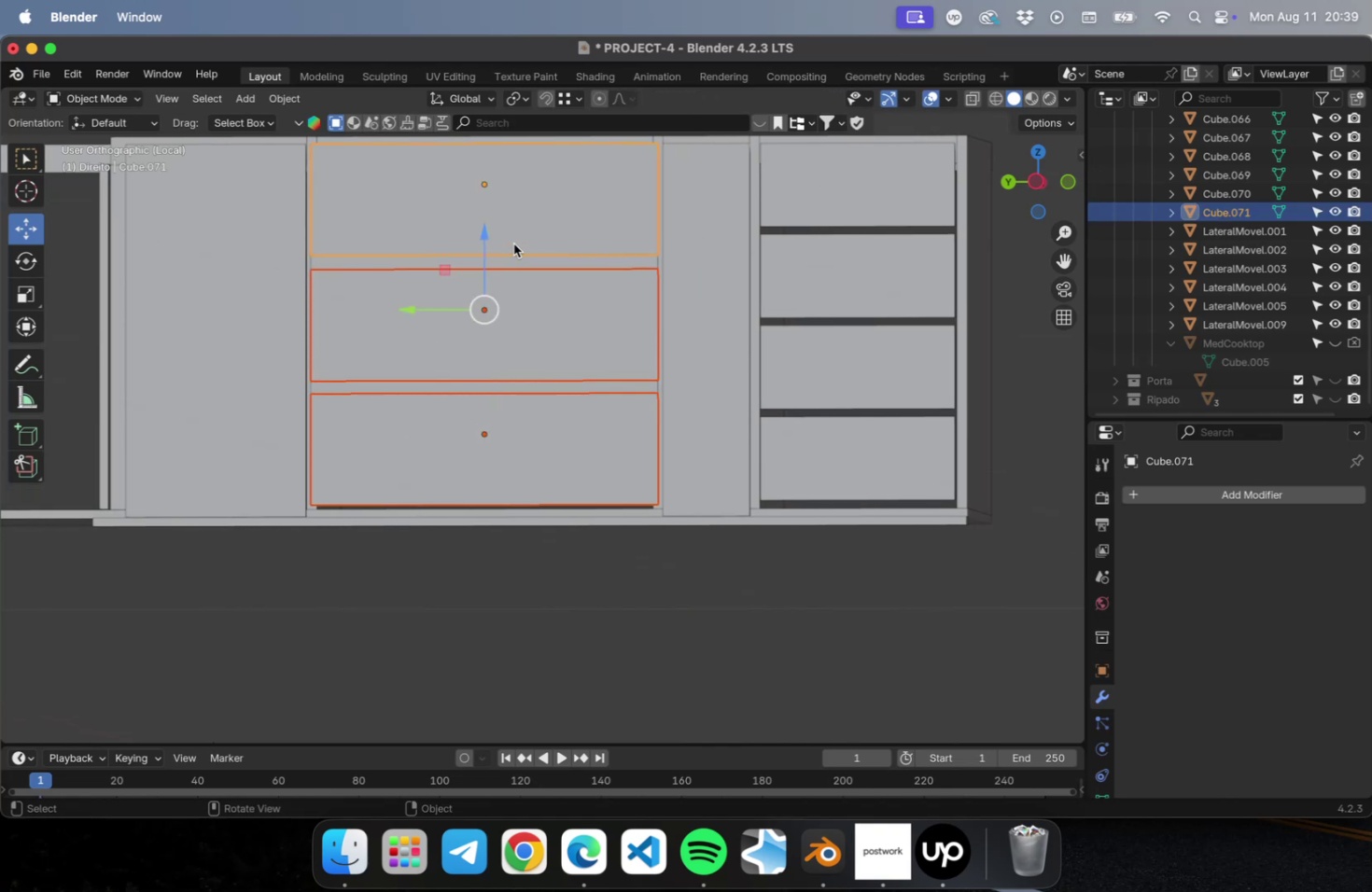 
key(Tab)
 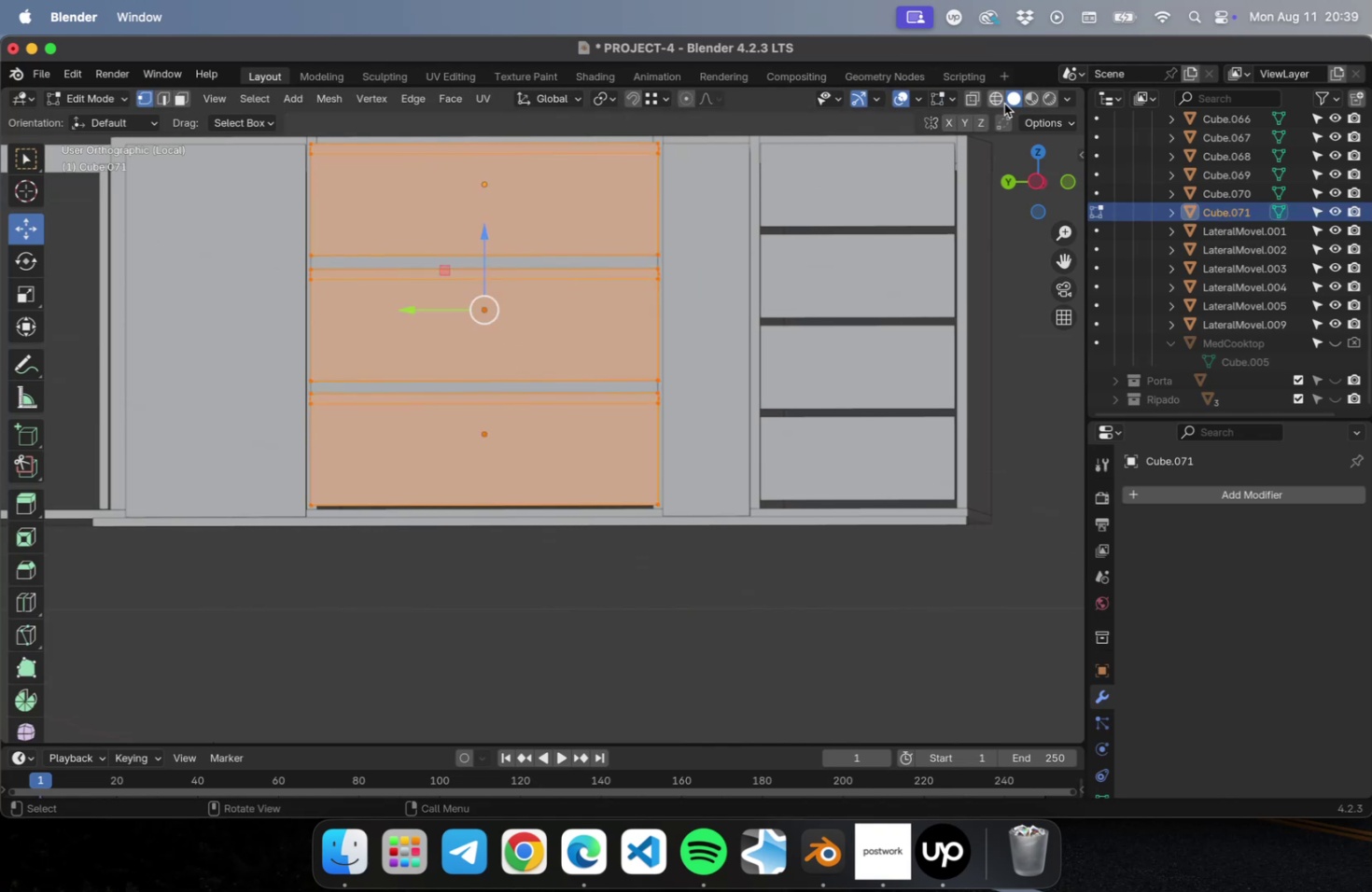 
left_click_drag(start_coordinate=[715, 554], to_coordinate=[247, 467])
 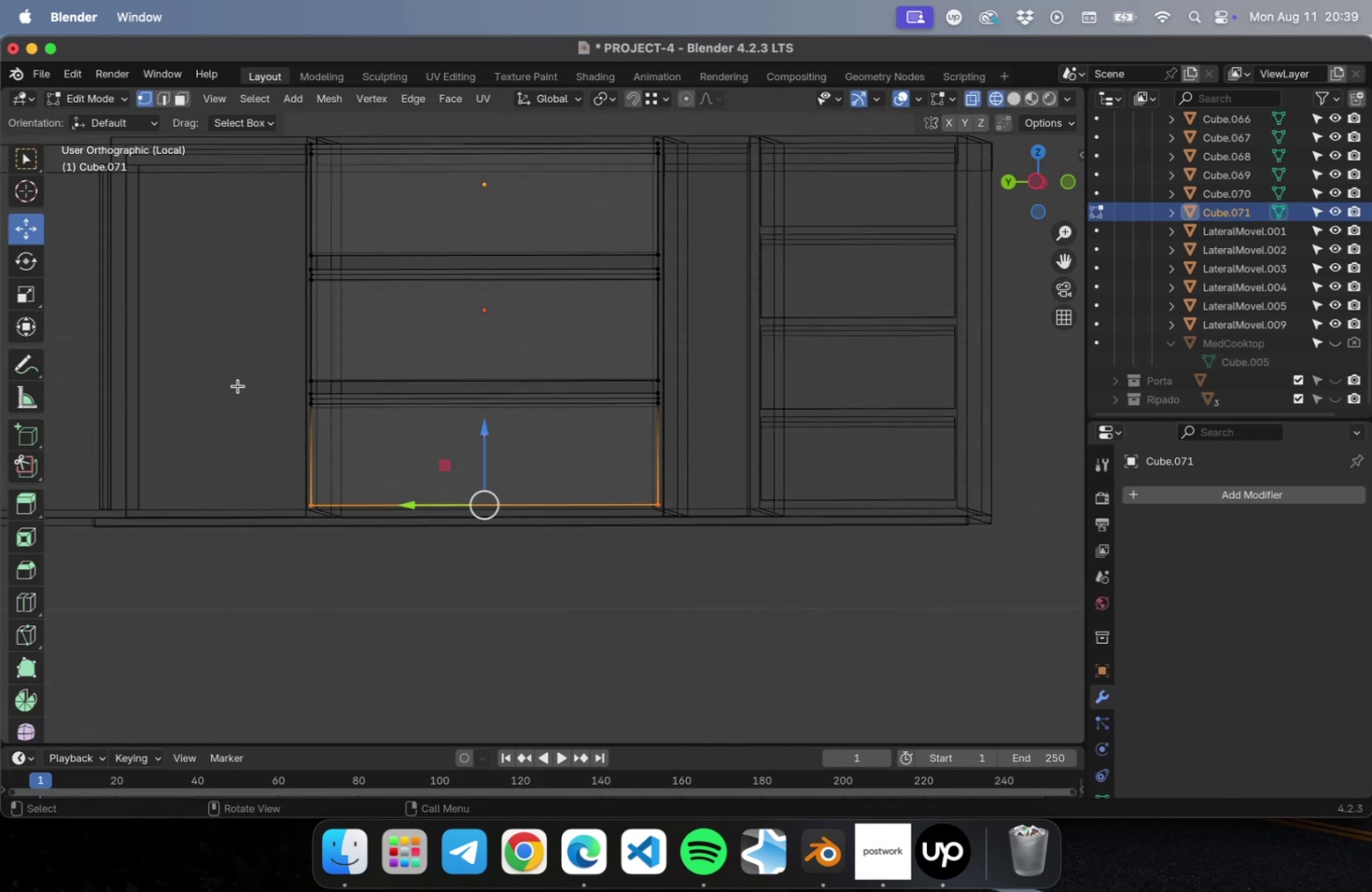 
hold_key(key=ShiftLeft, duration=3.54)
left_click_drag(start_coordinate=[243, 317], to_coordinate=[775, 383])
 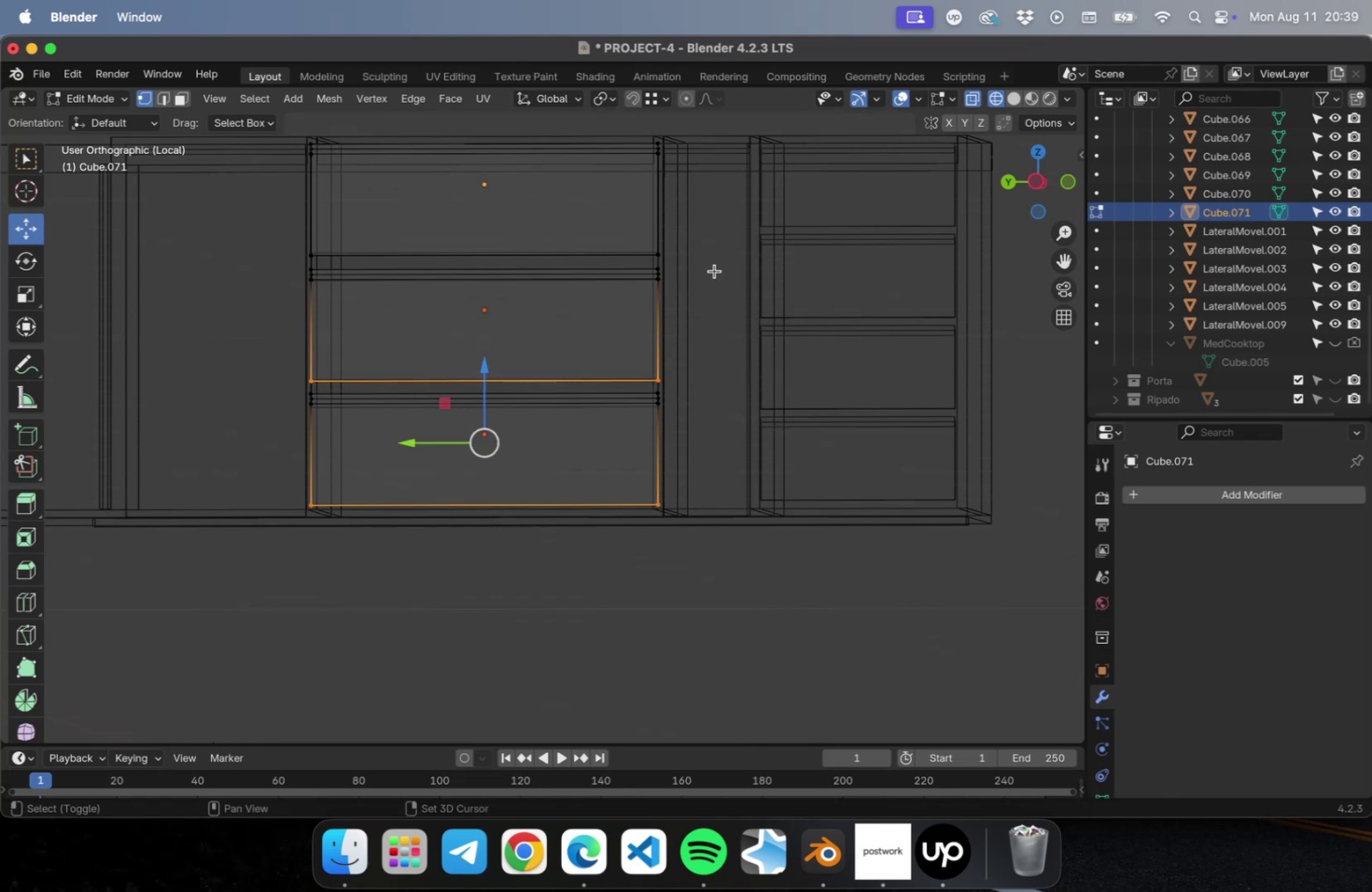 
left_click_drag(start_coordinate=[708, 268], to_coordinate=[139, 205])
 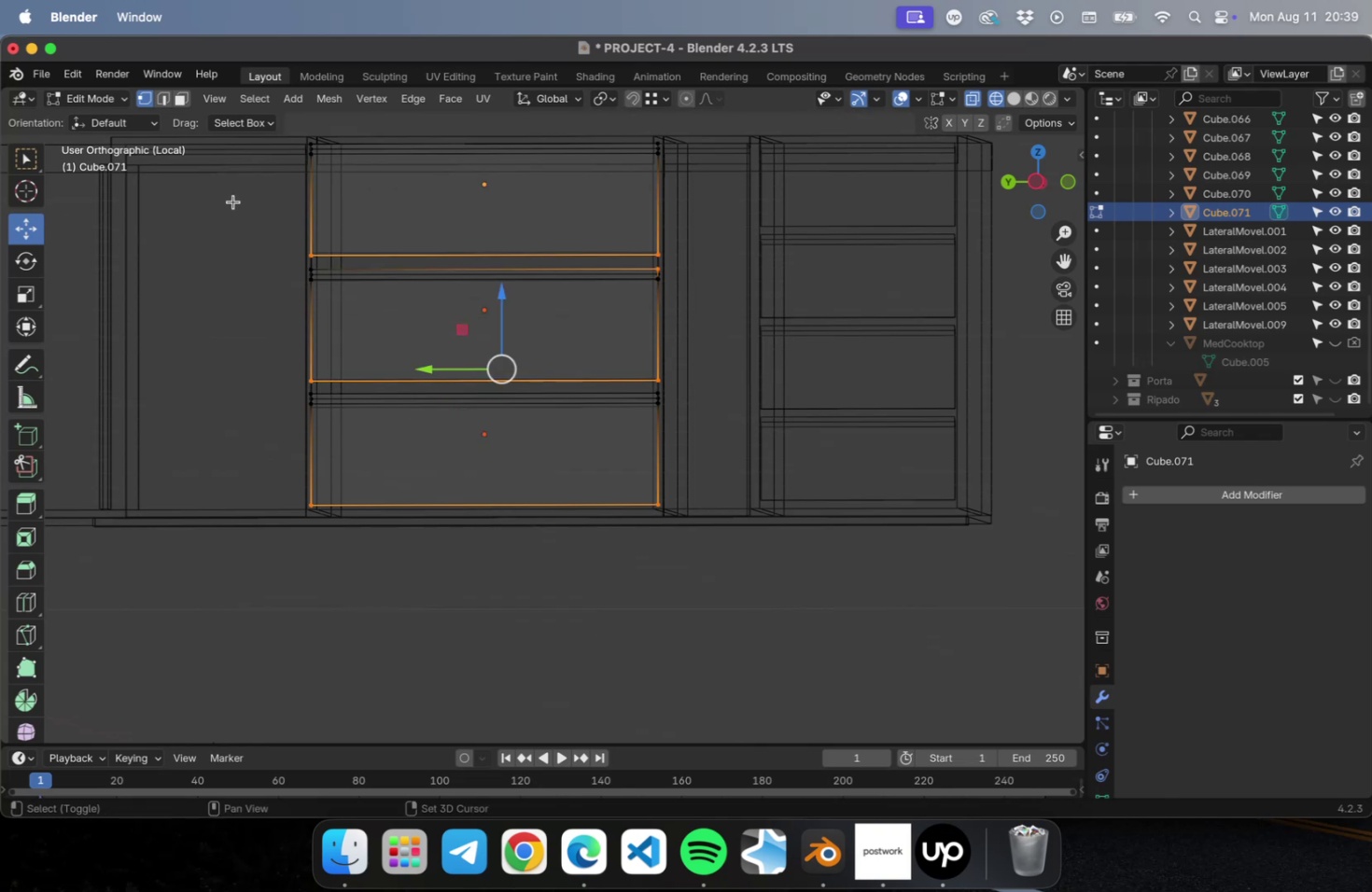 
hold_key(key=ShiftLeft, duration=2.78)
left_click_drag(start_coordinate=[241, 199], to_coordinate=[751, 258])
 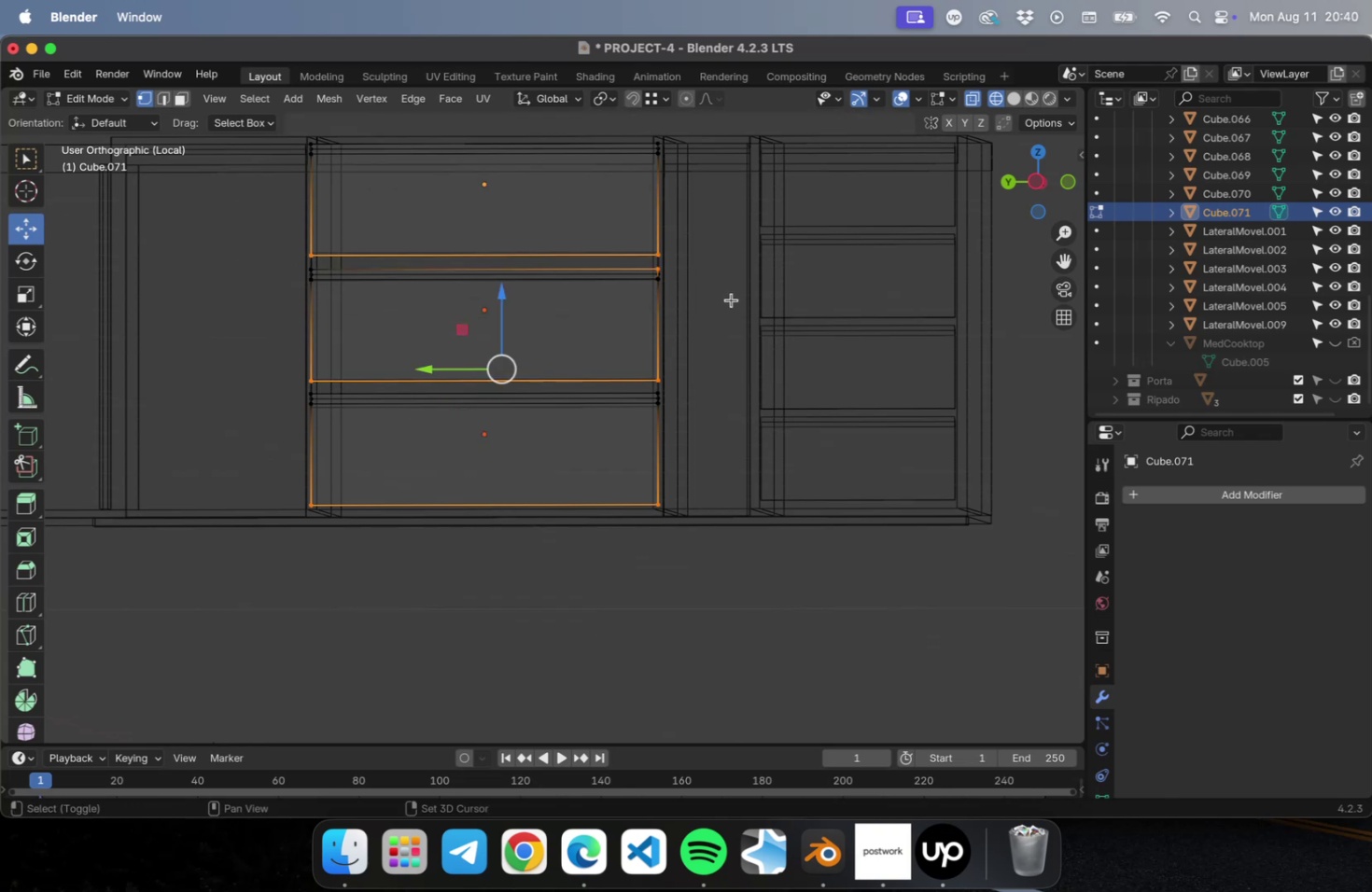 
left_click_drag(start_coordinate=[729, 307], to_coordinate=[607, 263])
 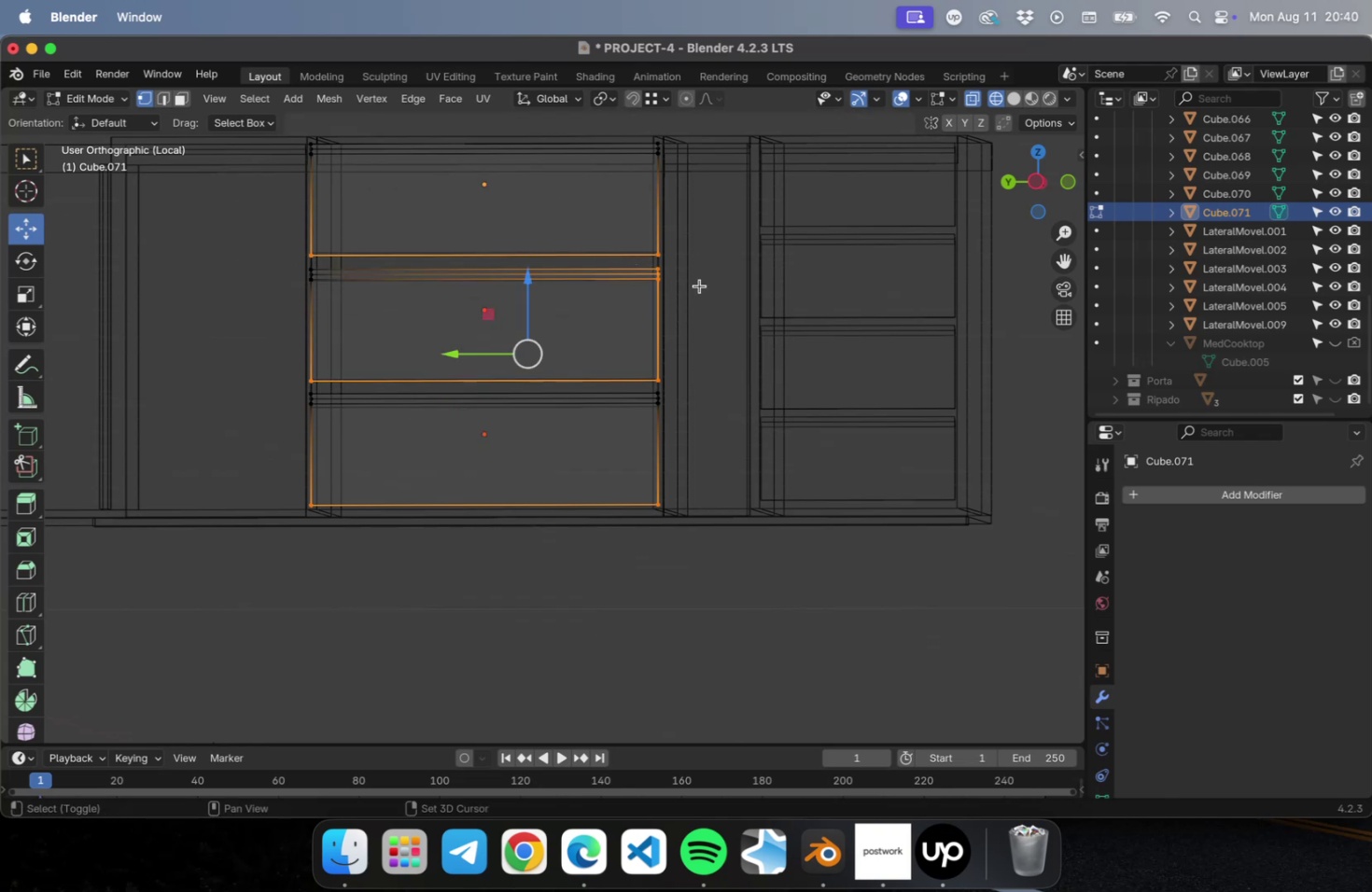 
hold_key(key=CommandLeft, duration=1.99)
left_click_drag(start_coordinate=[746, 336], to_coordinate=[546, 262])
 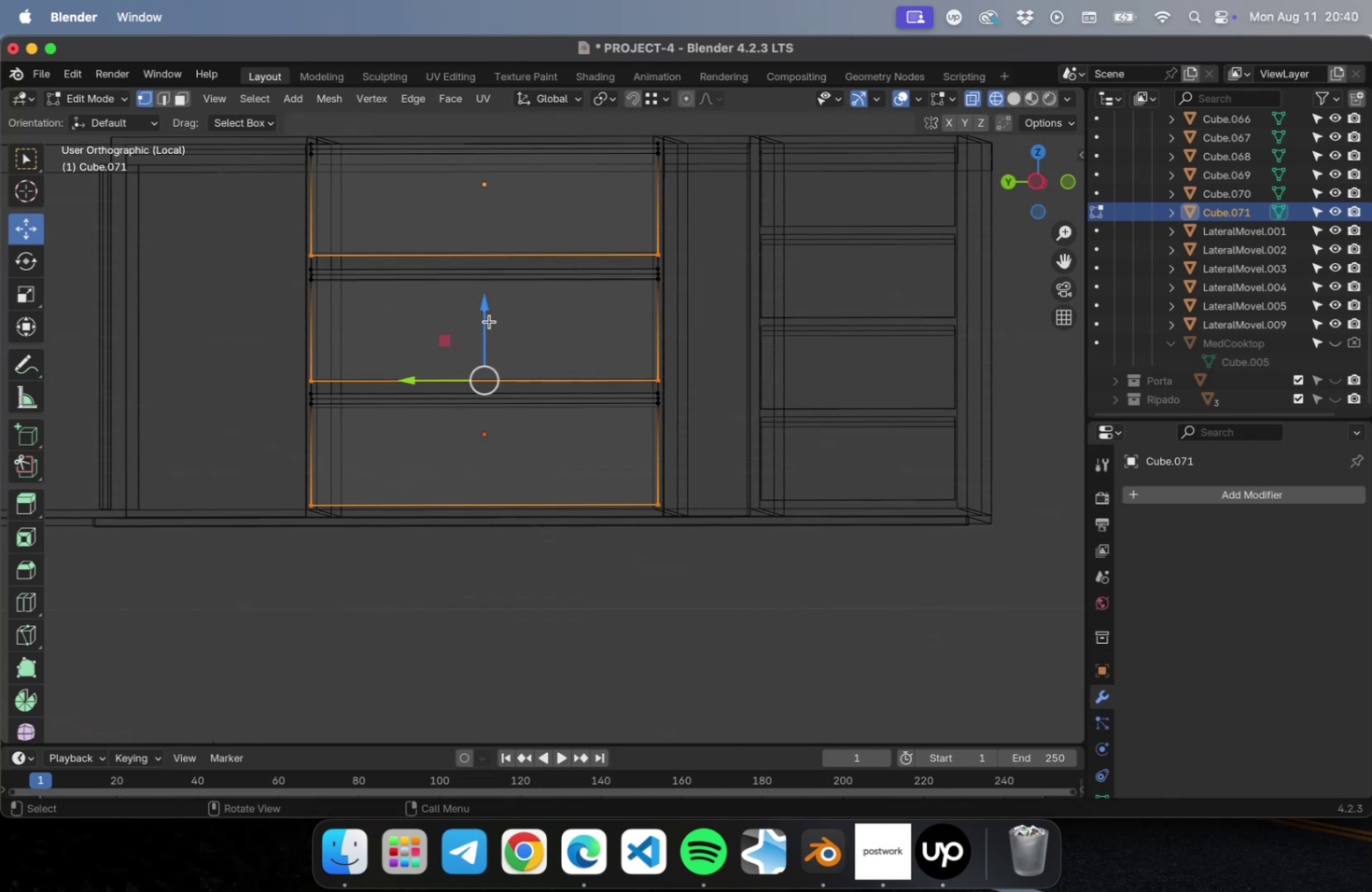 
left_click([1017, 100])
 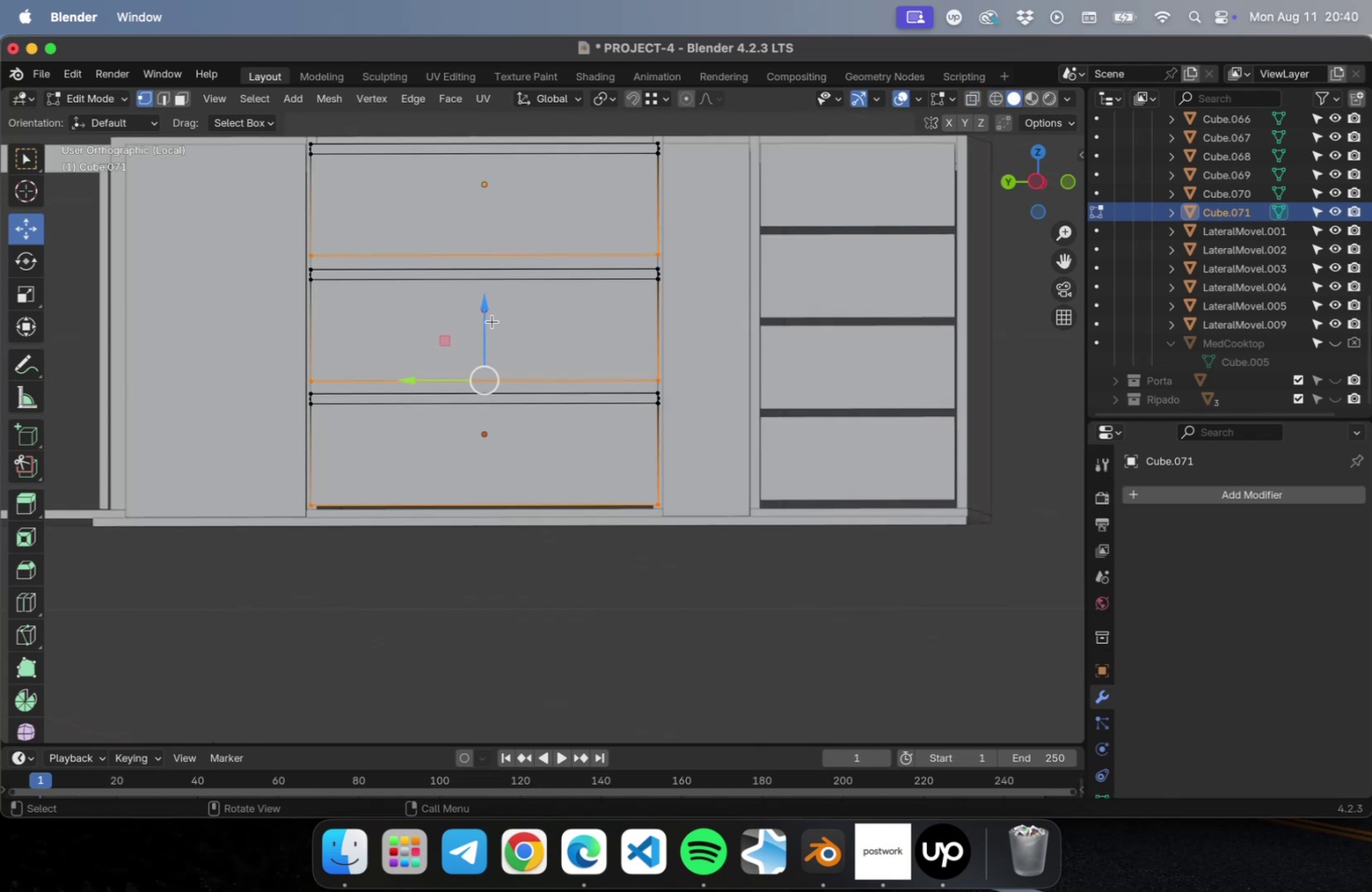 
left_click_drag(start_coordinate=[483, 314], to_coordinate=[484, 320])
 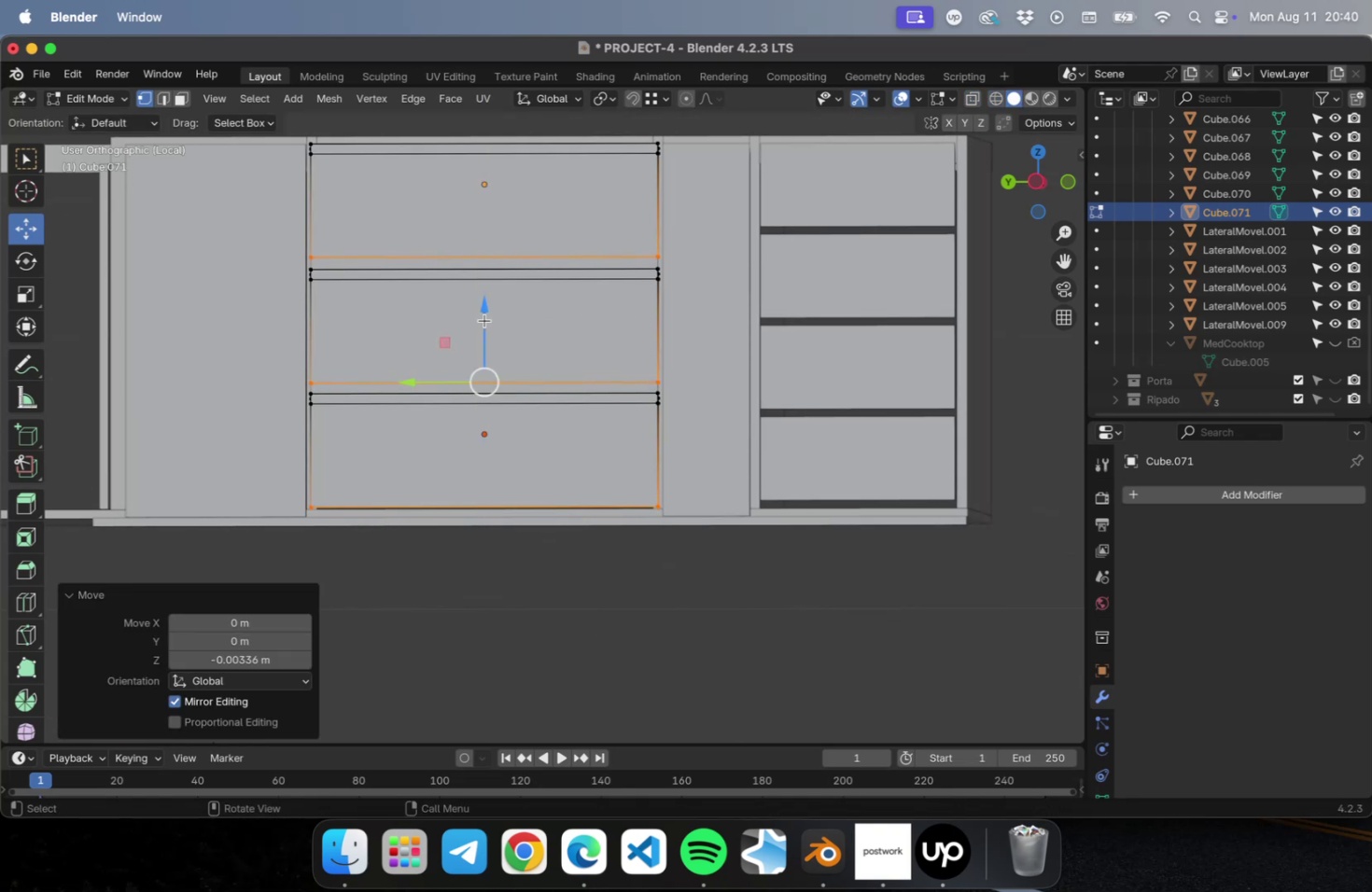 
key(Tab)
 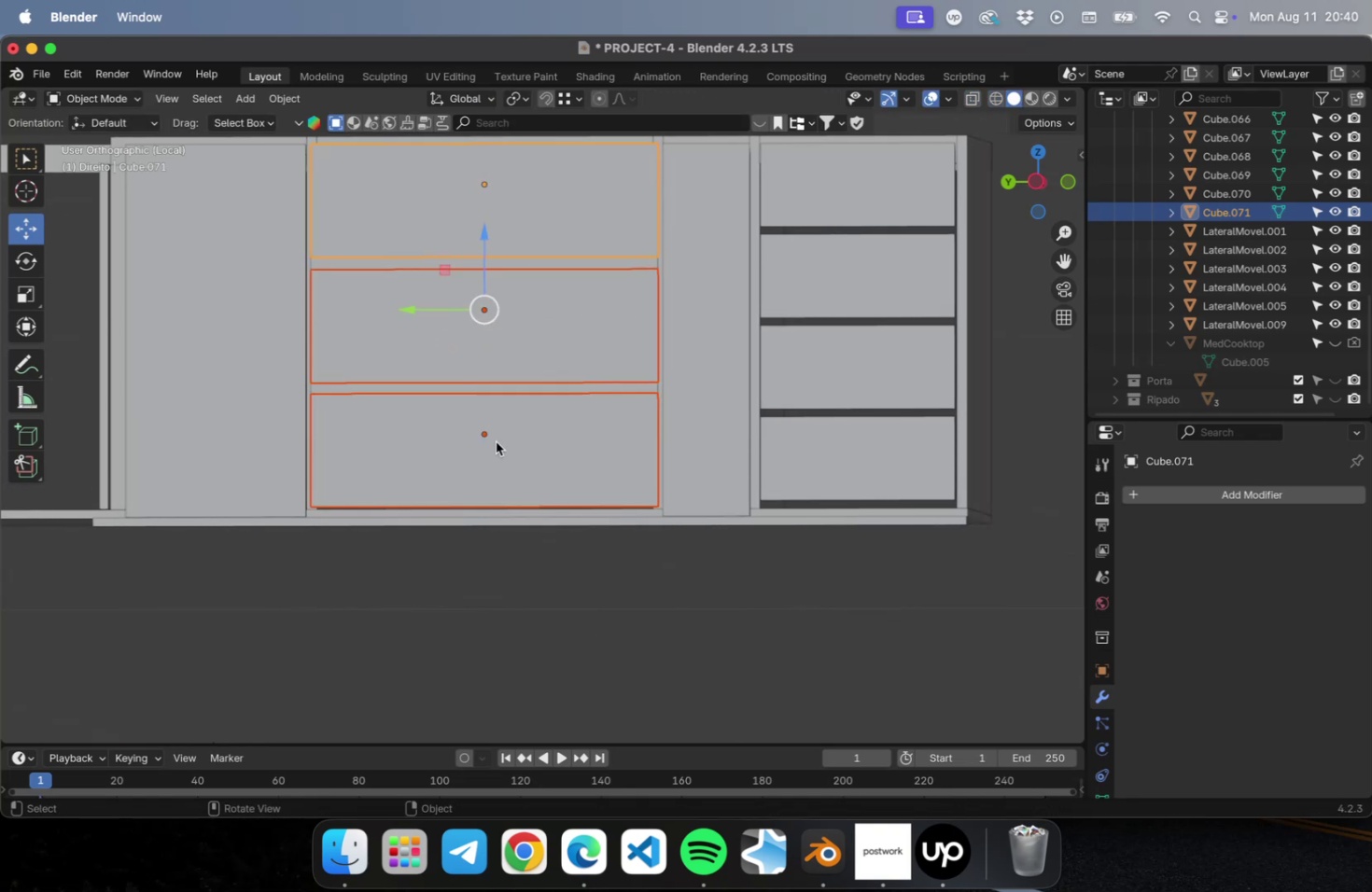 
left_click([495, 439])
 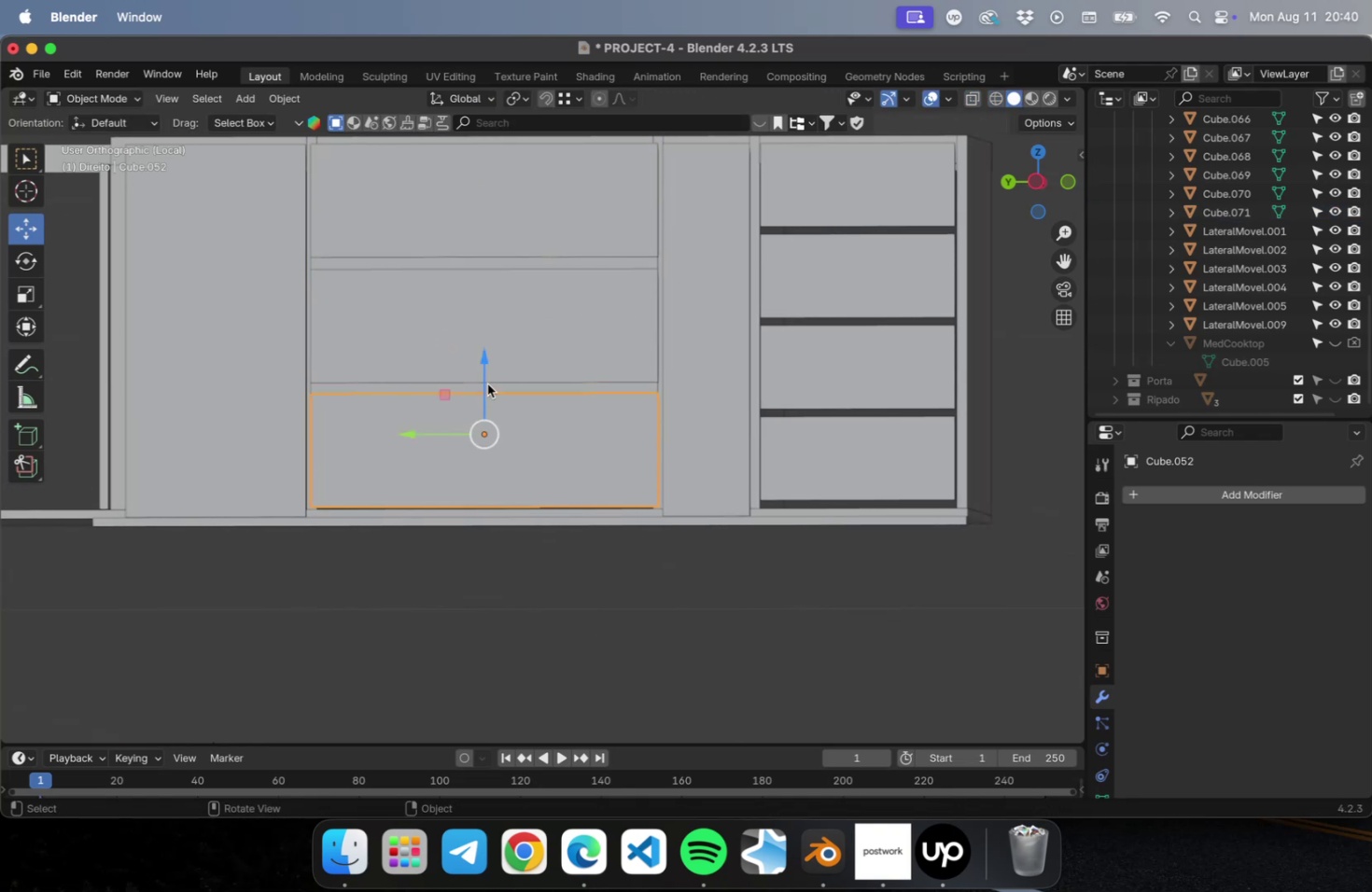 
hold_key(key=ShiftLeft, duration=0.71)
 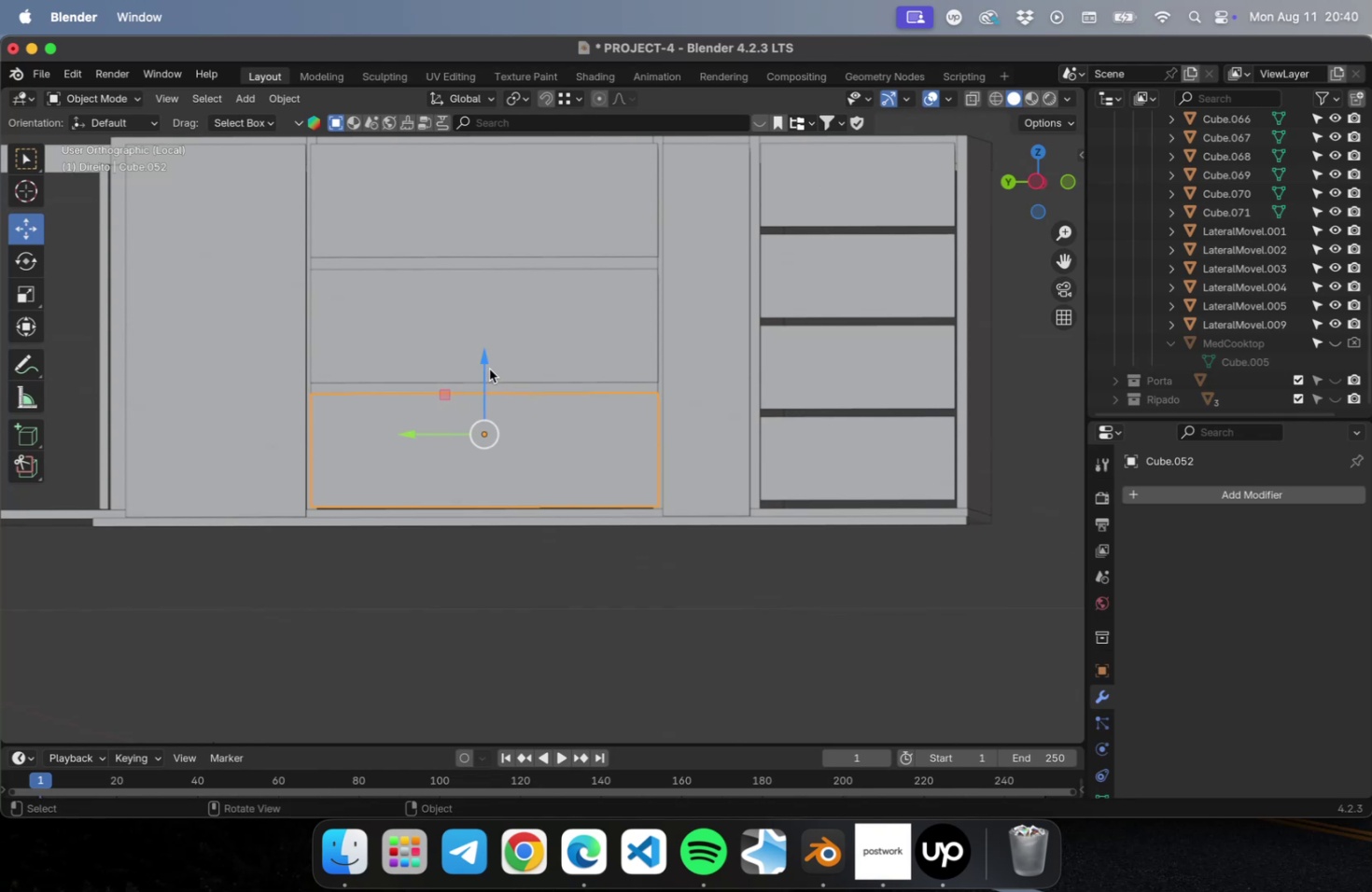 
left_click_drag(start_coordinate=[487, 366], to_coordinate=[482, 376])
 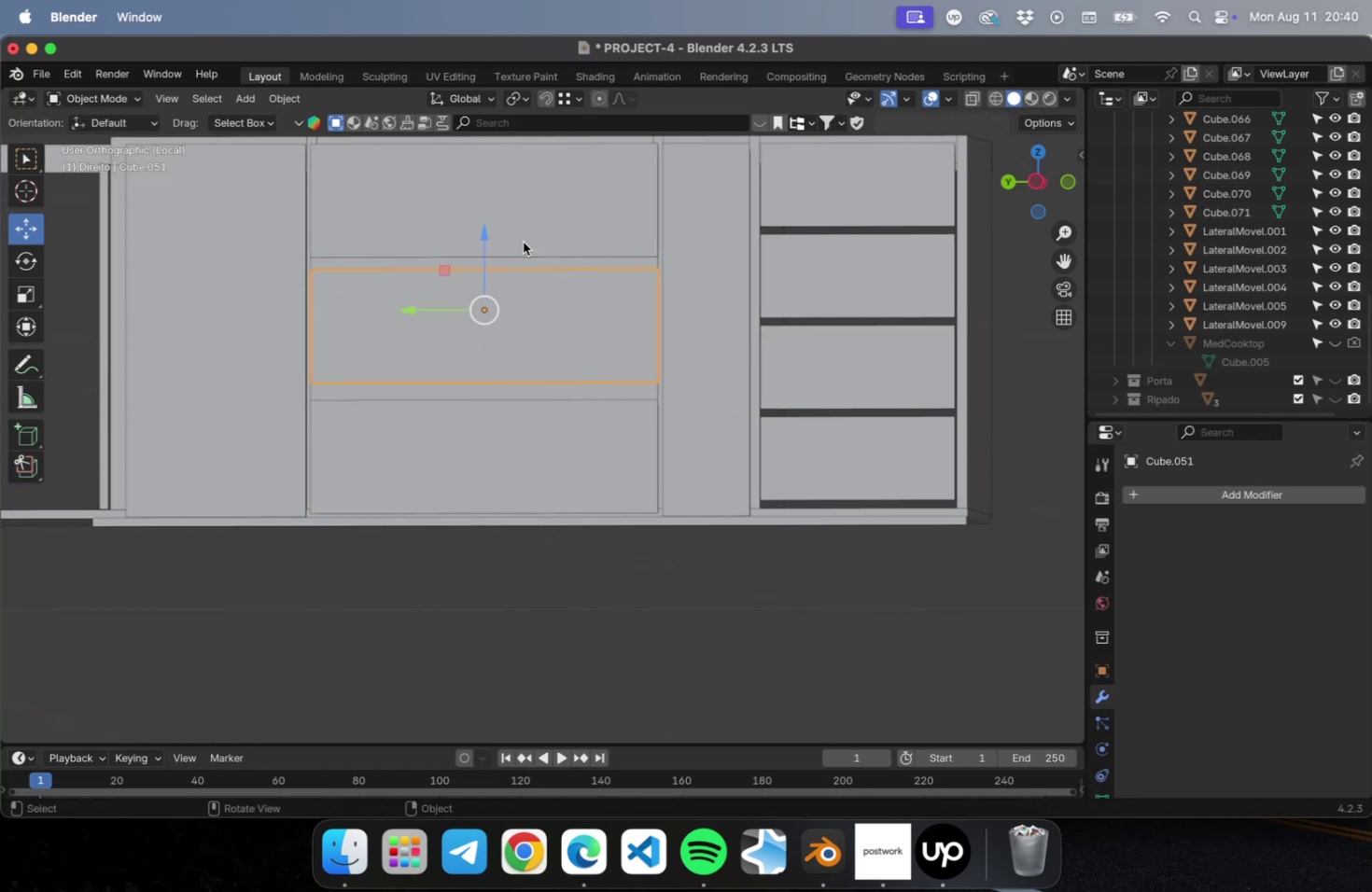 
left_click_drag(start_coordinate=[484, 239], to_coordinate=[483, 246])
 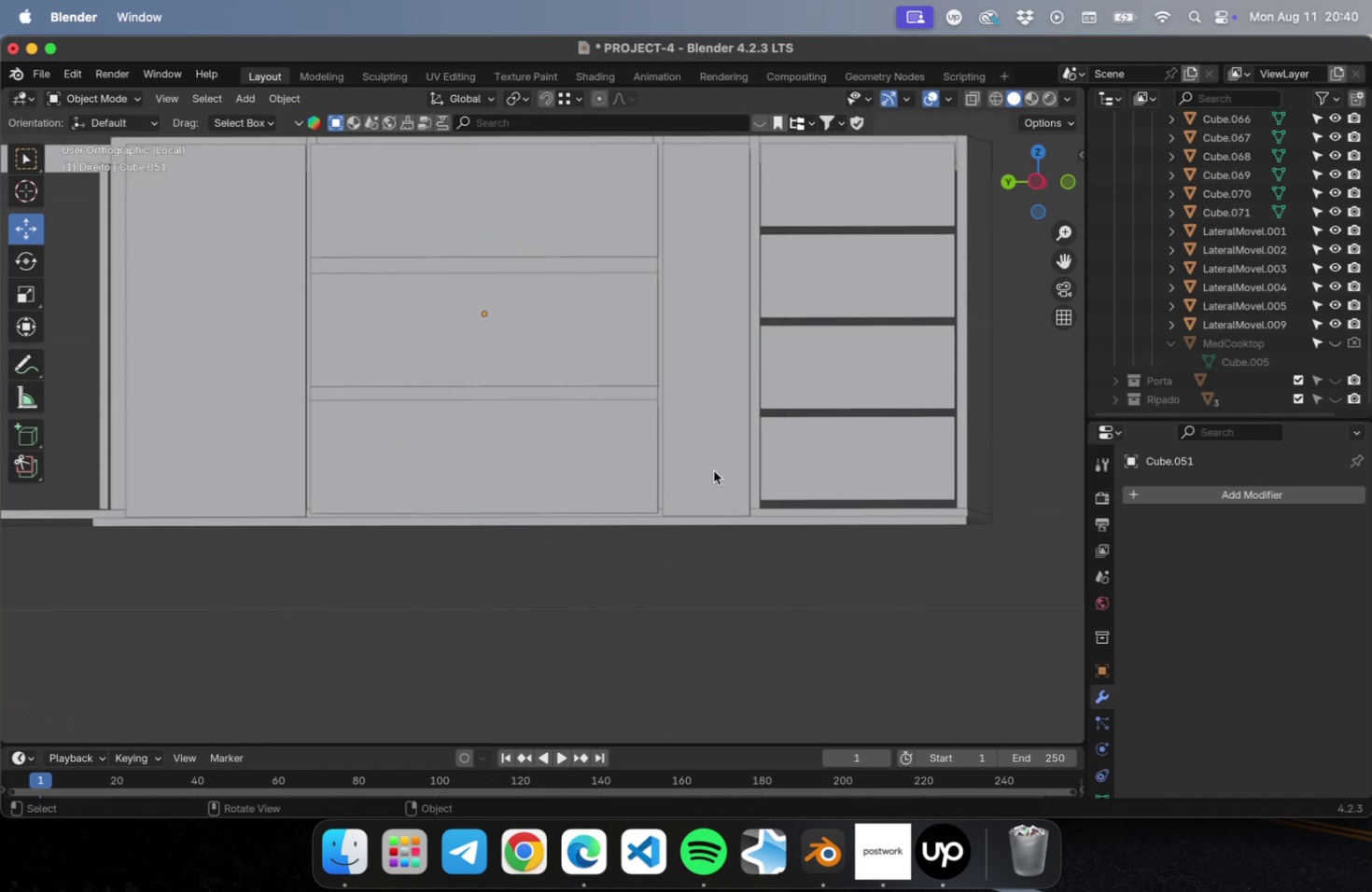 
hold_key(key=ShiftLeft, duration=0.61)
scroll: coordinate [674, 409], scroll_direction: up, amount: 1.0
 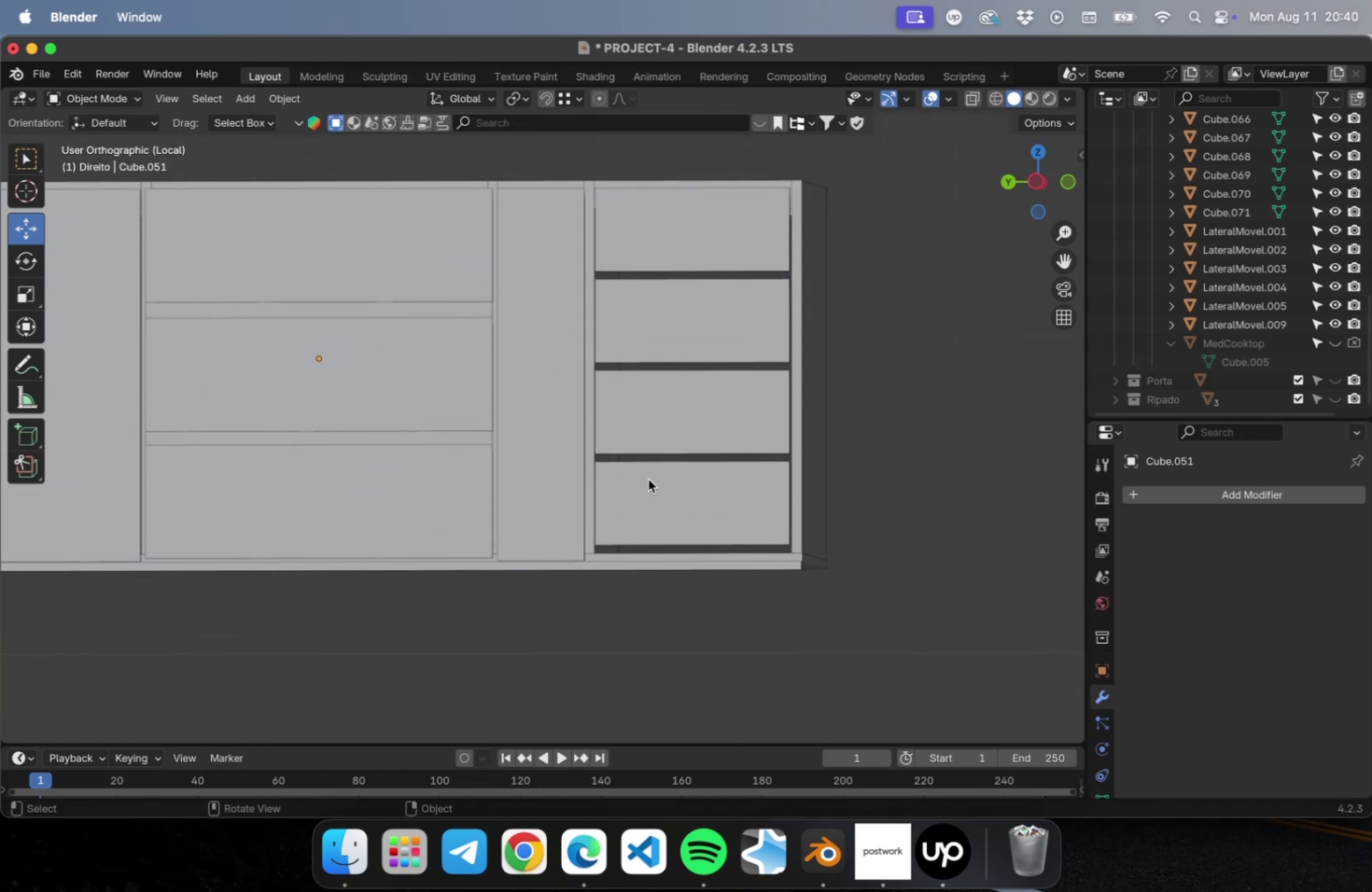 
left_click([649, 480])
 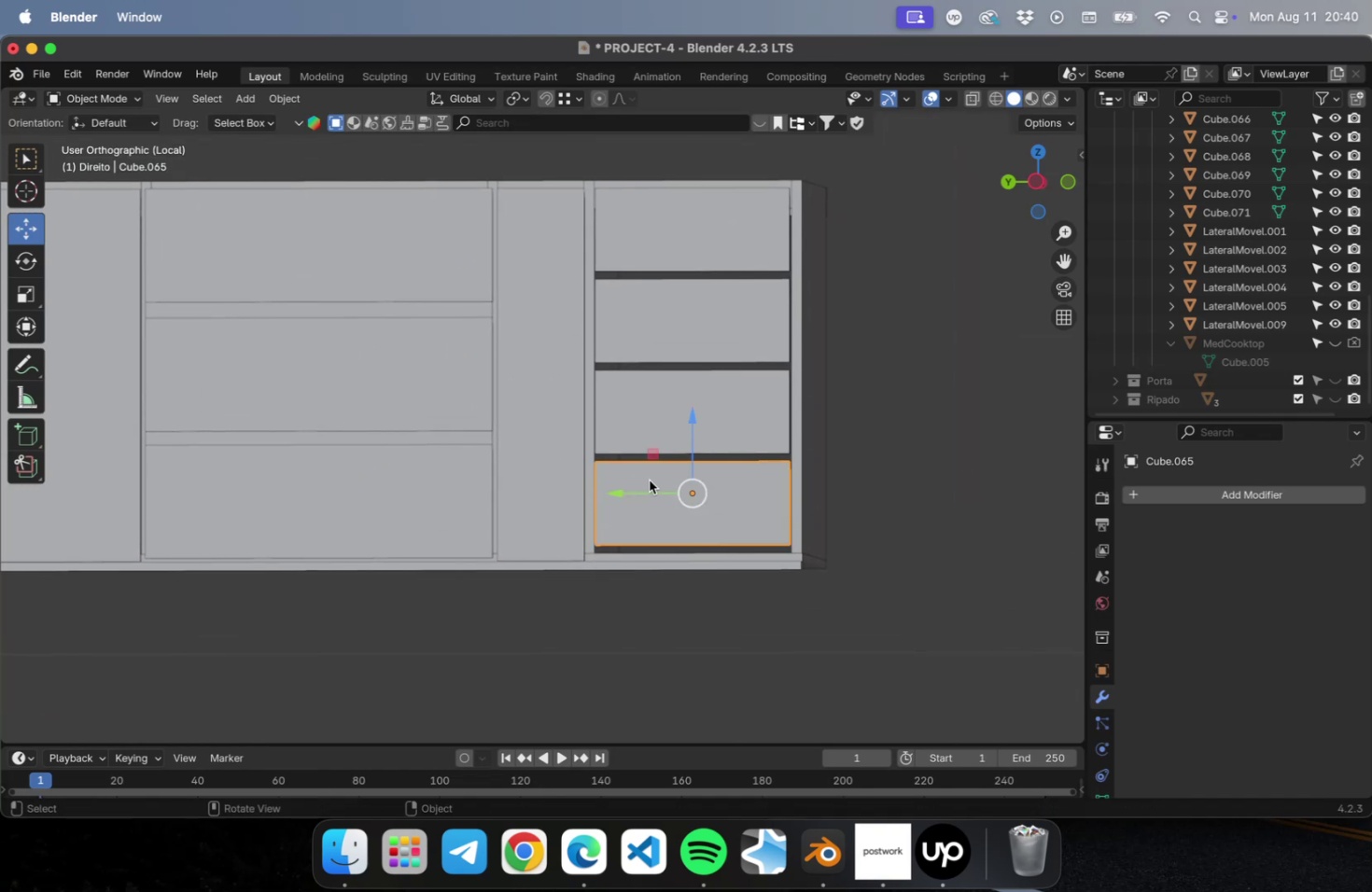 
hold_key(key=ShiftLeft, duration=1.89)
triple_click([666, 251])
 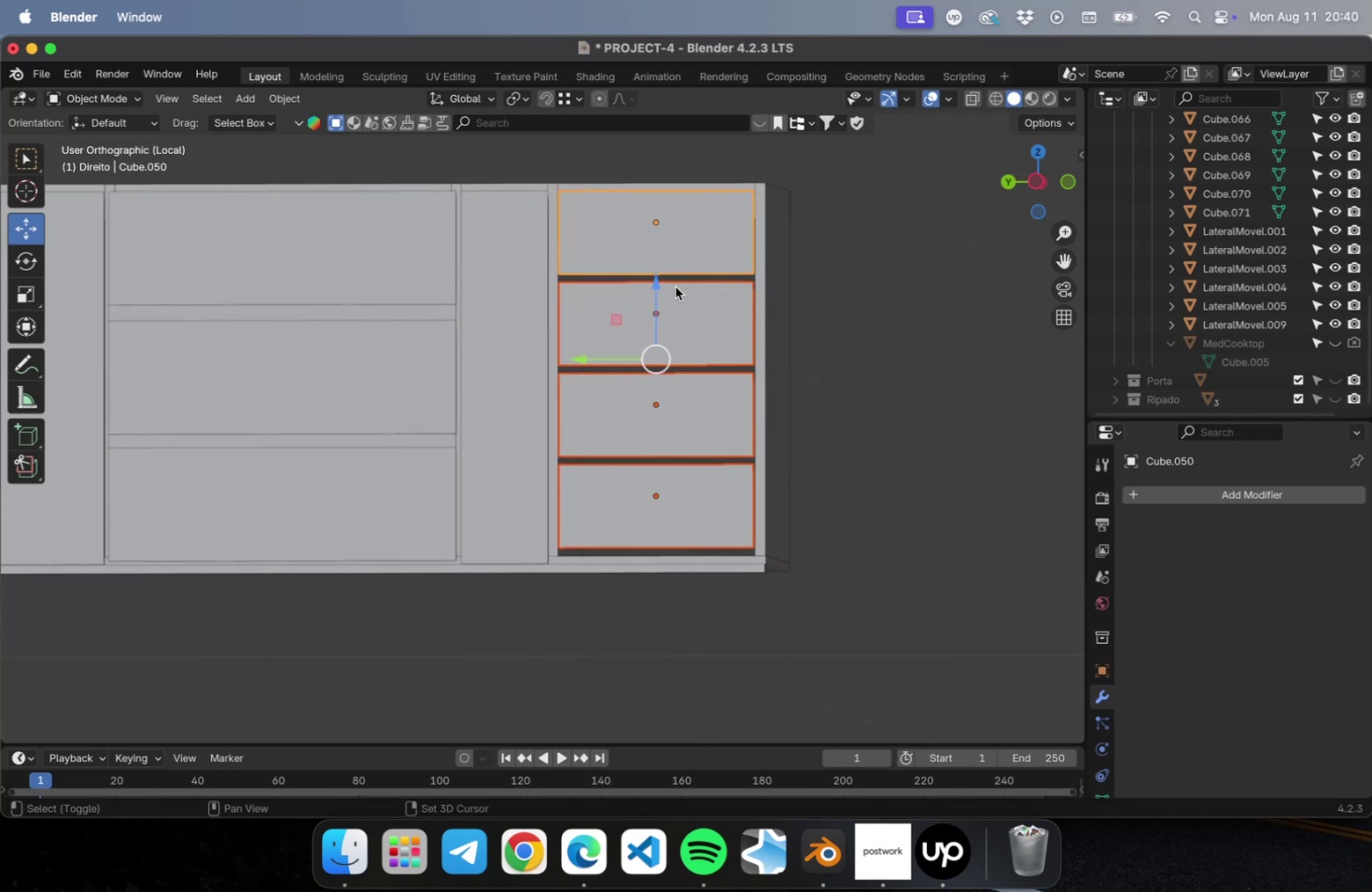 
key(Tab)
 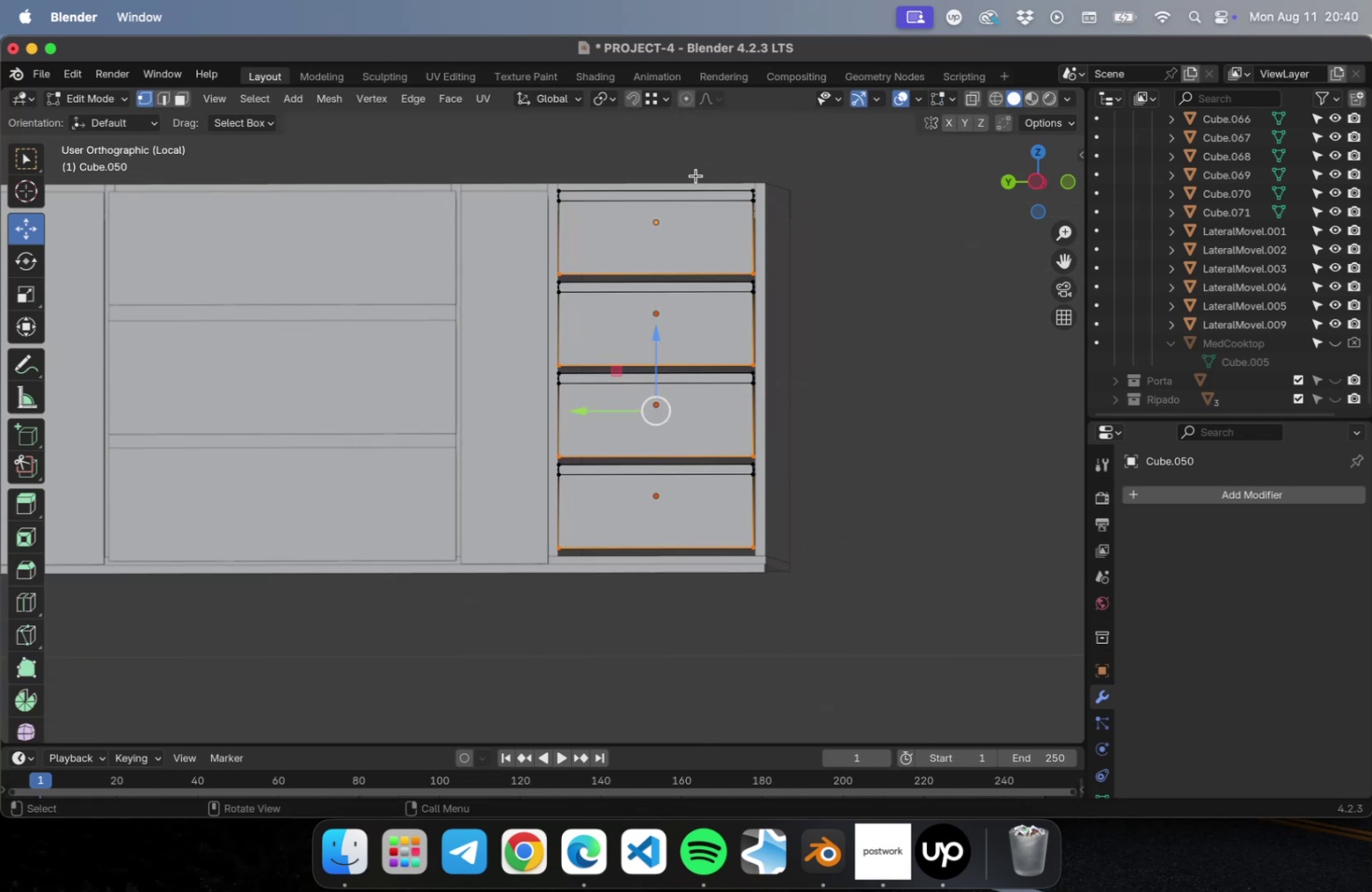 
left_click_drag(start_coordinate=[691, 166], to_coordinate=[851, 631])
 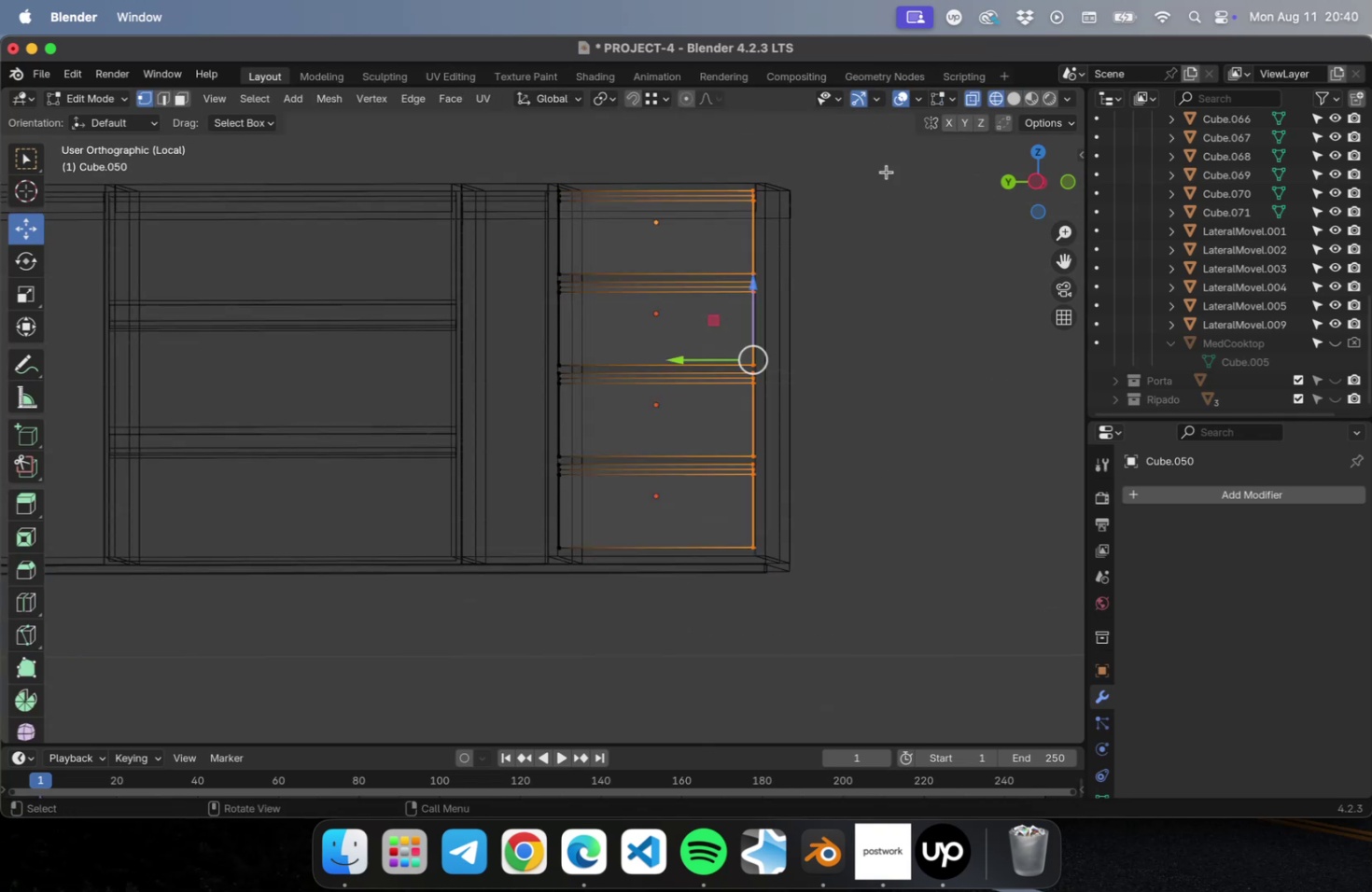 
left_click_drag(start_coordinate=[720, 147], to_coordinate=[818, 647])
 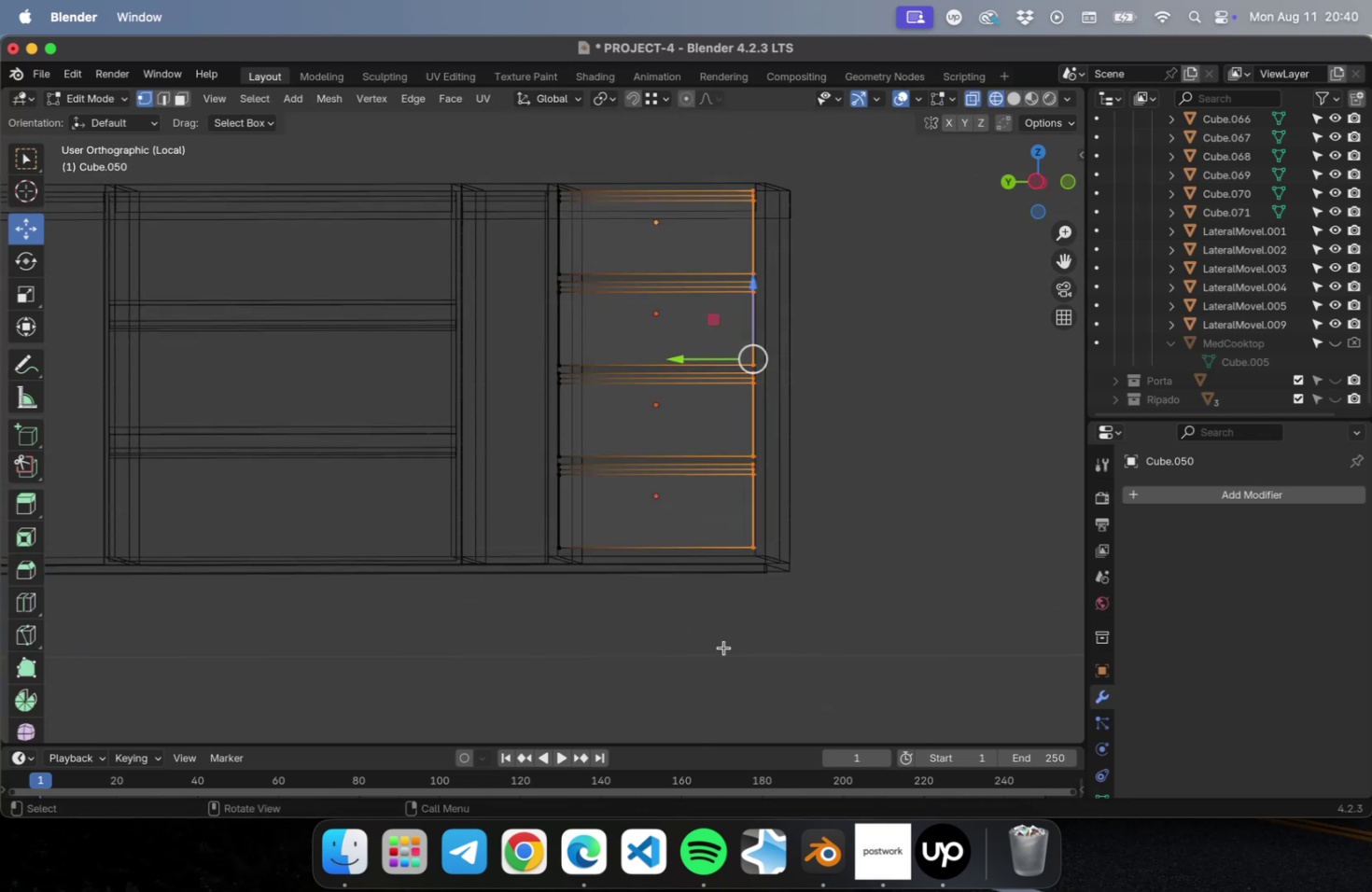 
hold_key(key=ShiftLeft, duration=0.81)
left_click_drag(start_coordinate=[676, 647], to_coordinate=[460, 120])
 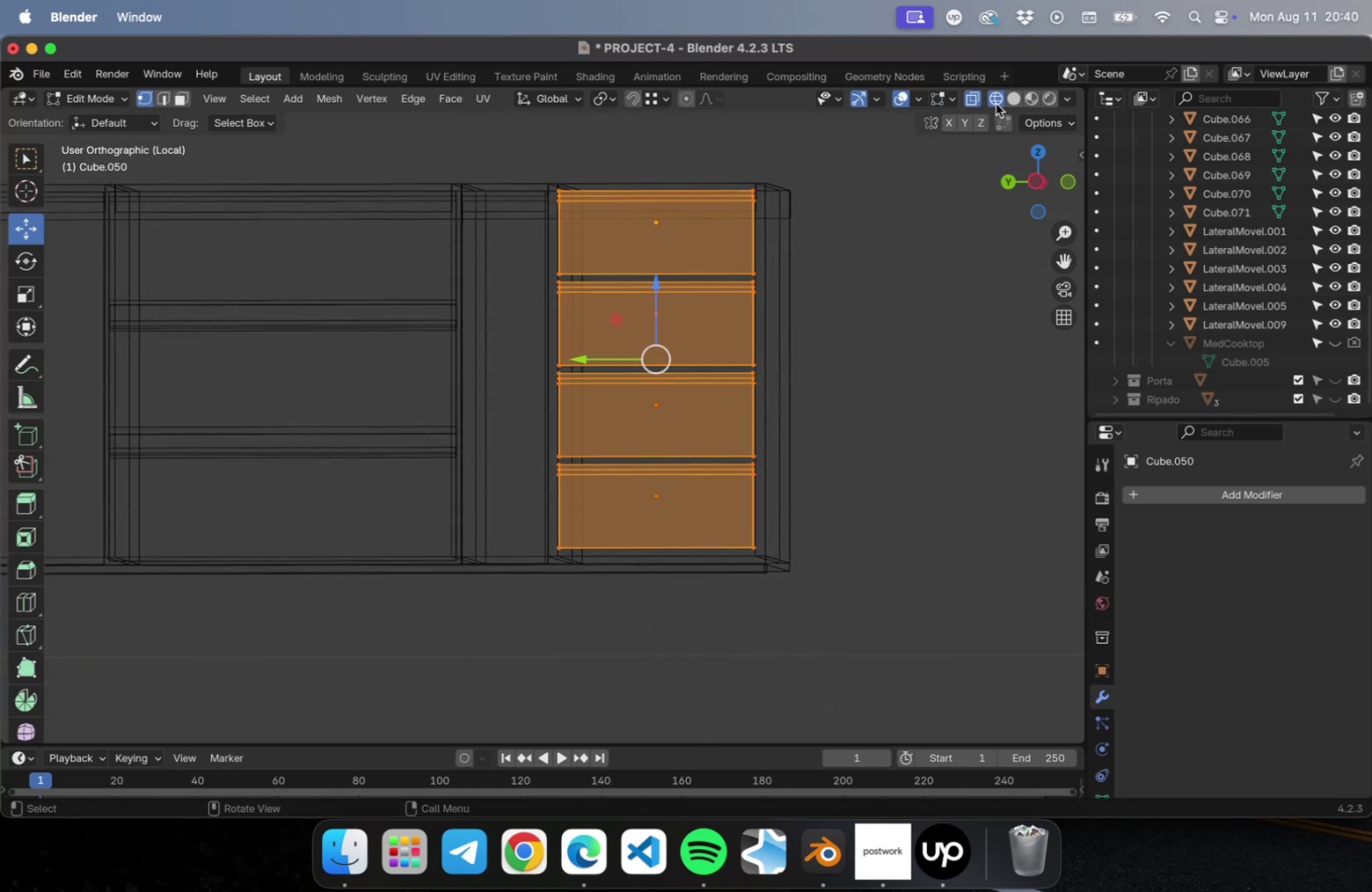 
left_click([1008, 100])
 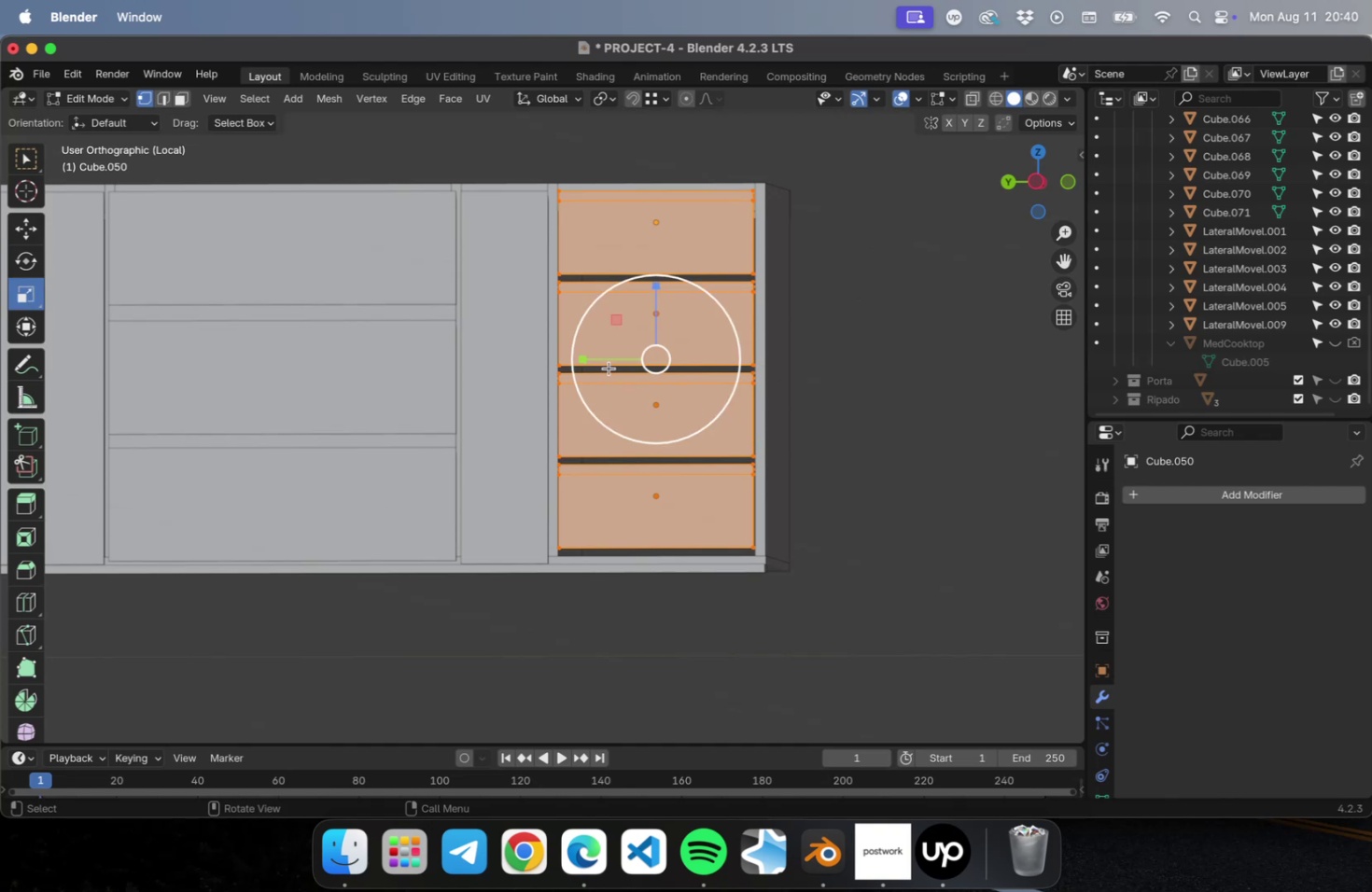 
left_click_drag(start_coordinate=[594, 360], to_coordinate=[587, 361])
 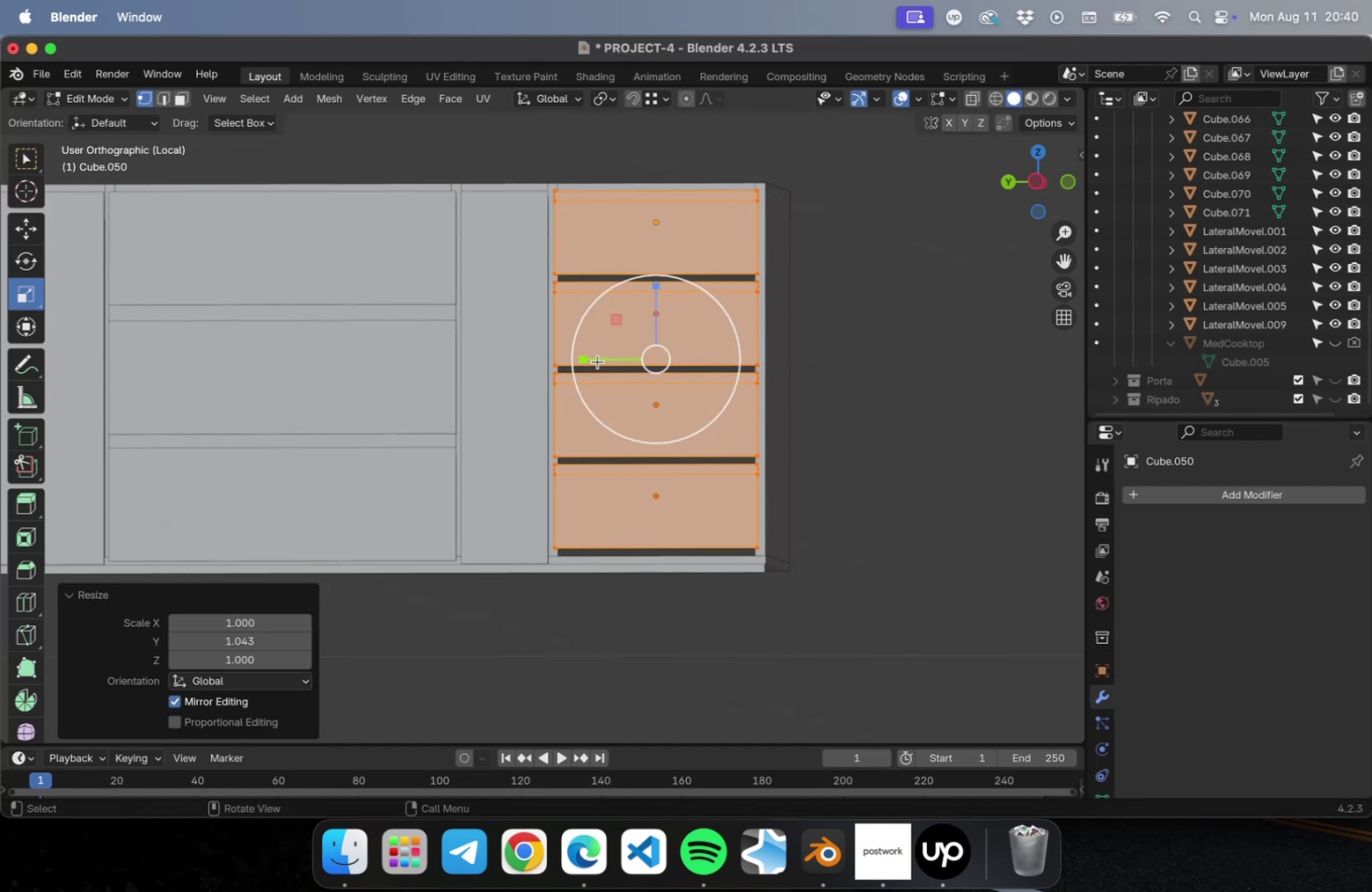 
left_click_drag(start_coordinate=[587, 358], to_coordinate=[582, 358])
 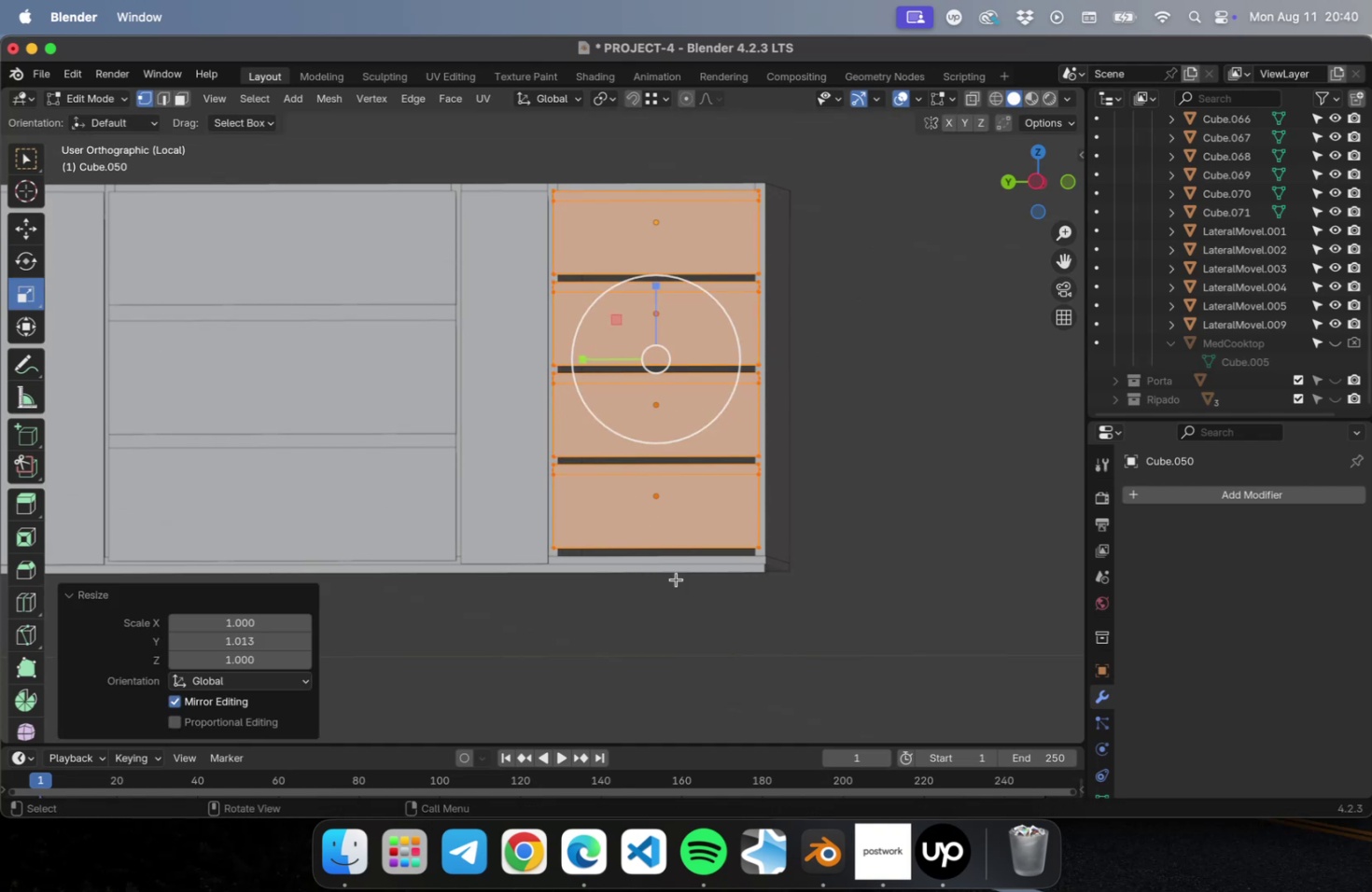 
key(Tab)
 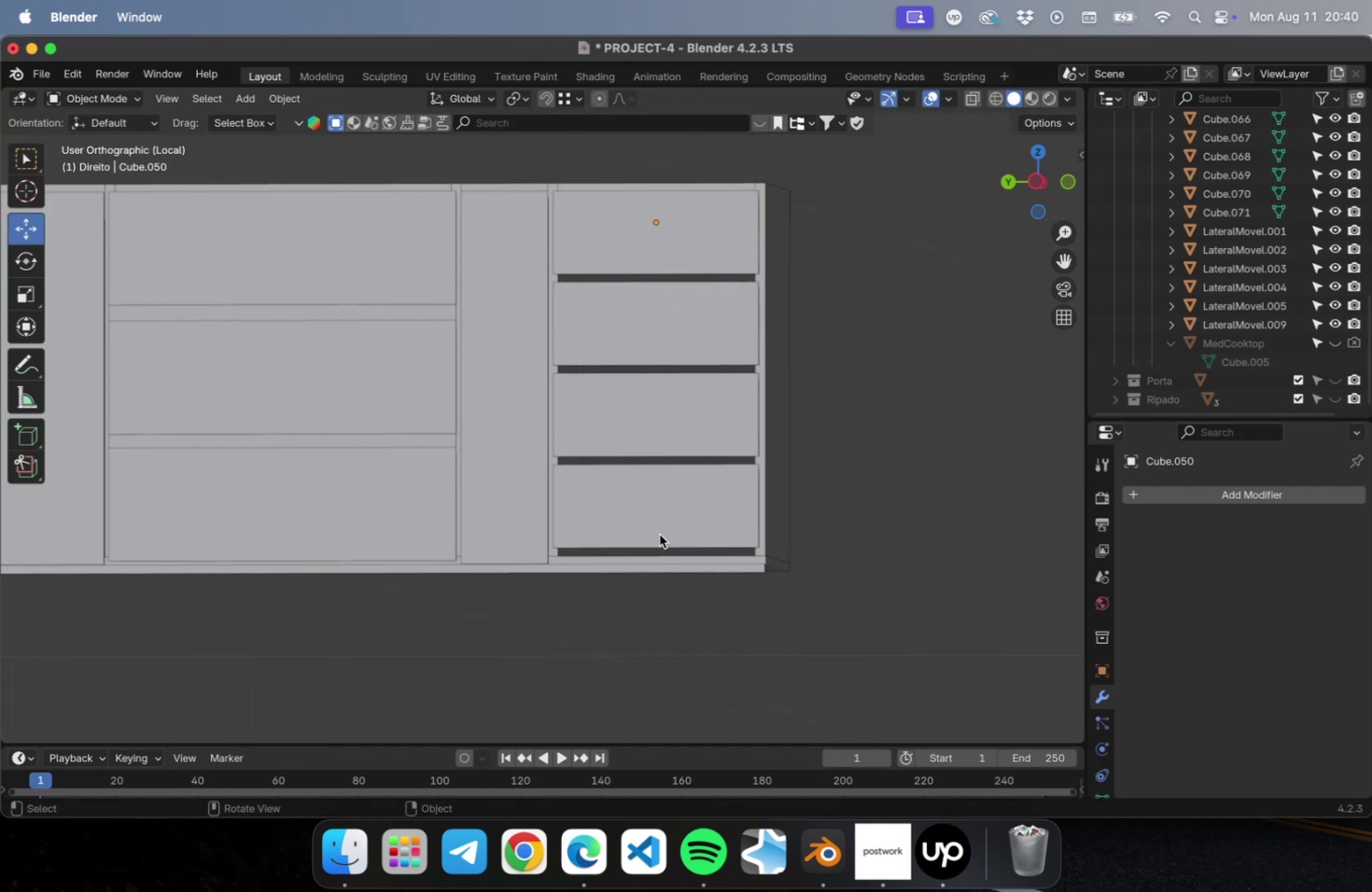 
double_click([640, 499])
 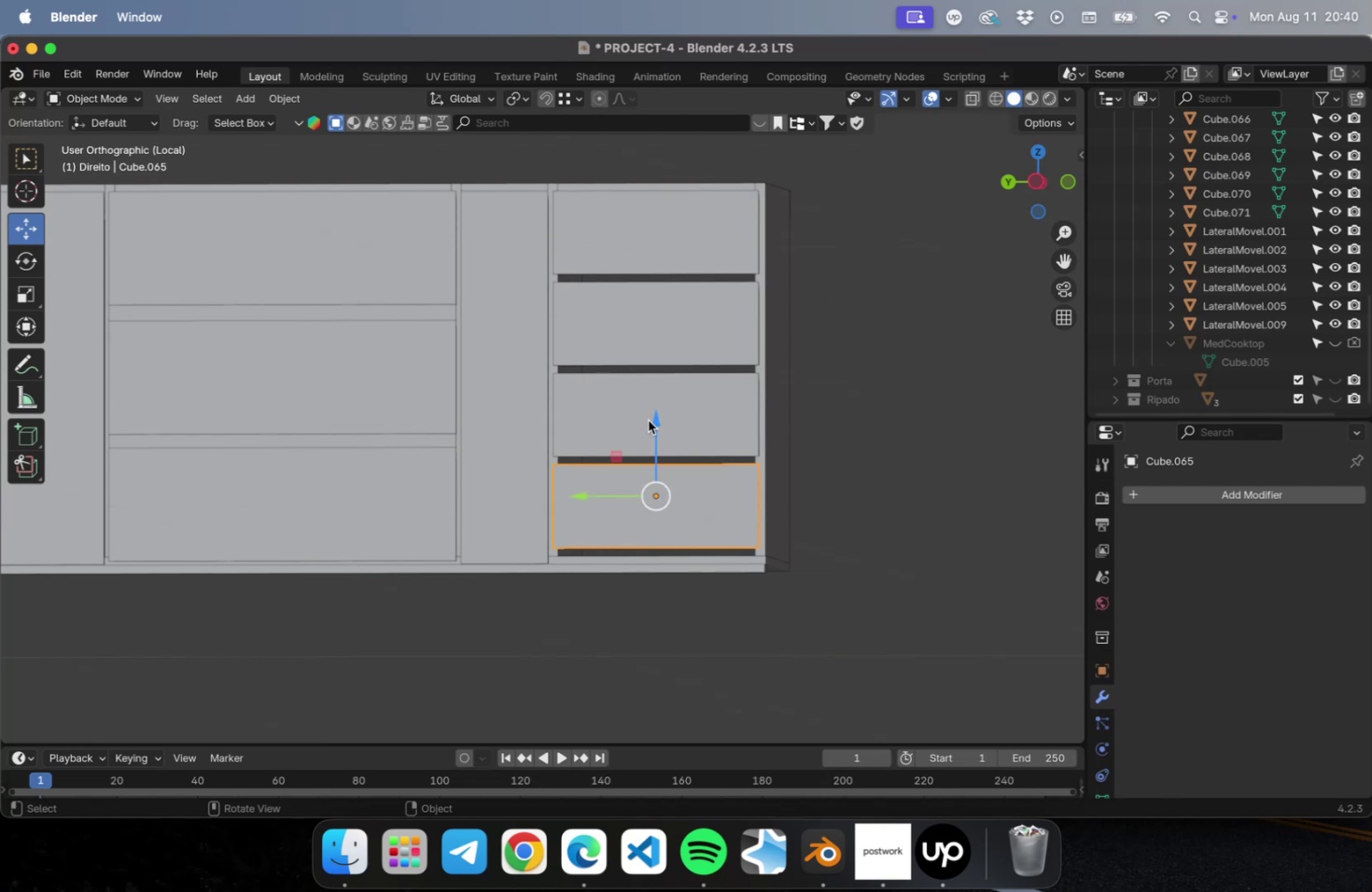 
left_click_drag(start_coordinate=[654, 425], to_coordinate=[648, 441])
 